 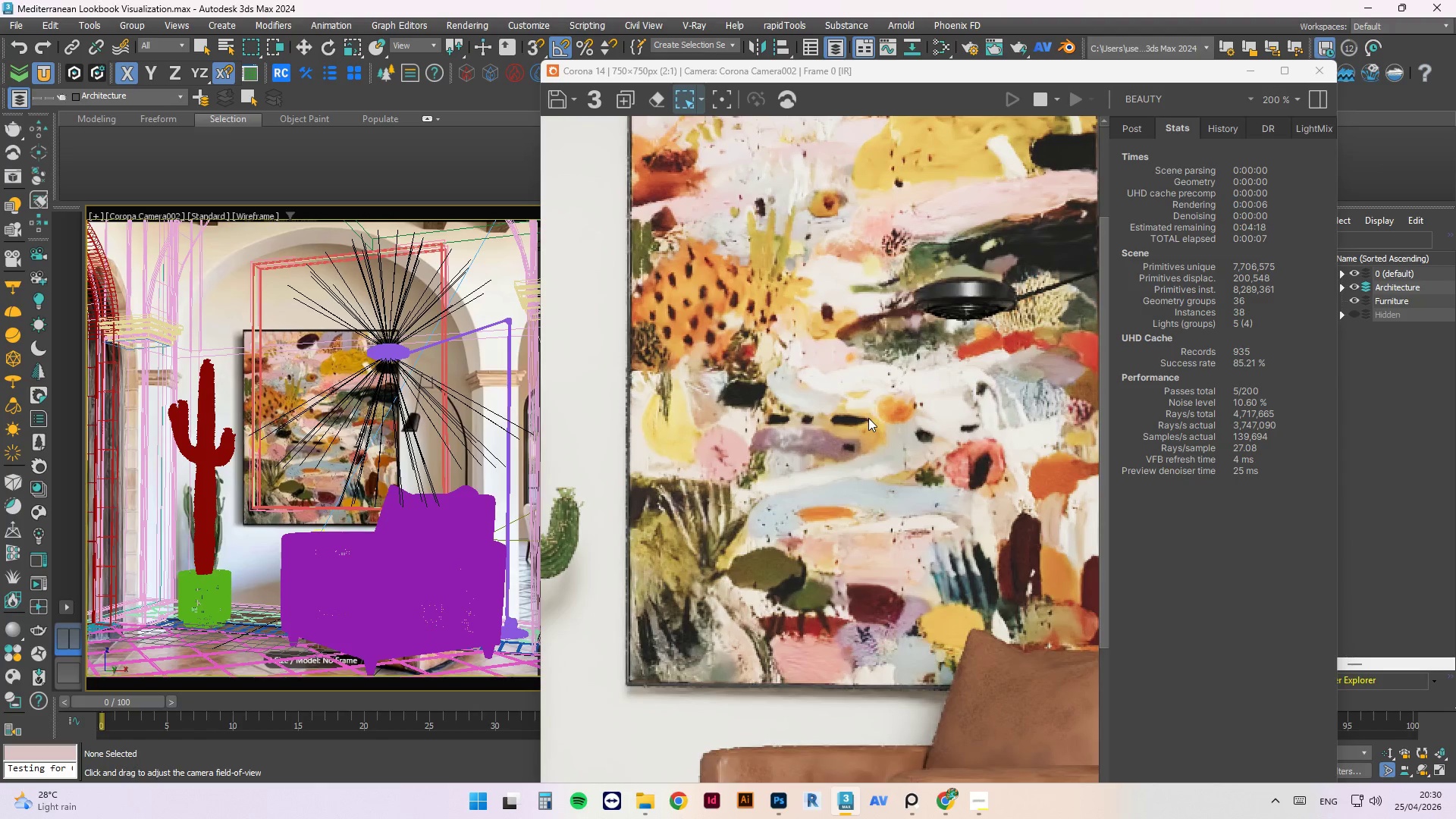 
scroll: coordinate [868, 418], scroll_direction: down, amount: 2.0
 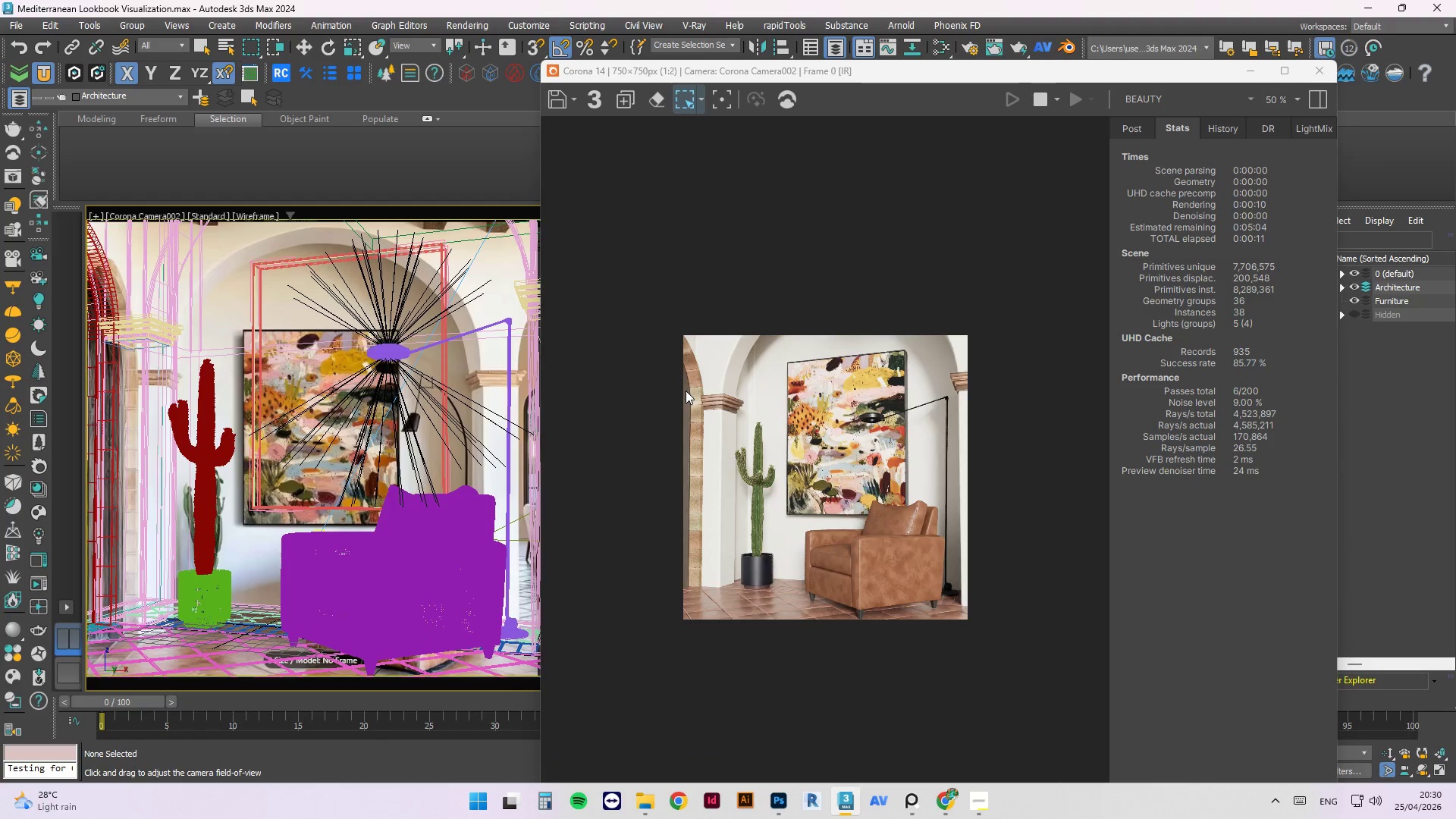 
scroll: coordinate [741, 536], scroll_direction: up, amount: 2.0
 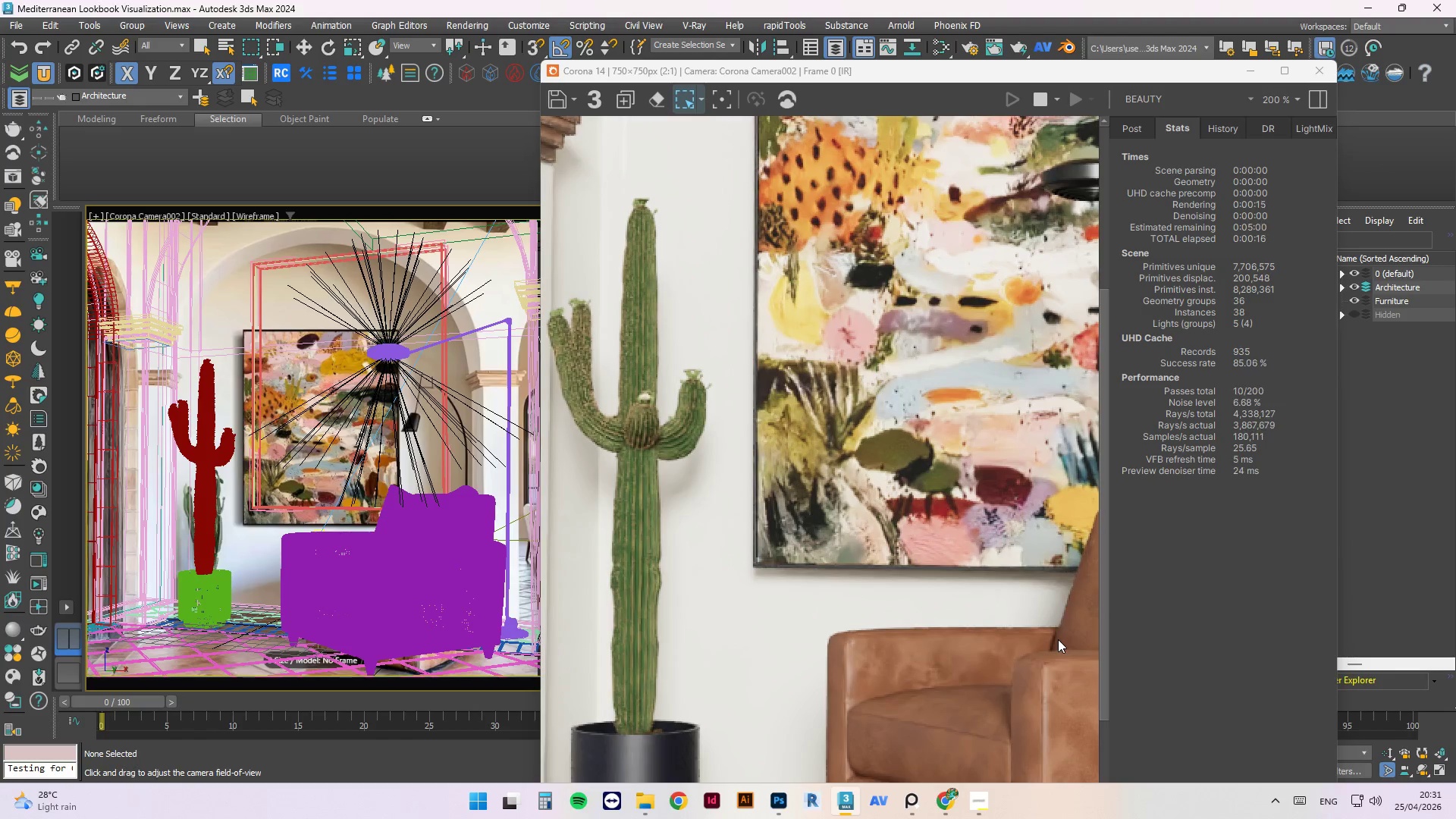 
wait(7.85)
 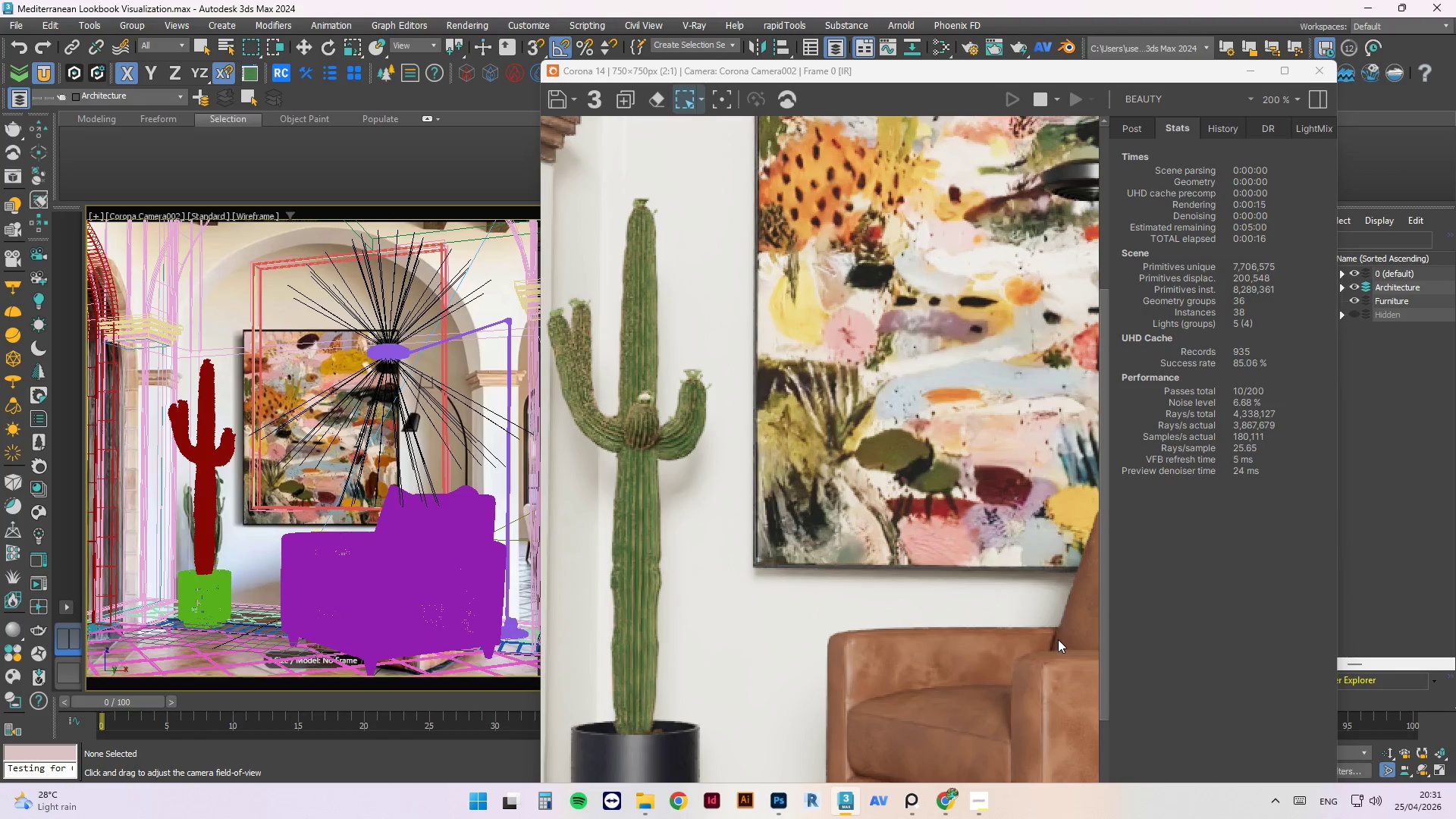 
left_click([119, 214])
 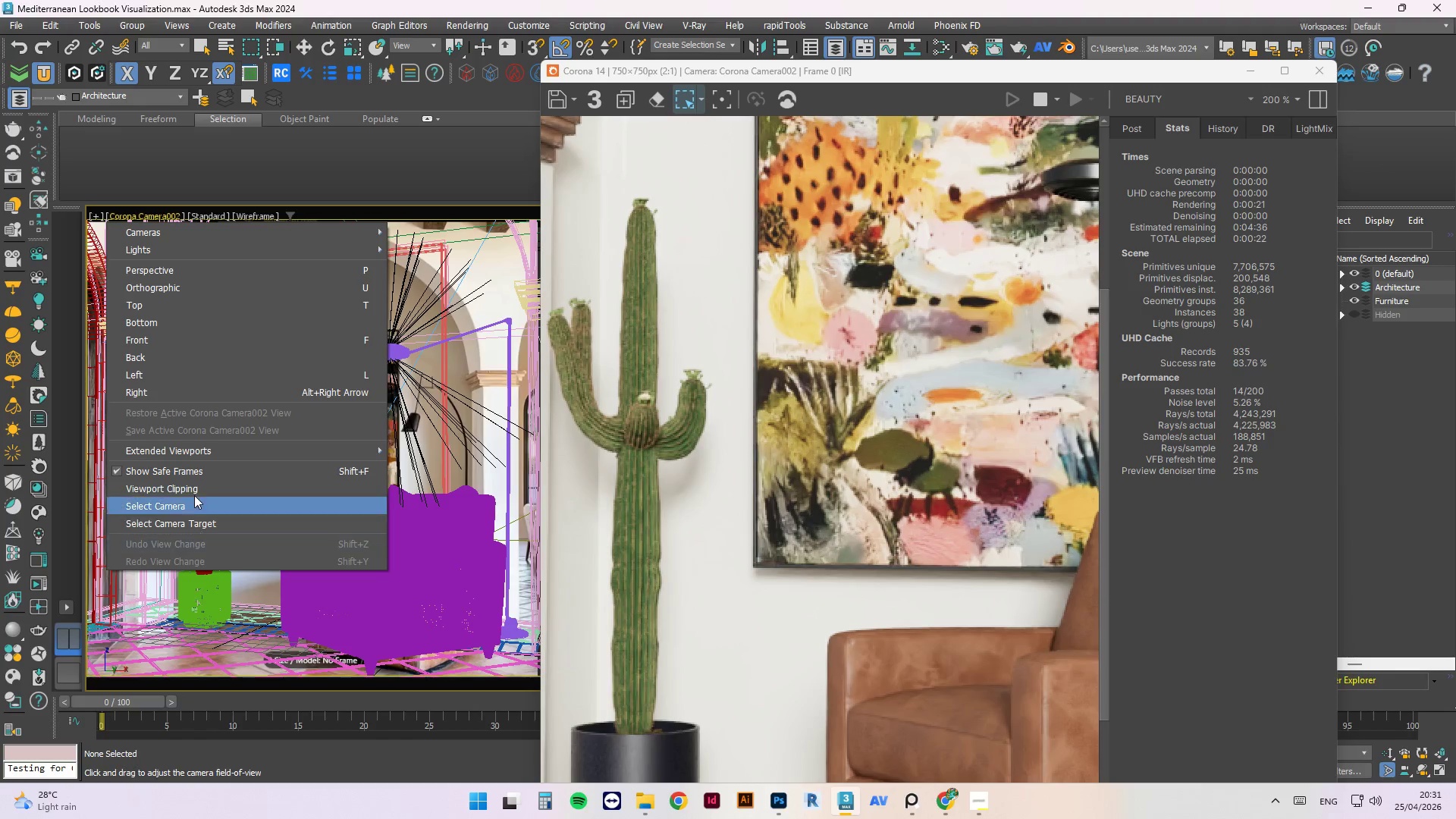 
left_click([192, 506])
 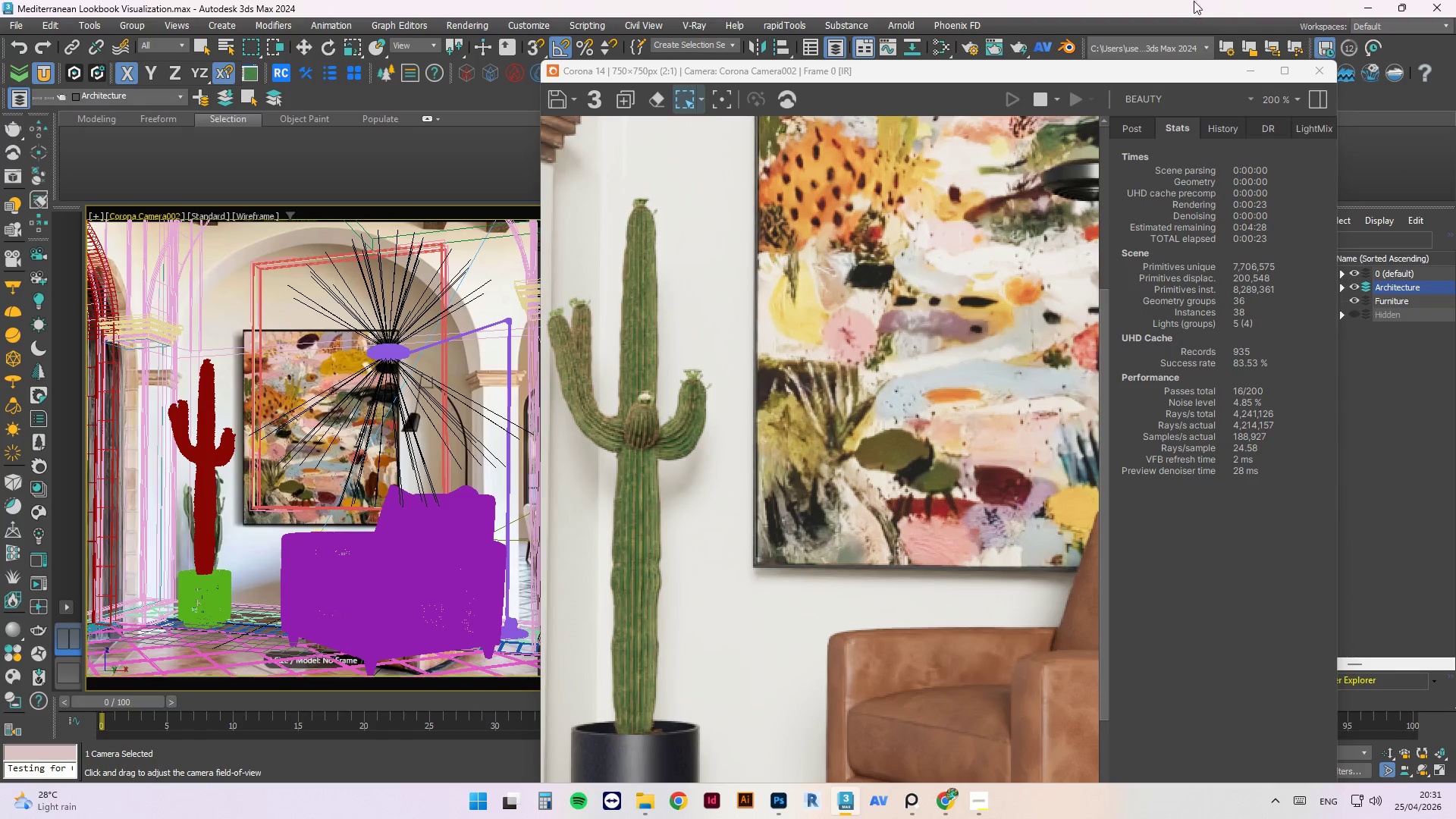 
left_click([1251, 68])
 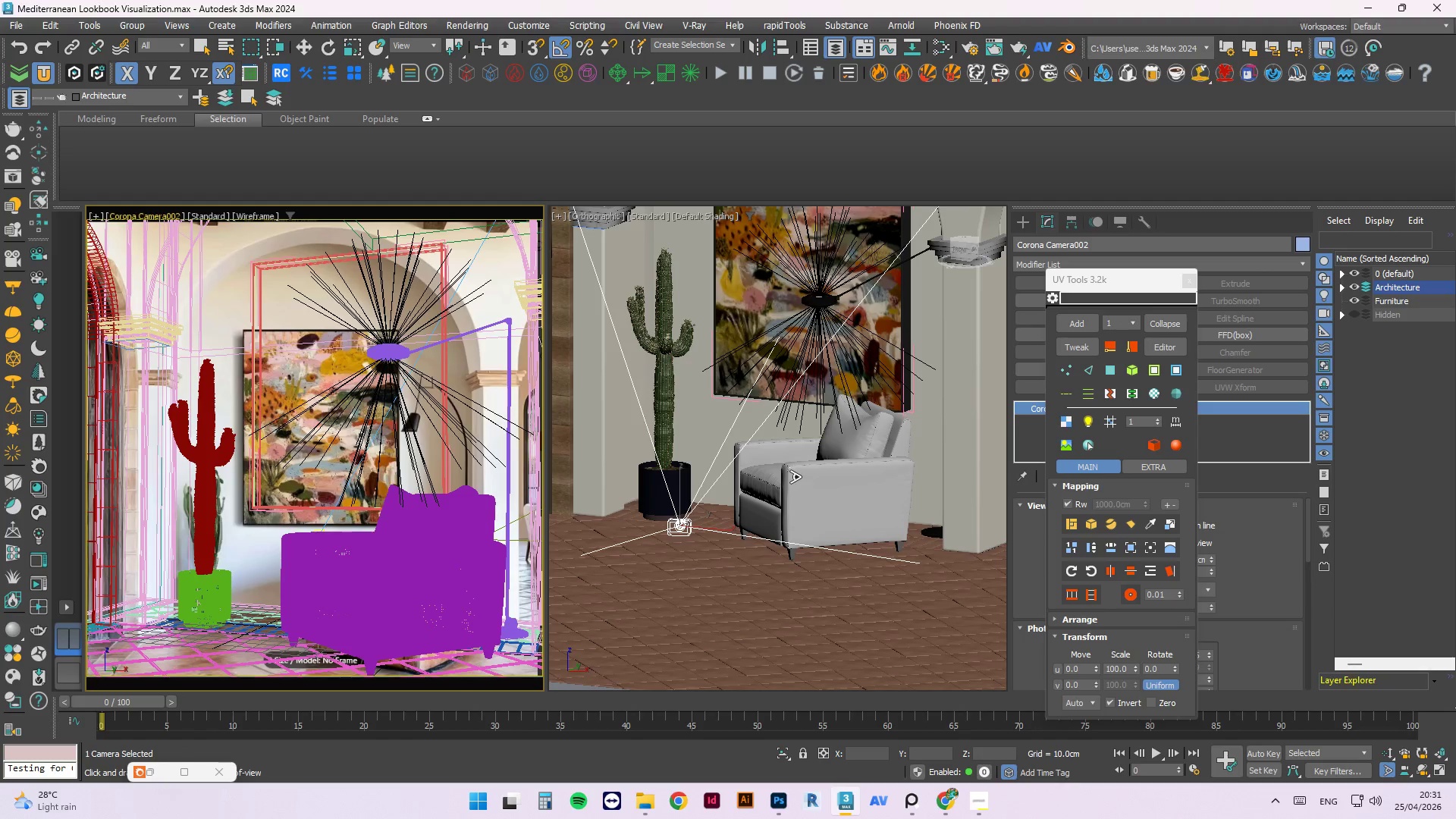 
scroll: coordinate [786, 495], scroll_direction: down, amount: 2.0
 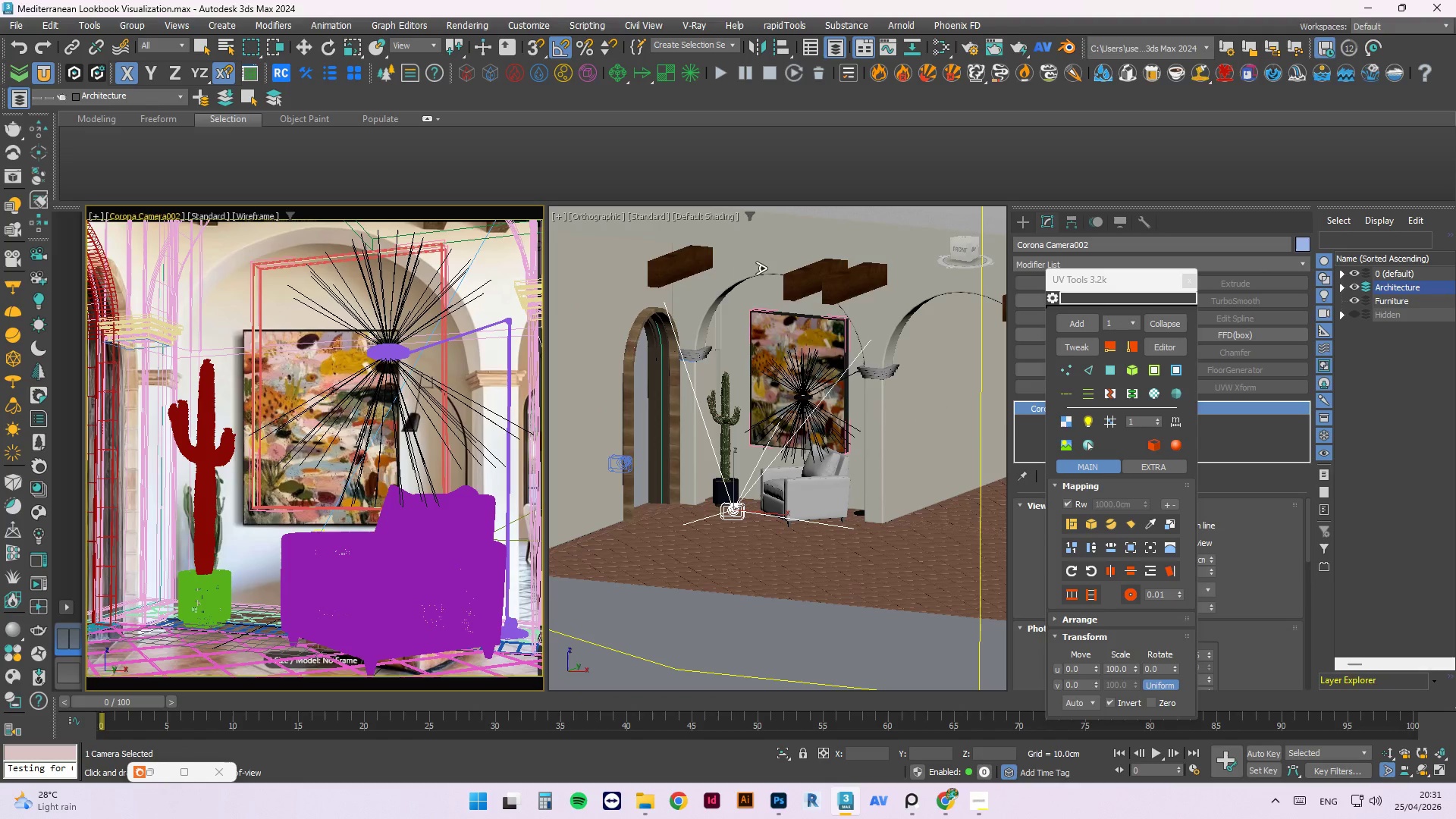 
scroll: coordinate [761, 306], scroll_direction: up, amount: 2.0
 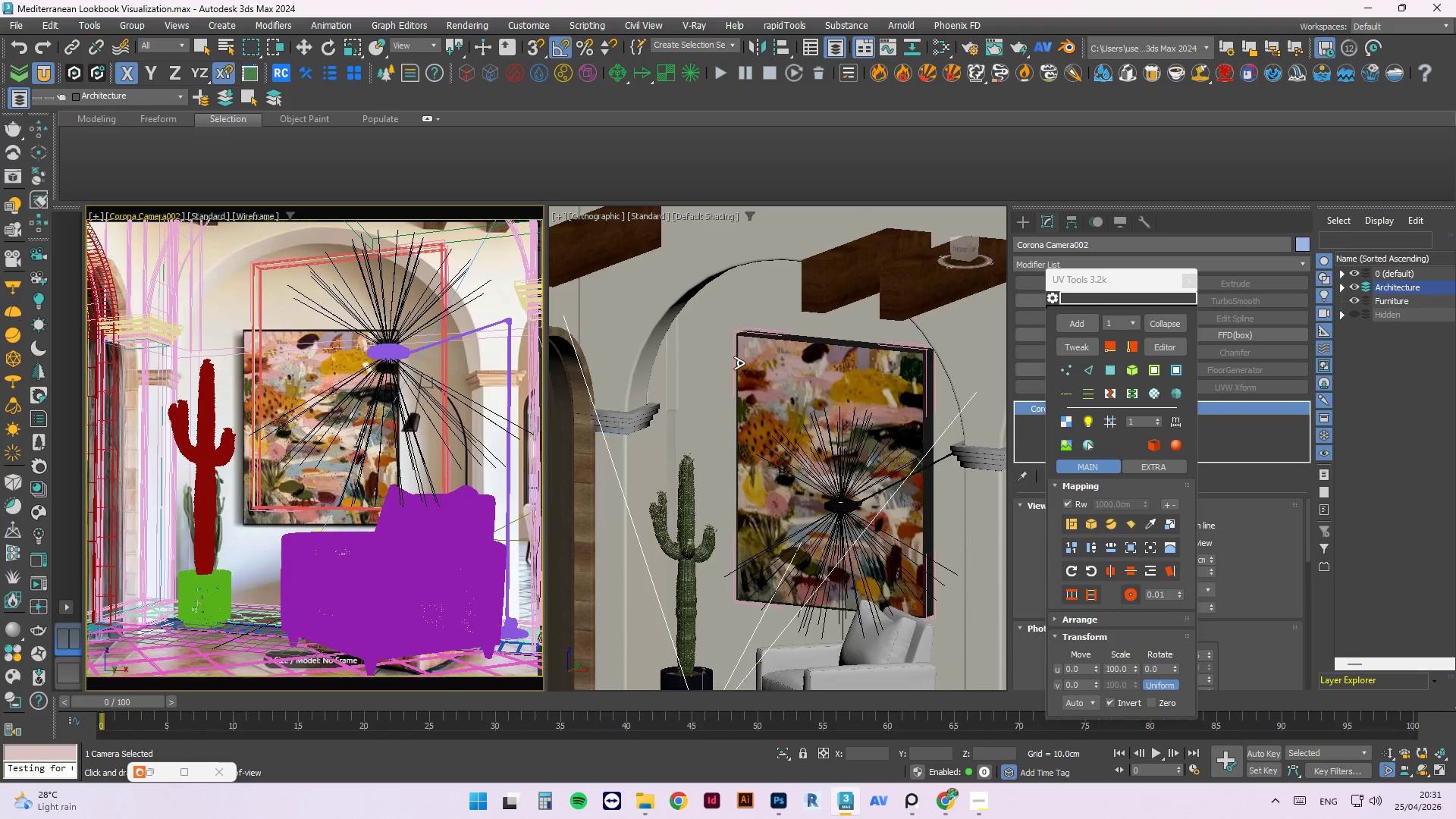 
scroll: coordinate [745, 362], scroll_direction: down, amount: 1.0
 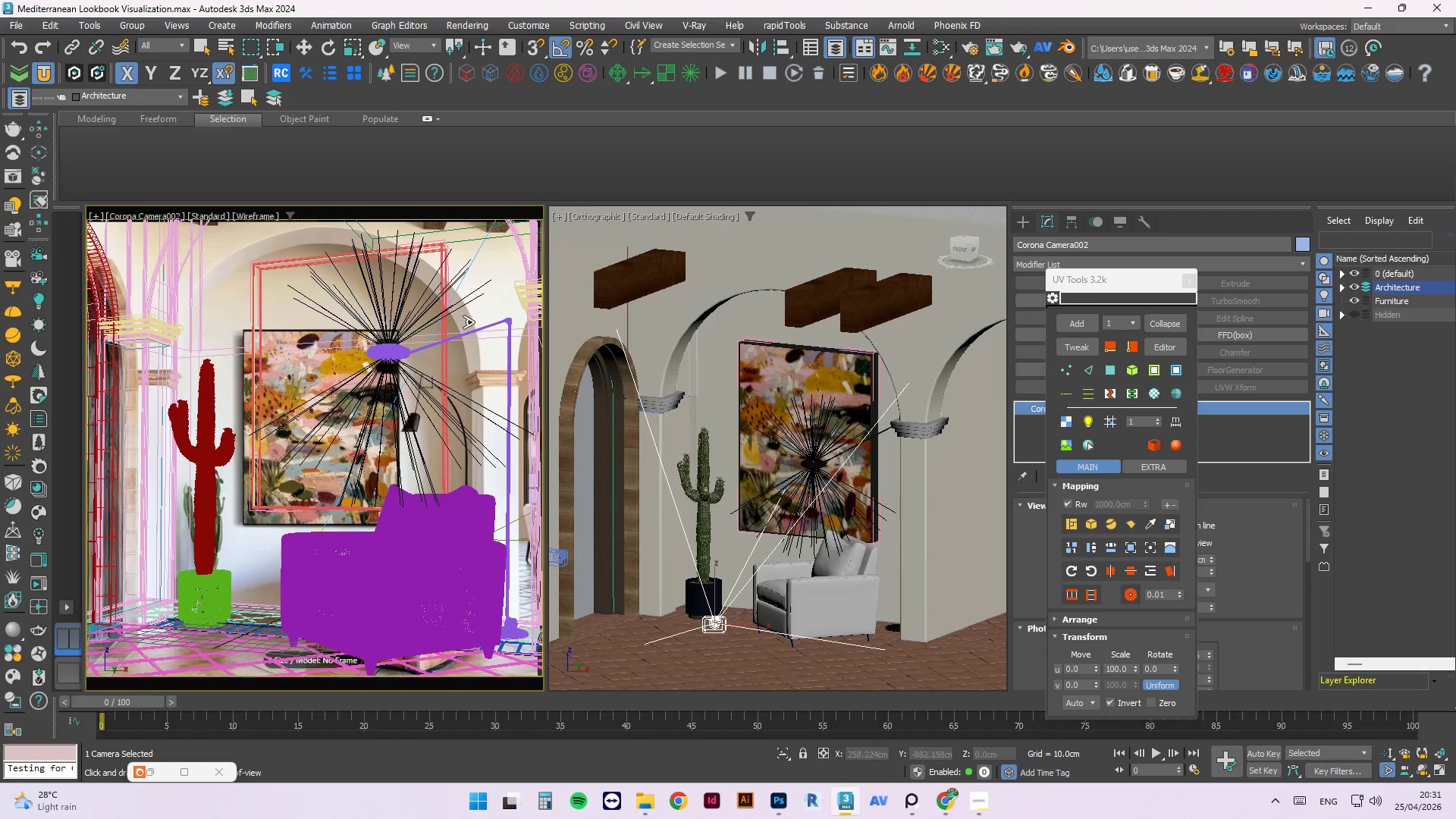 
key(Escape)
 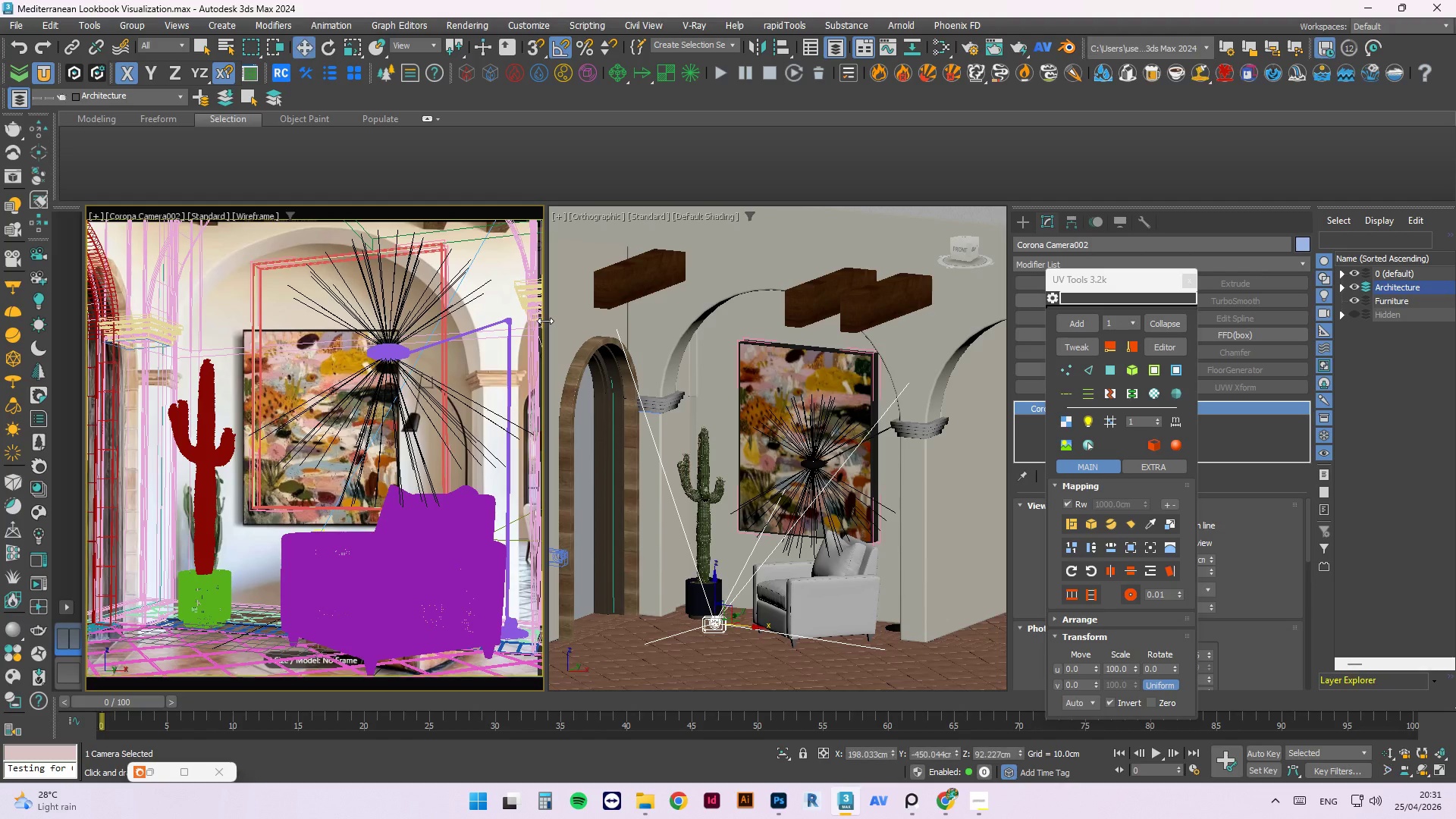 
key(Escape)
 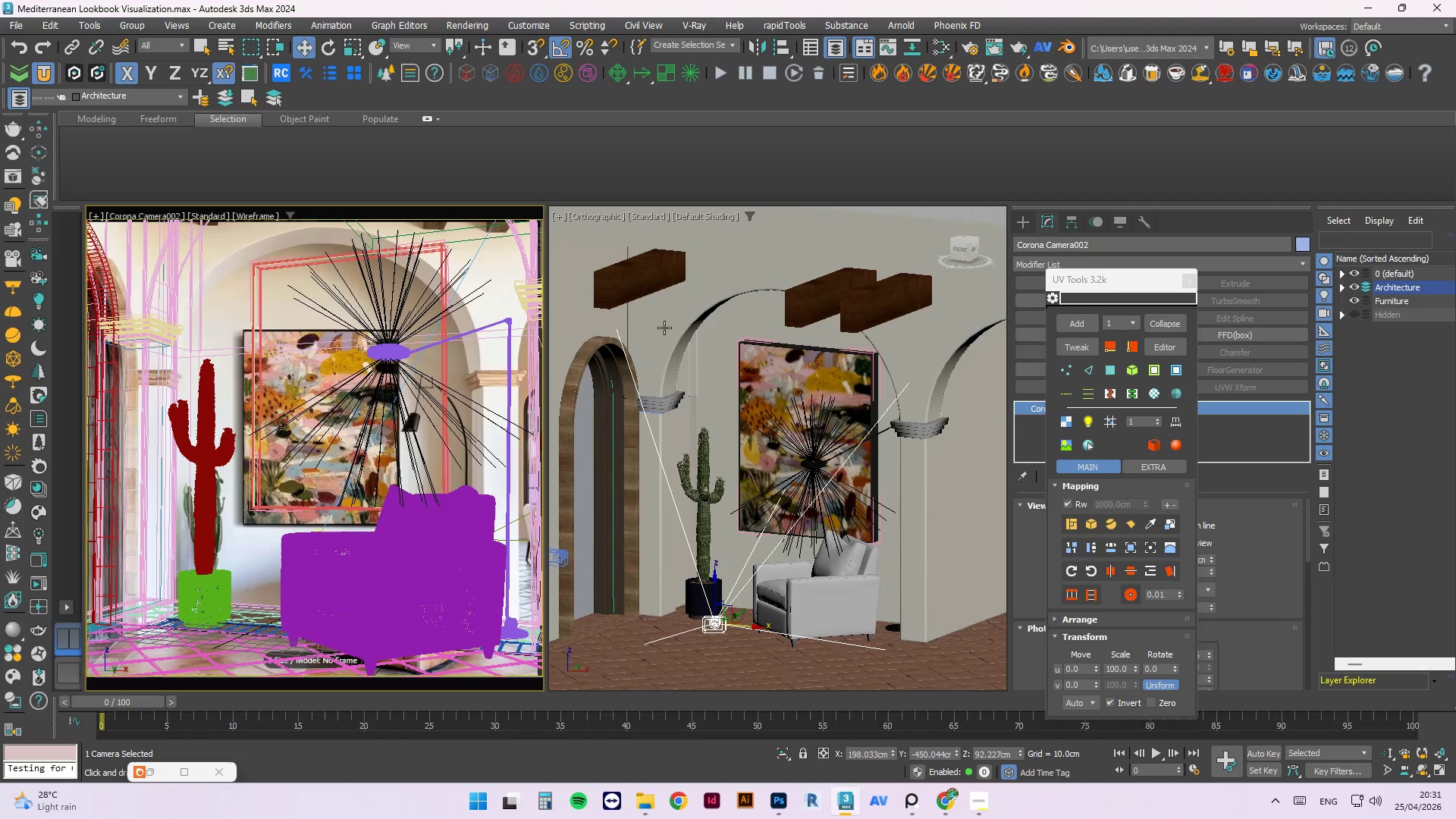 
key(Control+S)
 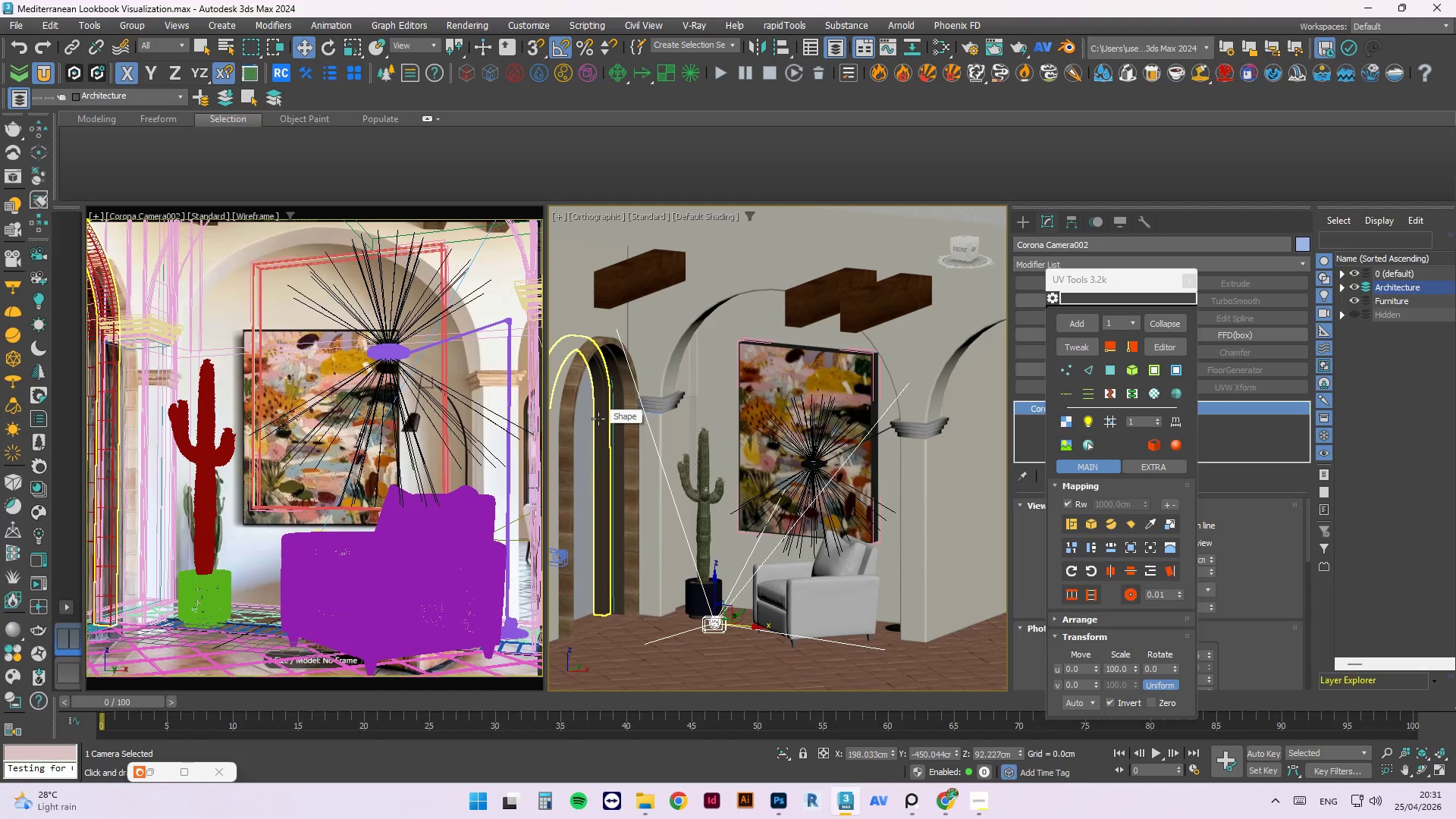 
wait(11.34)
 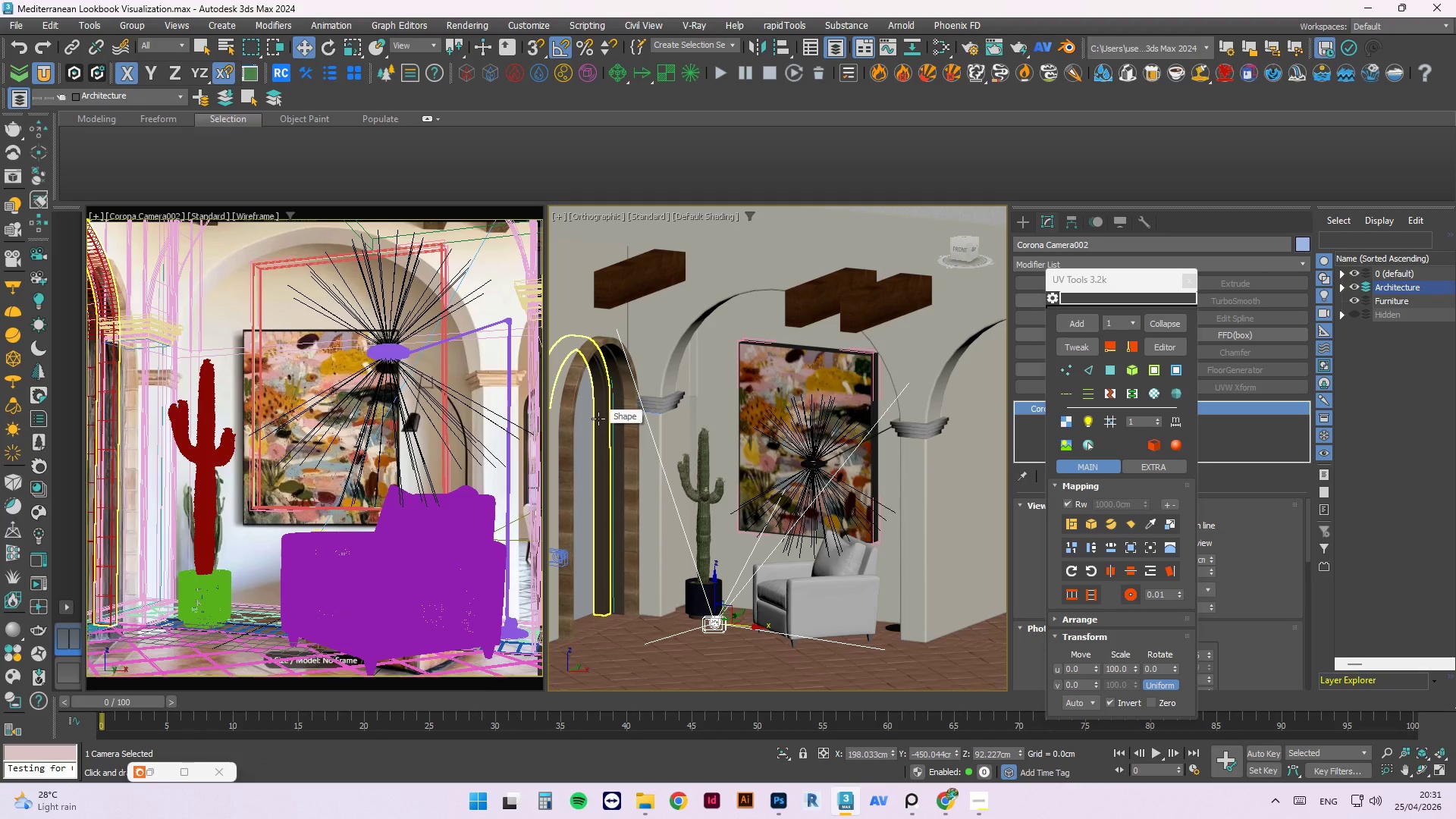 
left_click([149, 770])
 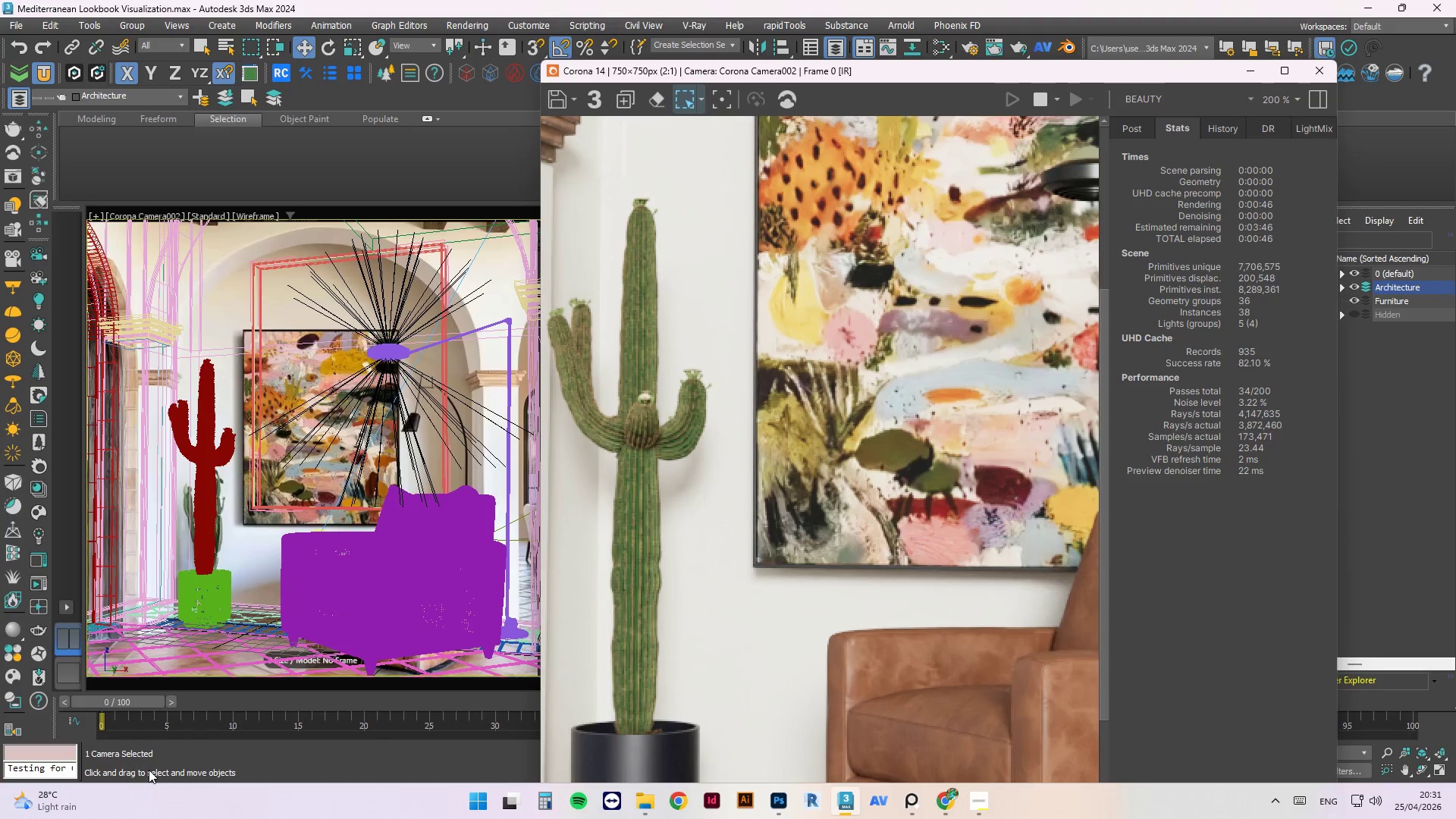 
wait(11.52)
 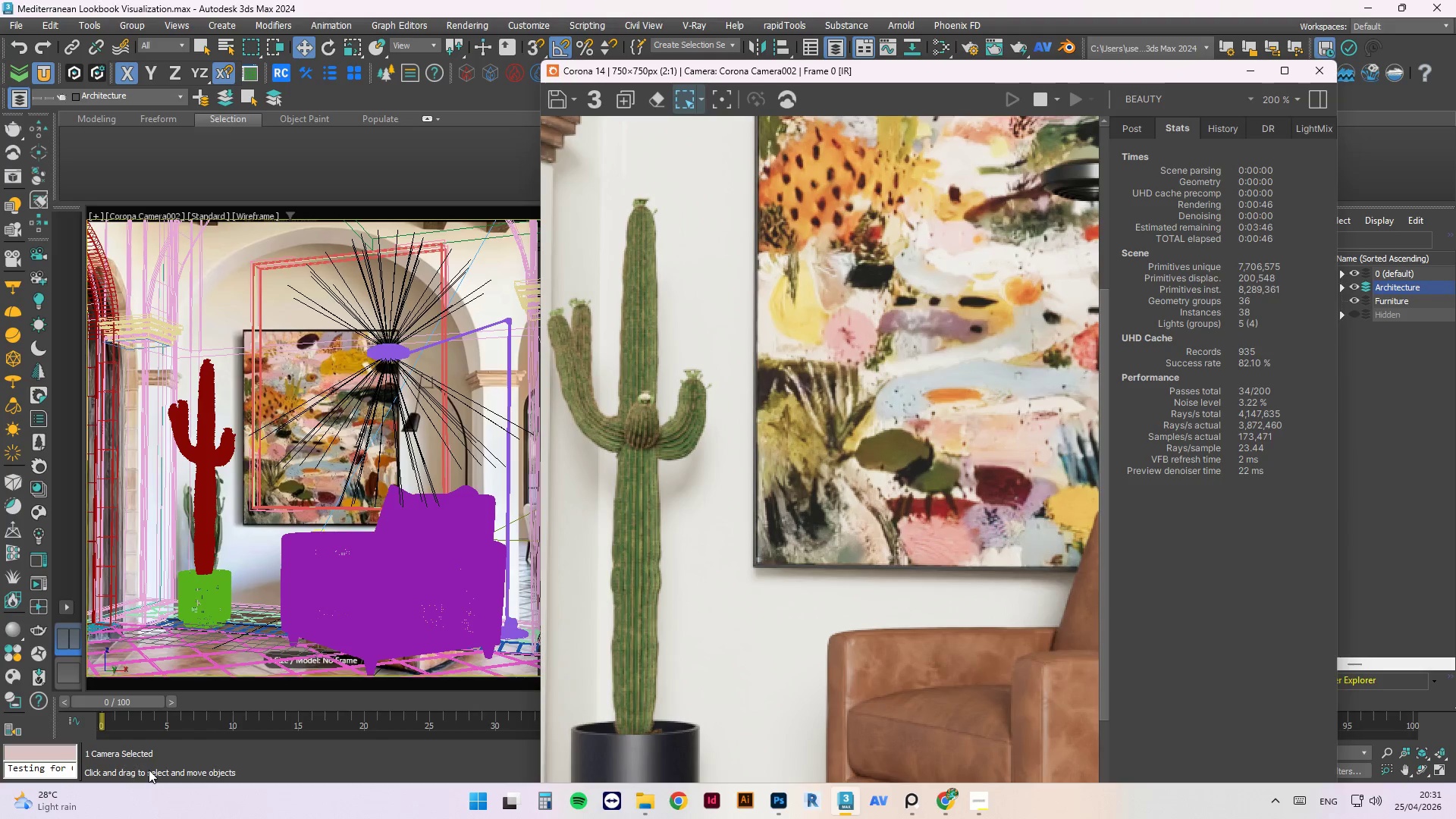 
left_click([1312, 67])
 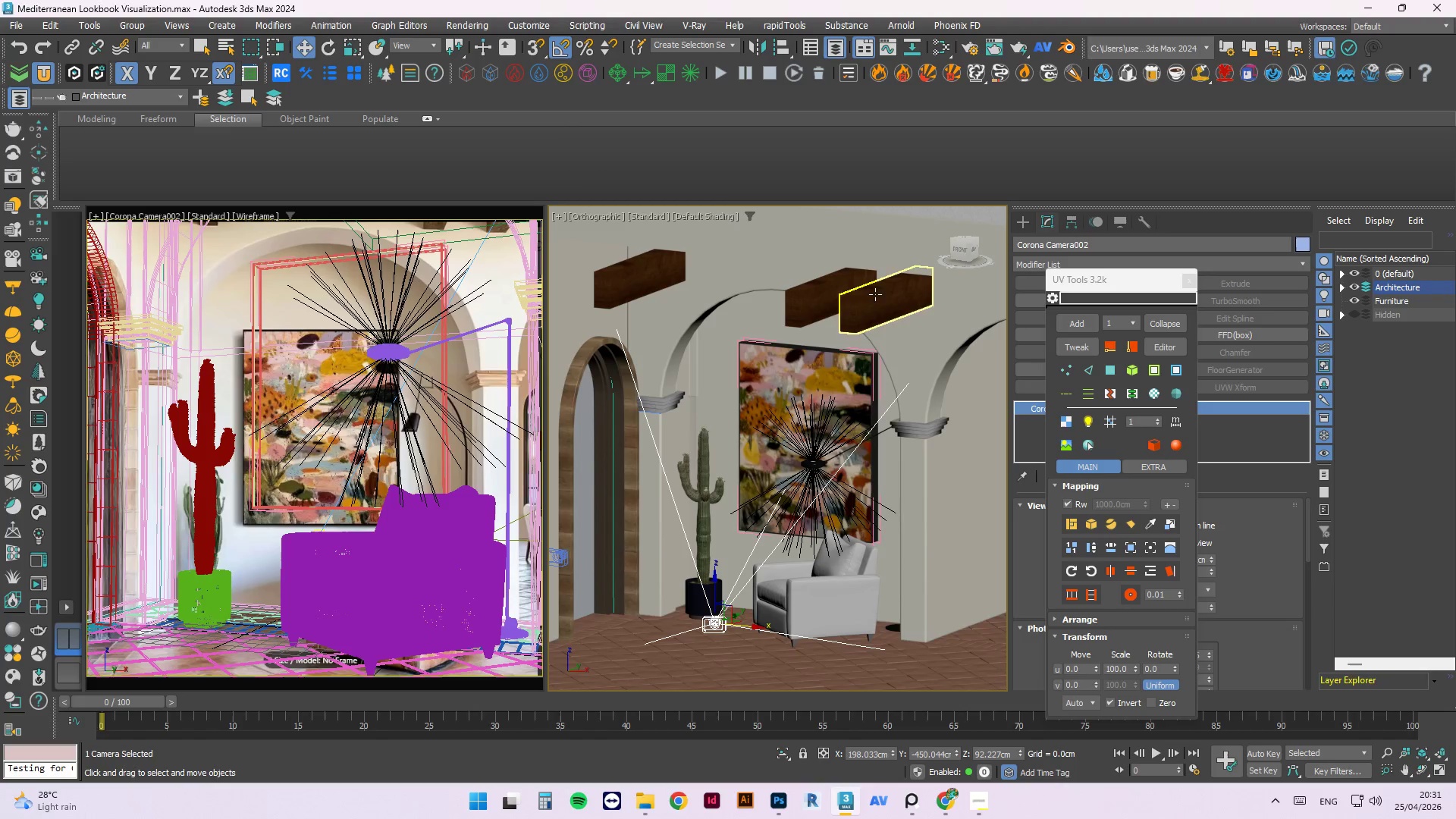 
scroll: coordinate [802, 372], scroll_direction: up, amount: 3.0
 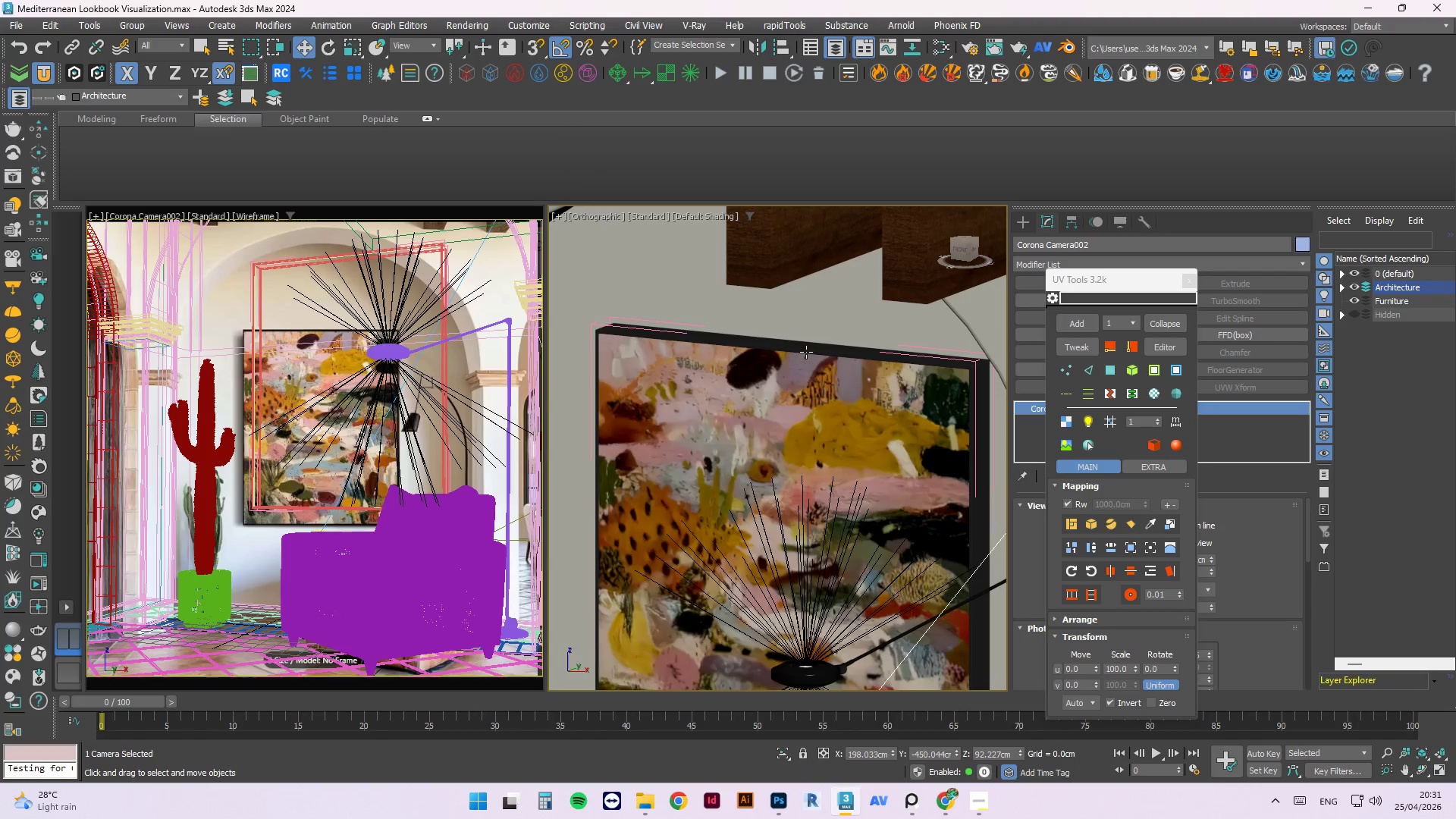 
left_click([808, 347])
 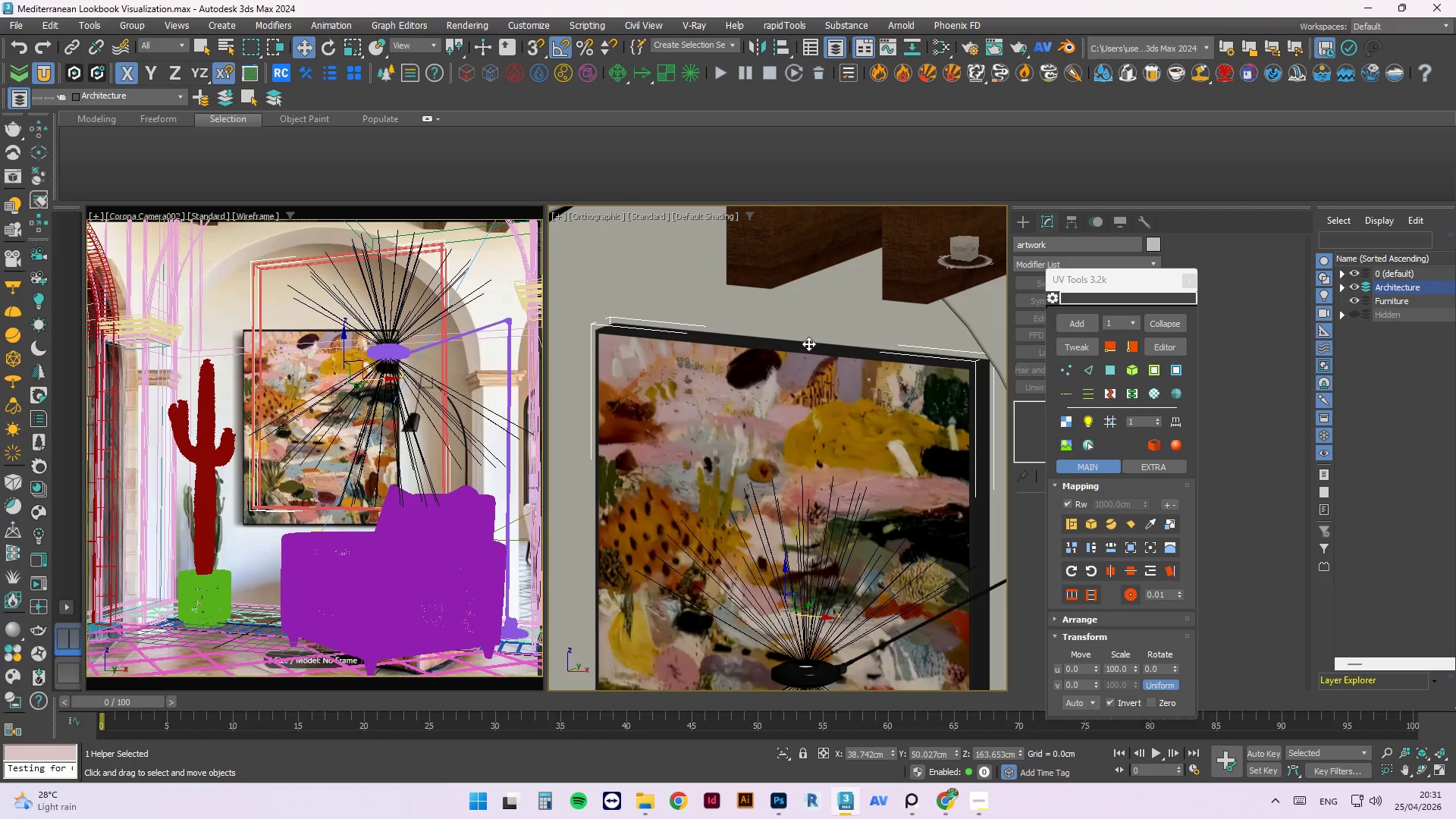 
key(Escape)
 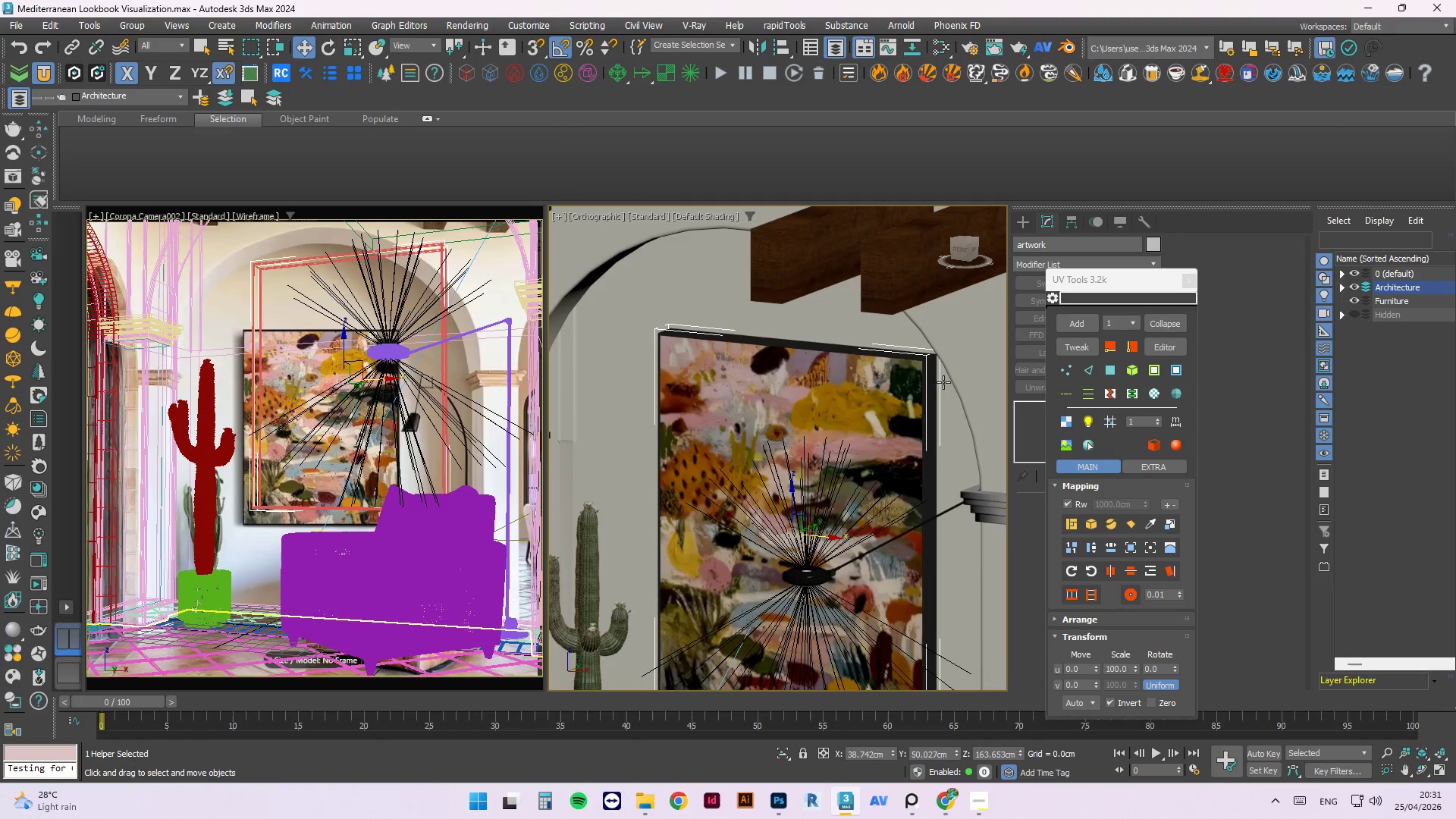 
scroll: coordinate [808, 340], scroll_direction: down, amount: 1.0
 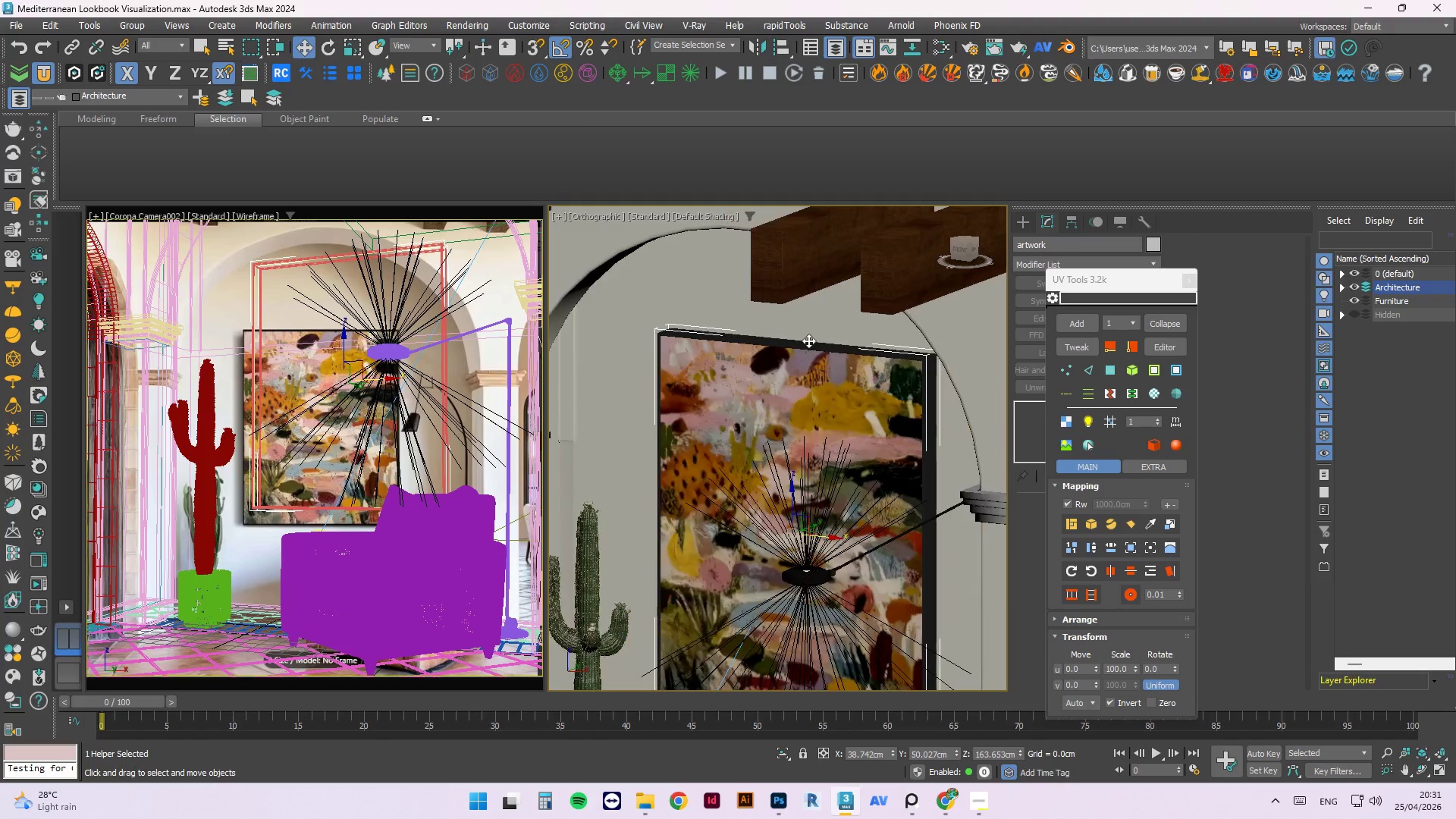 
scroll: coordinate [918, 366], scroll_direction: up, amount: 2.0
 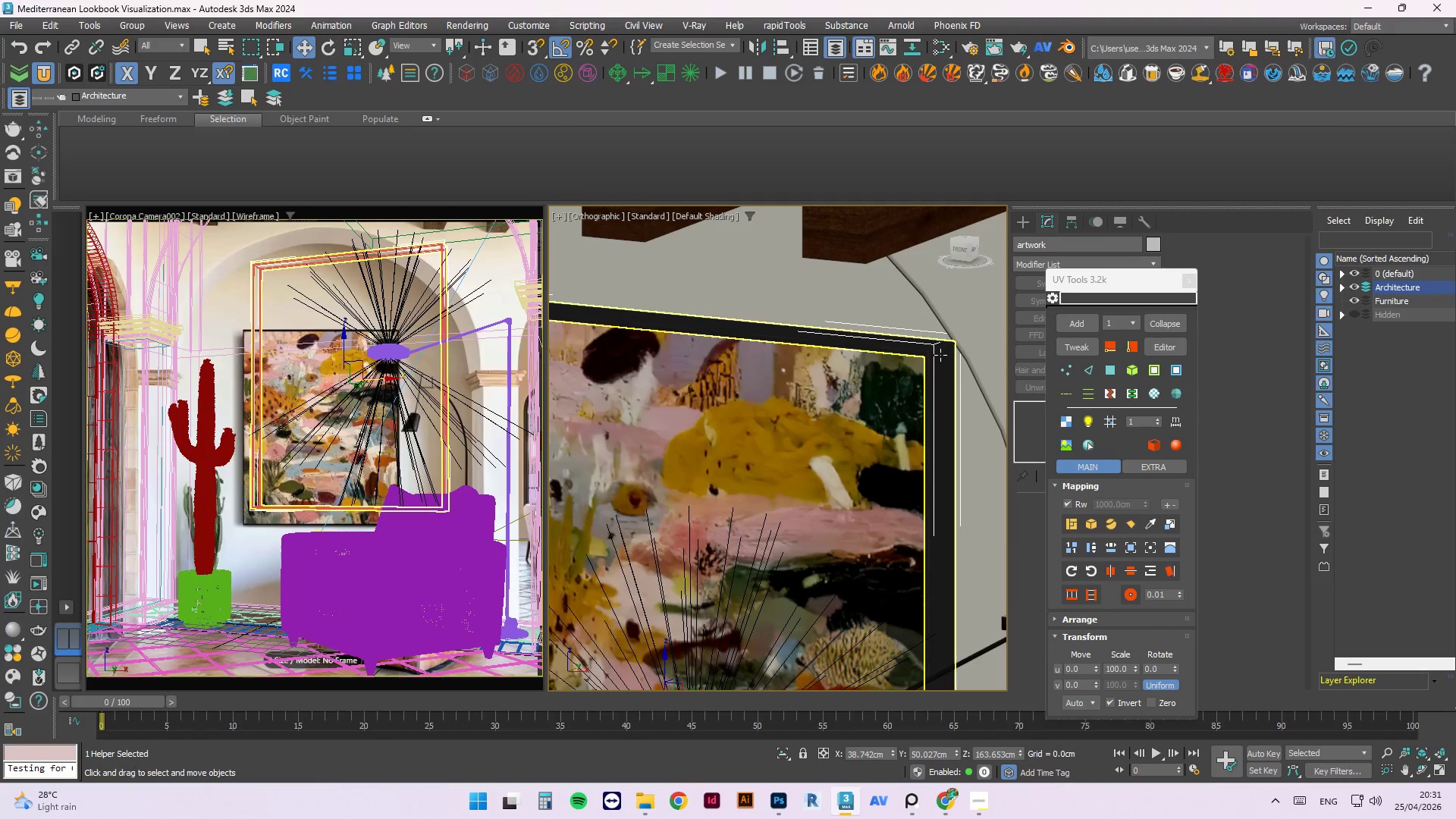 
left_click([940, 355])
 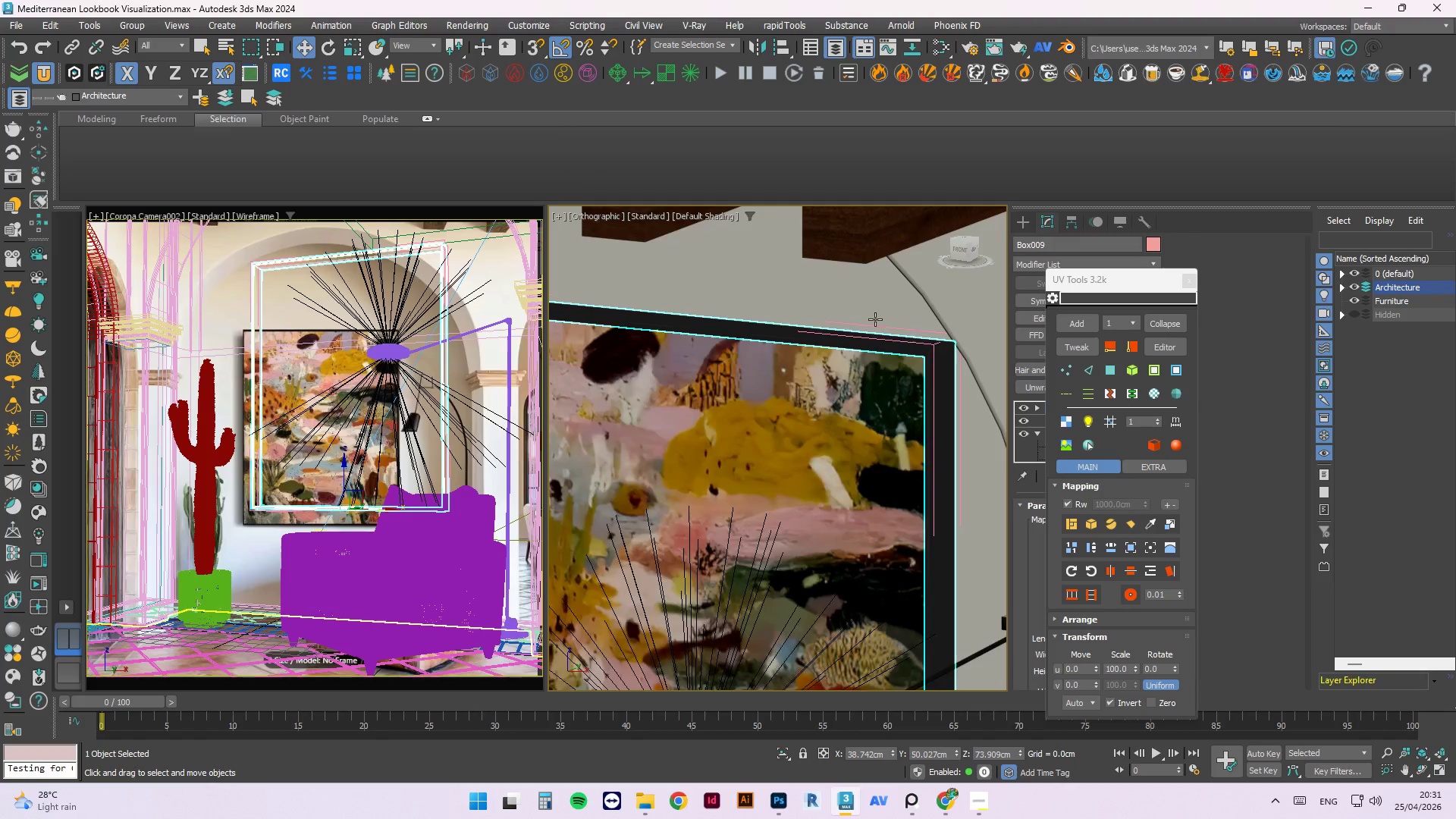 
scroll: coordinate [871, 317], scroll_direction: down, amount: 3.0
 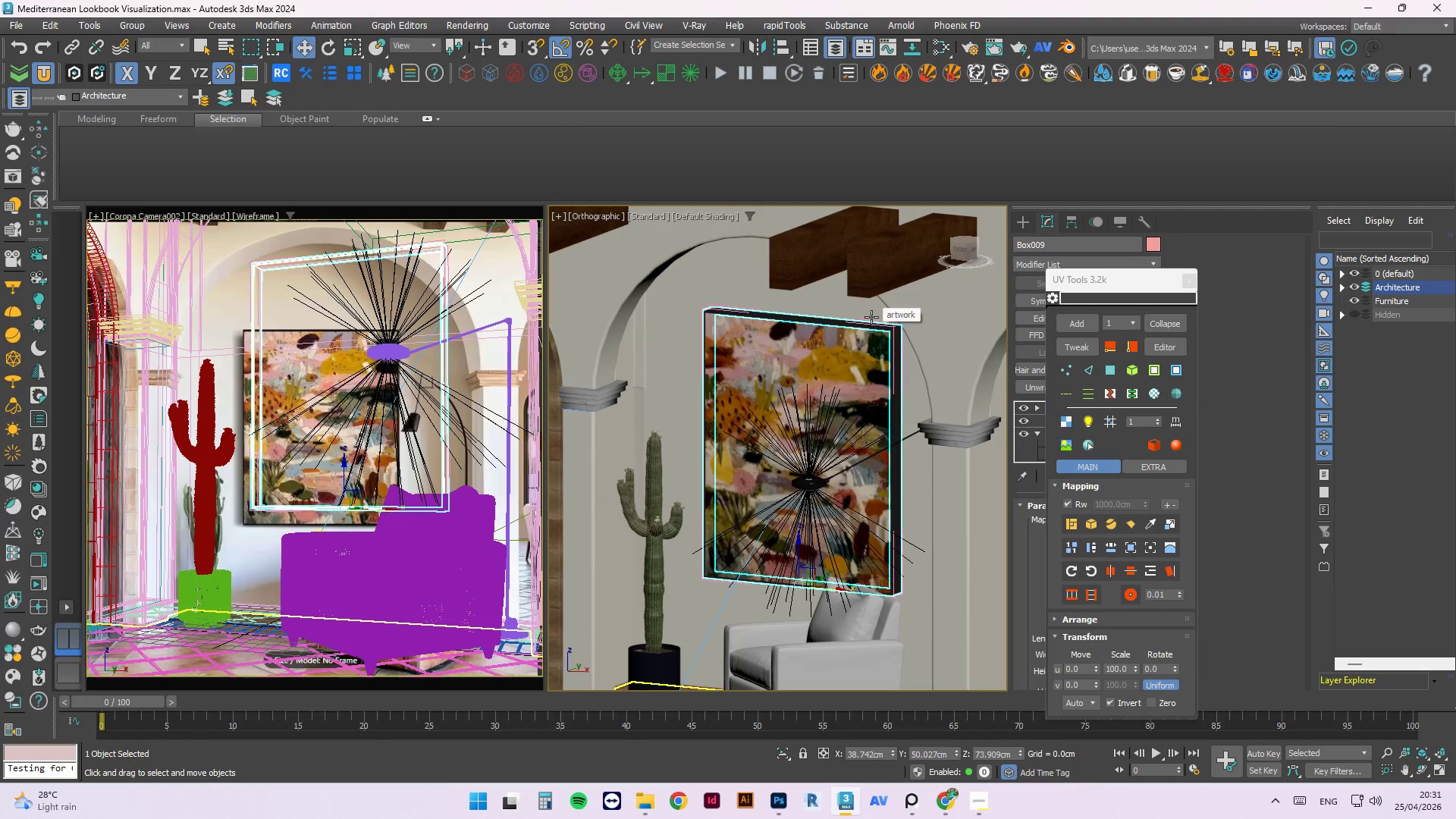 
key(Alt+Q)
 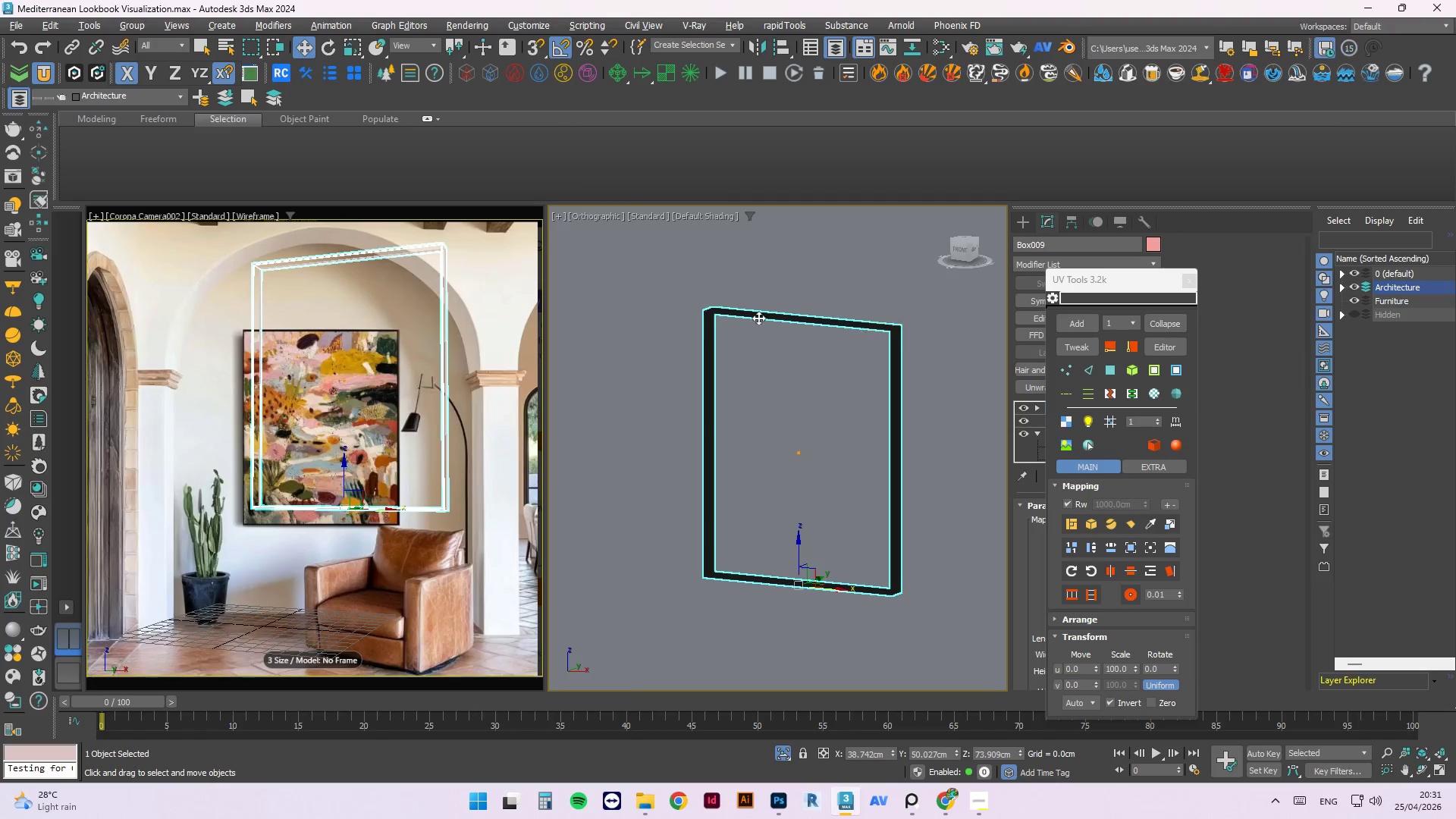 
hold_key(key=AltLeft, duration=1.64)
 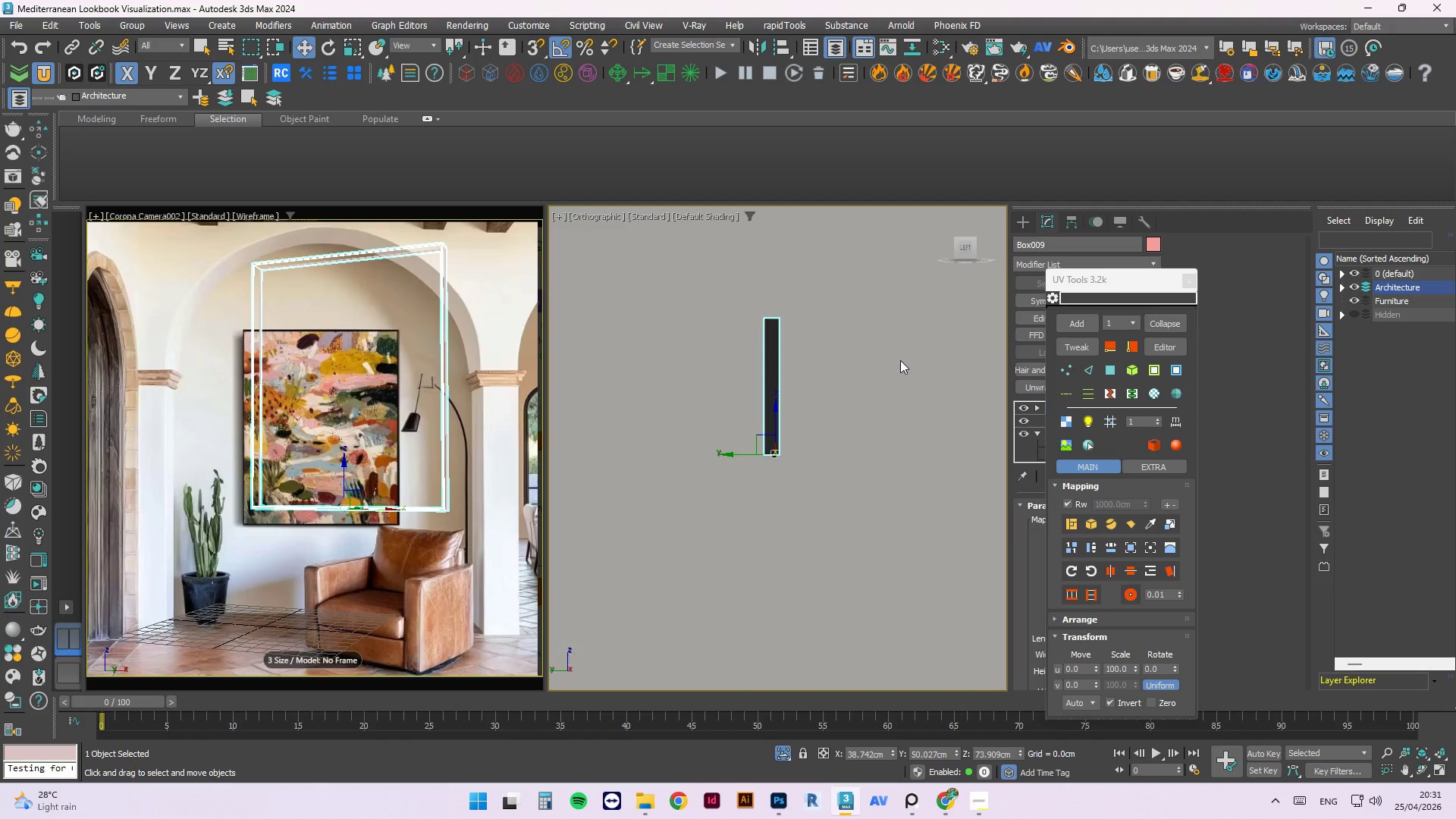 
scroll: coordinate [736, 324], scroll_direction: down, amount: 2.0
 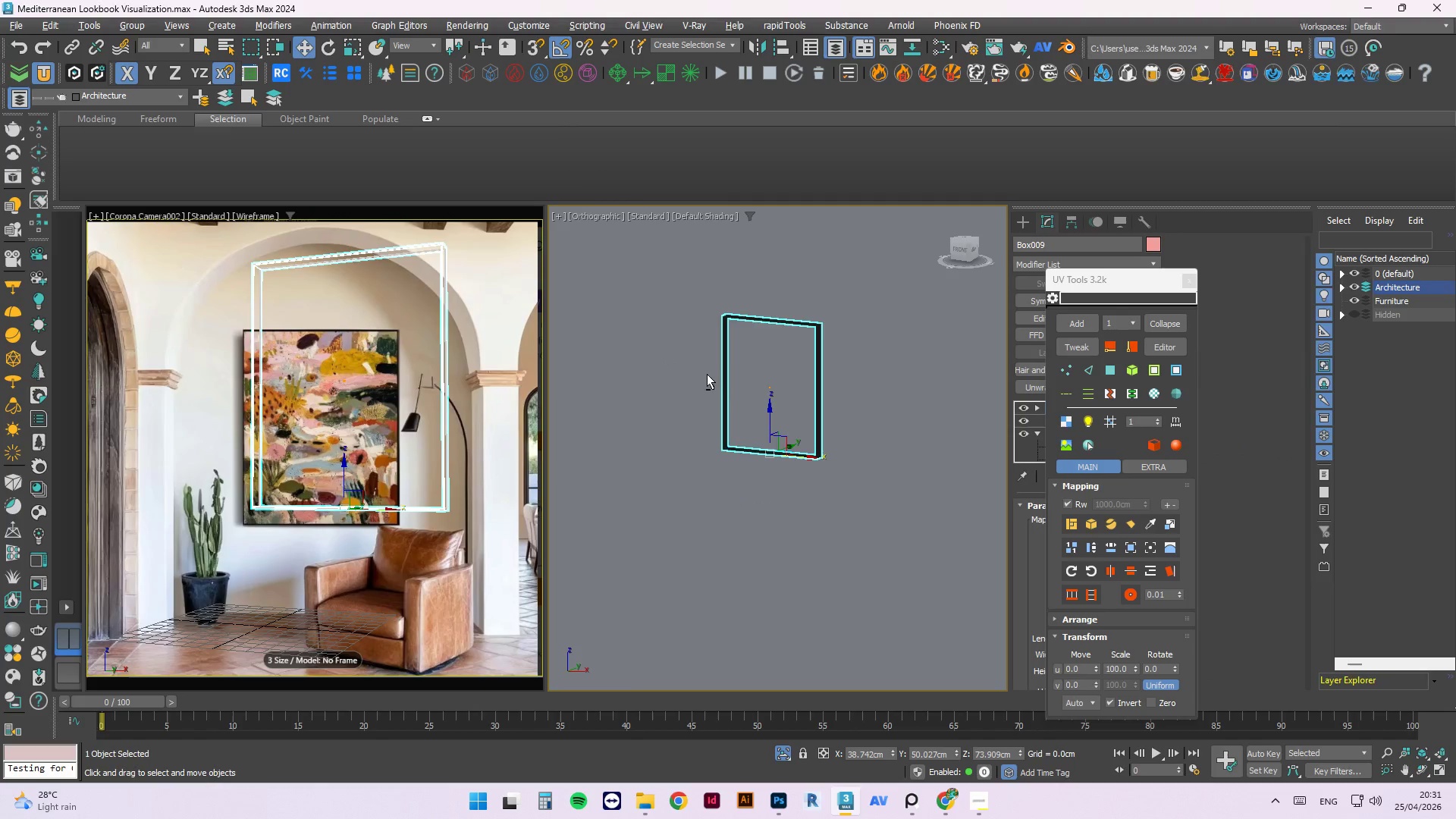 
key(L)
 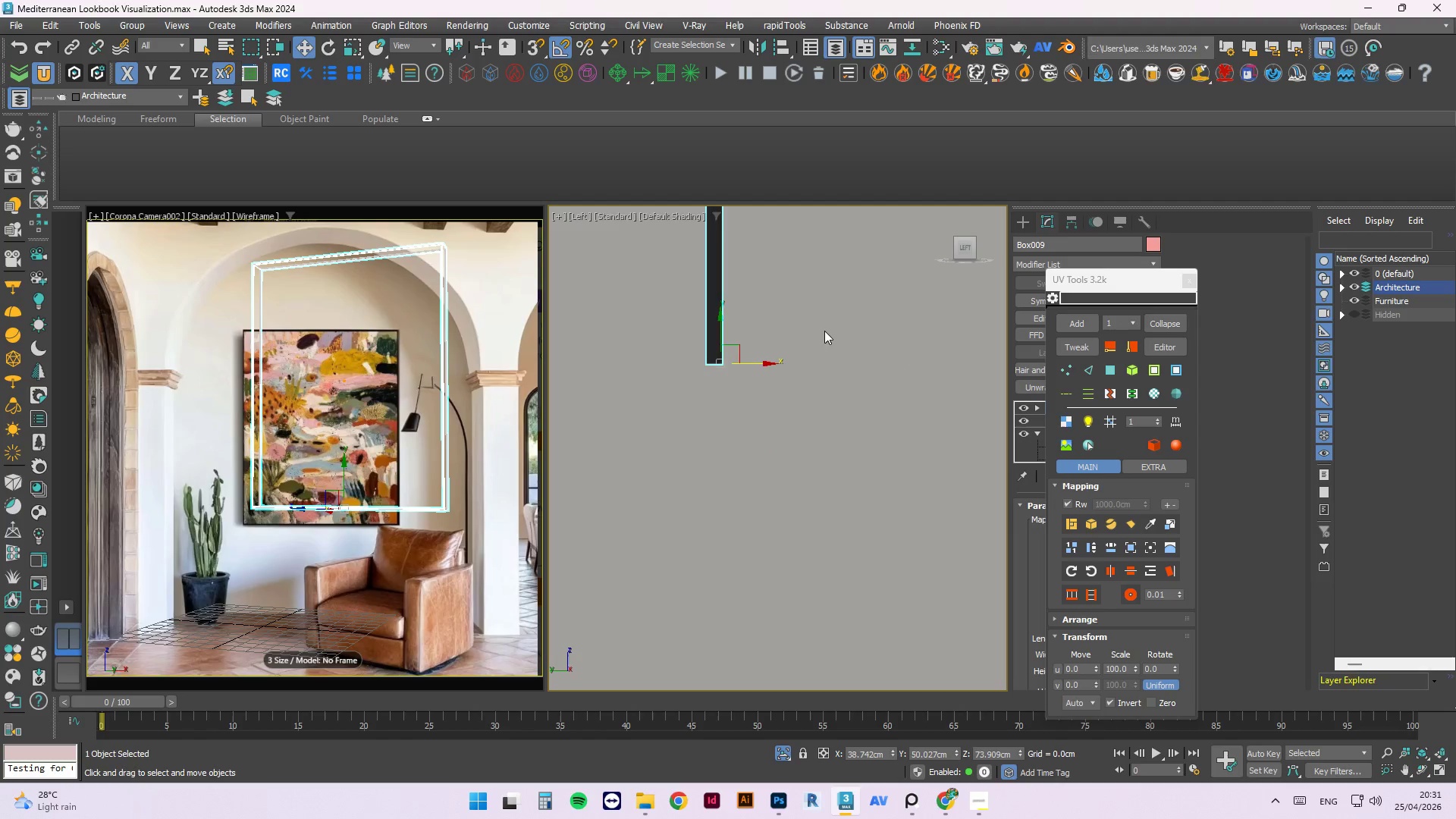 
key(Alt+AltLeft)
 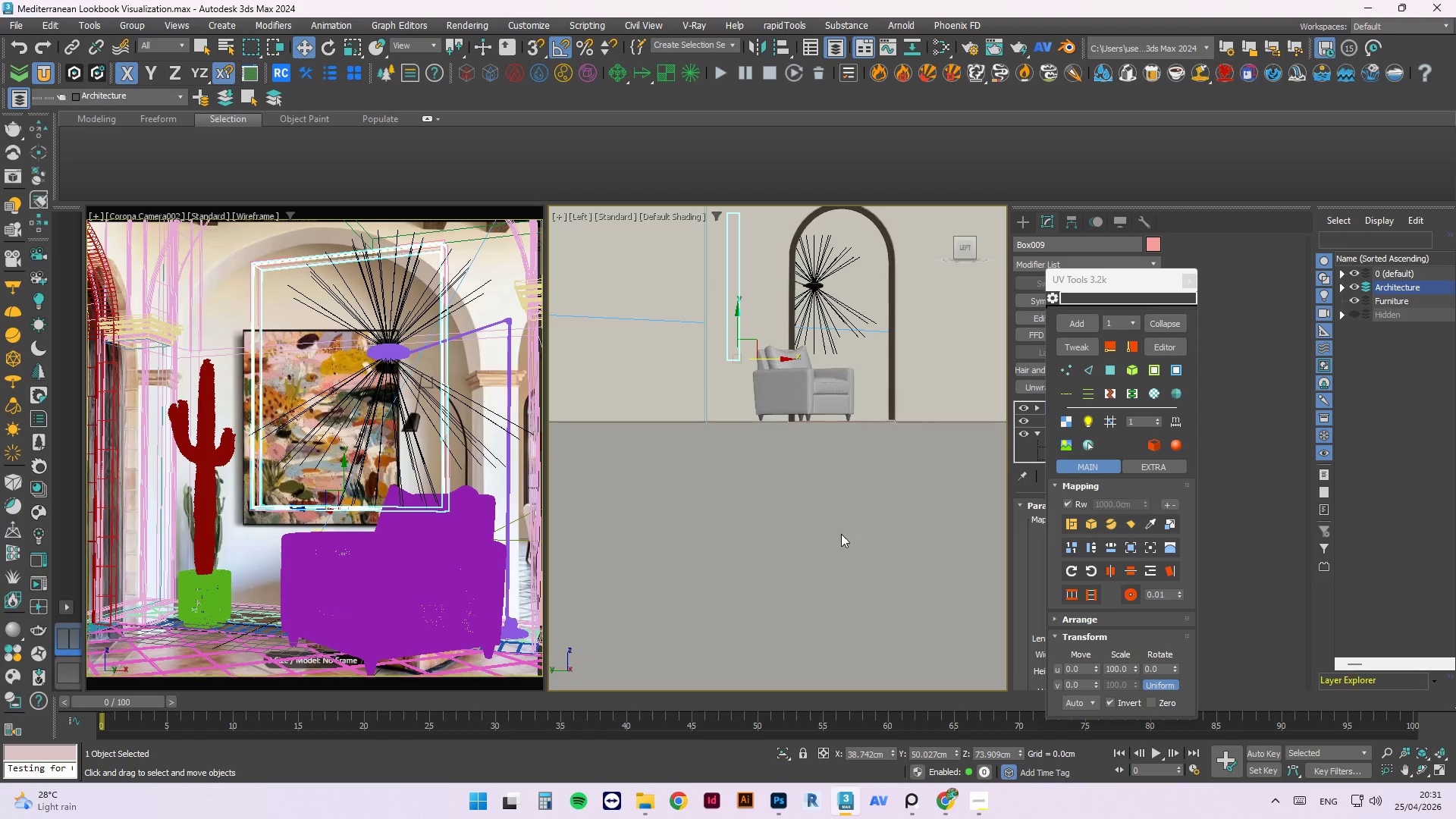 
scroll: coordinate [779, 348], scroll_direction: down, amount: 1.0
 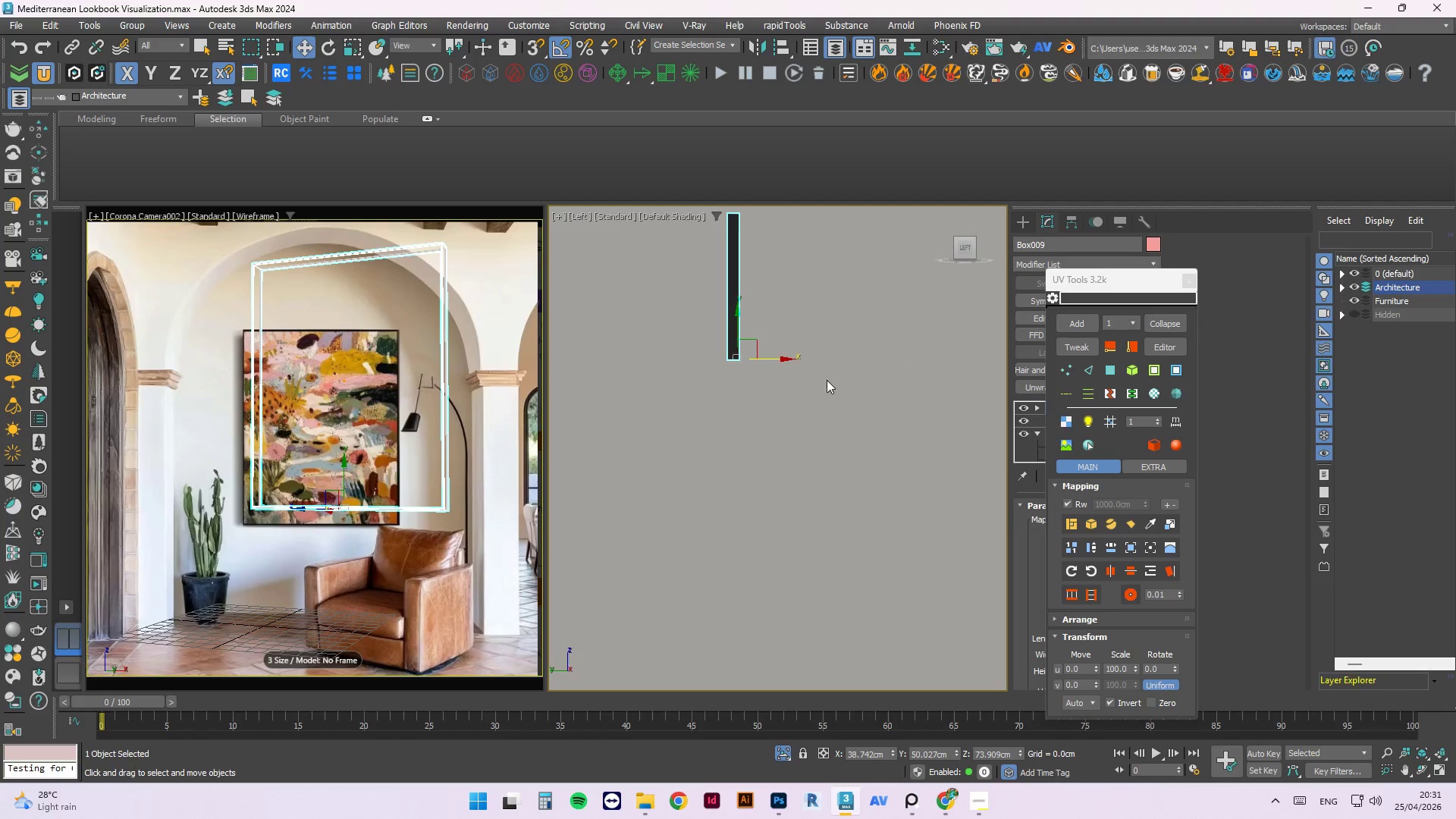 
hold_key(key=AltLeft, duration=1.64)
 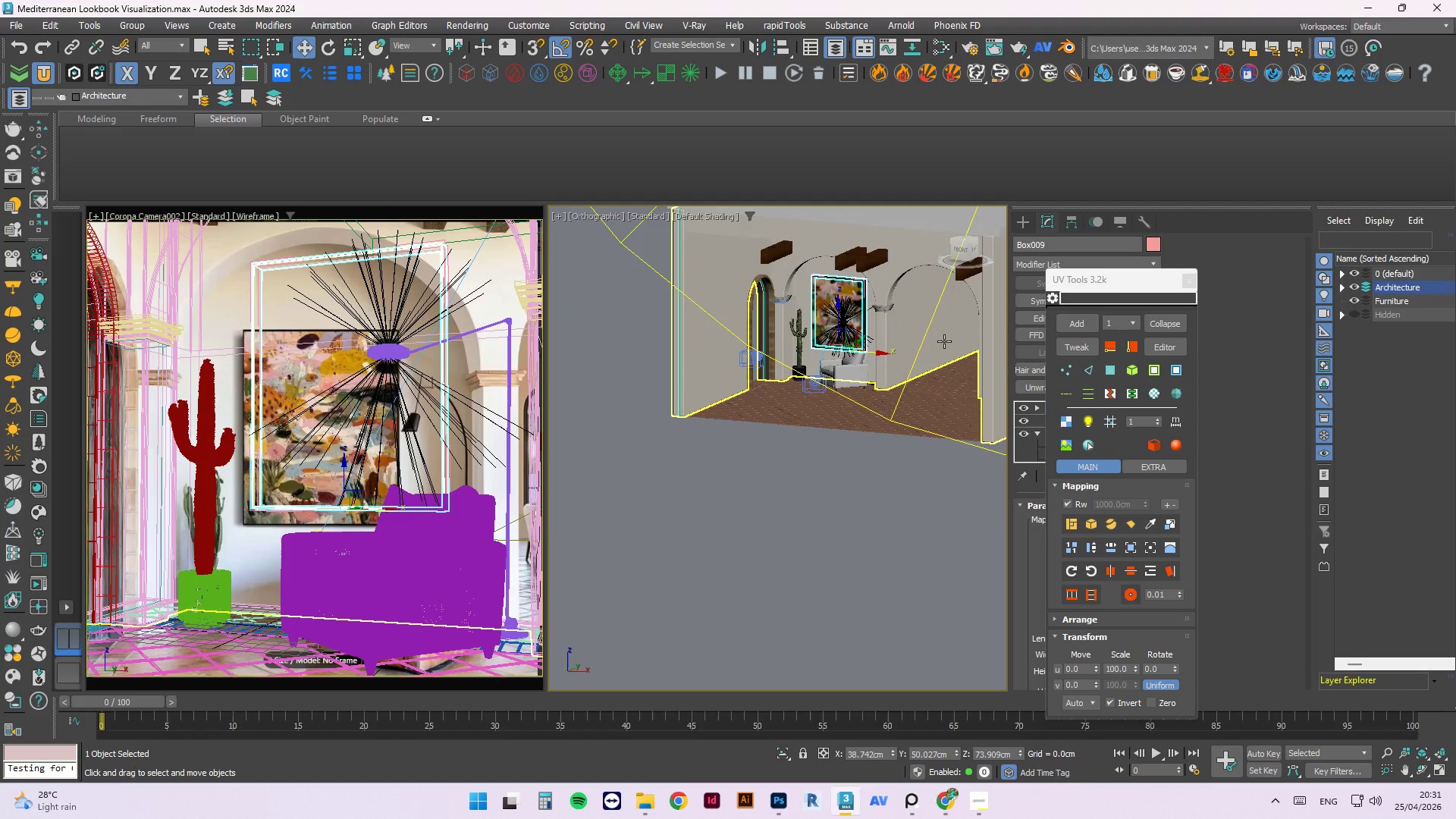 
scroll: coordinate [944, 340], scroll_direction: down, amount: 2.0
 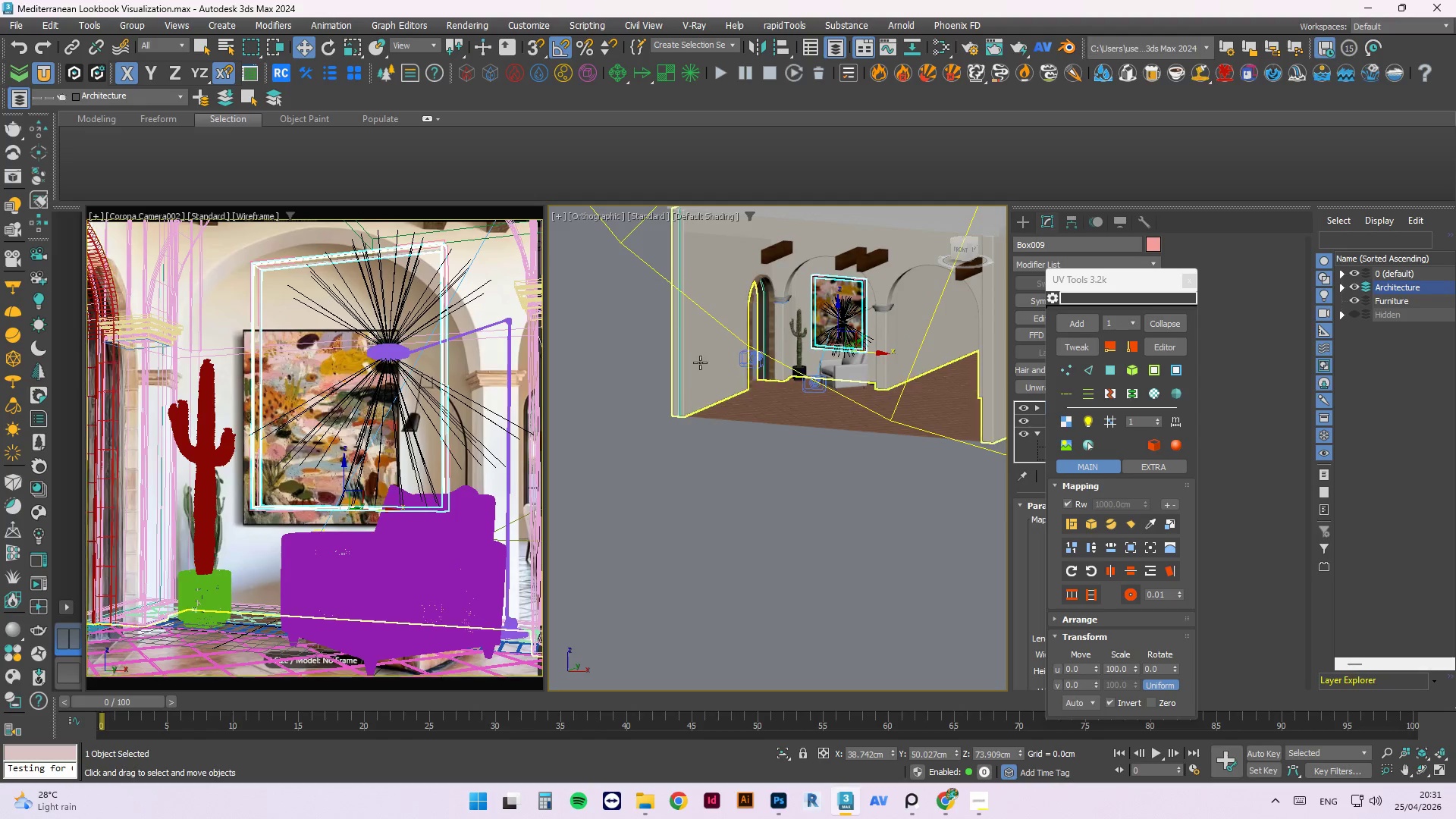 
hold_key(key=AltLeft, duration=0.58)
 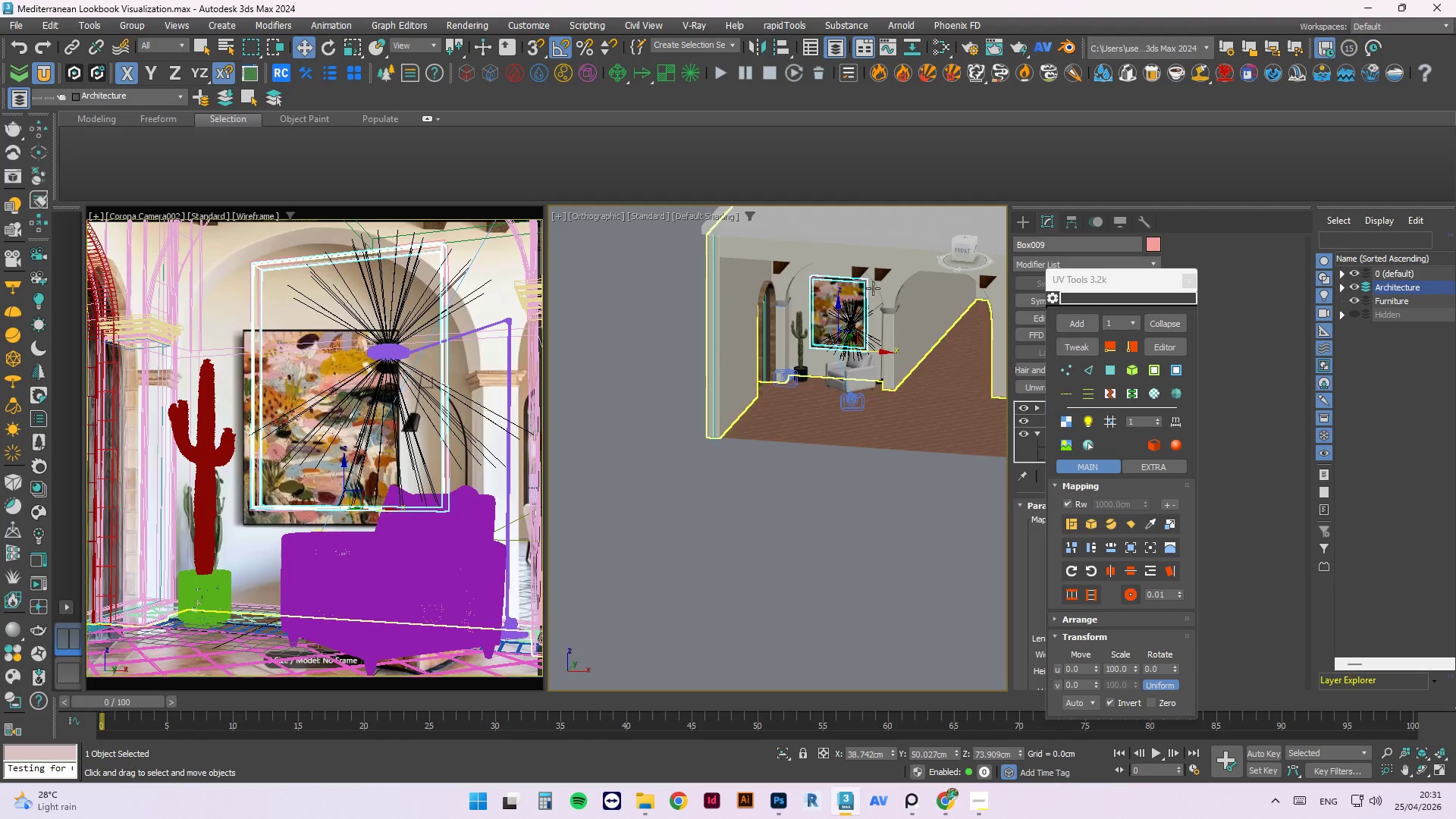 
scroll: coordinate [862, 271], scroll_direction: up, amount: 5.0
 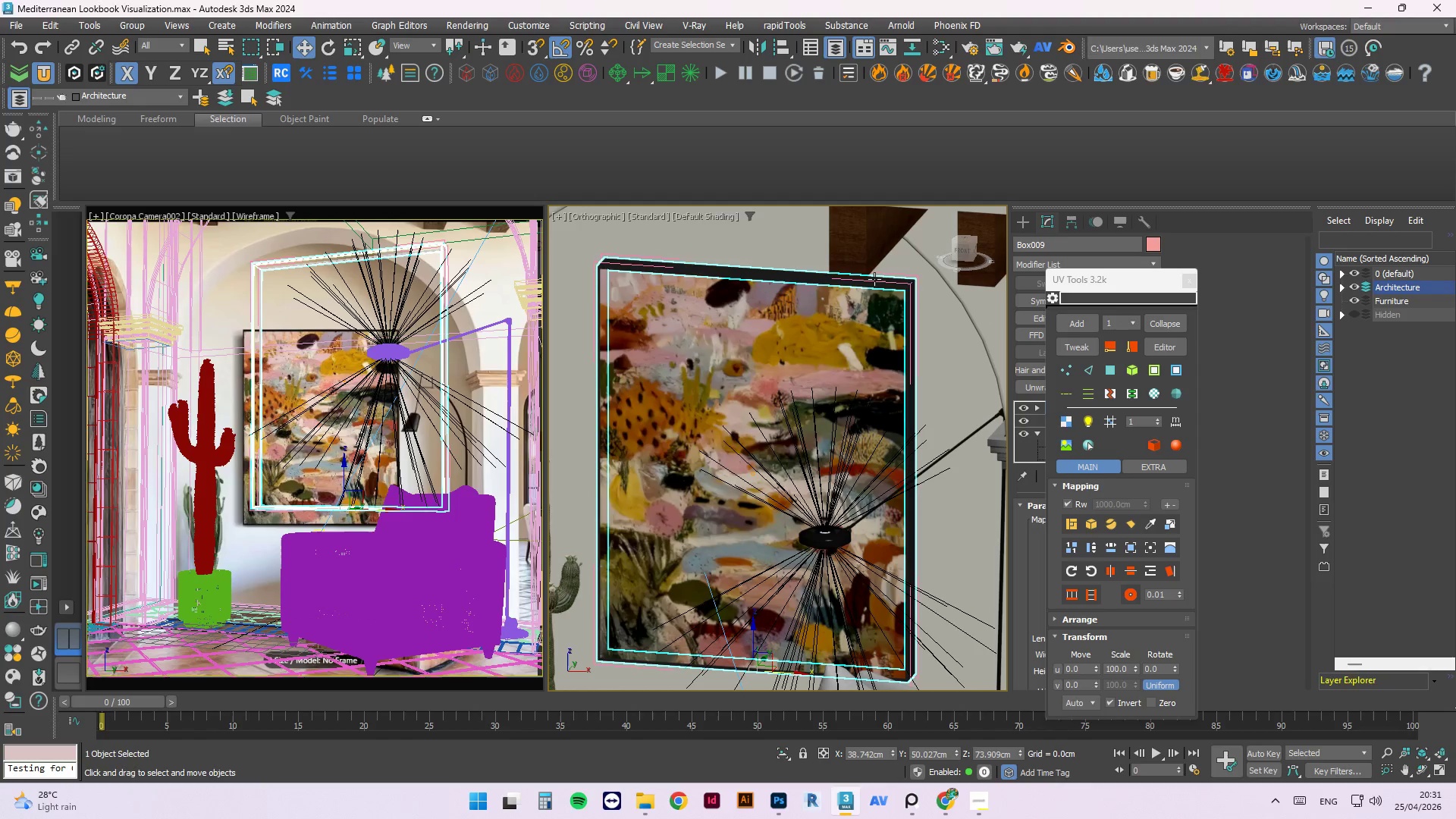 
key(Alt+Q)
 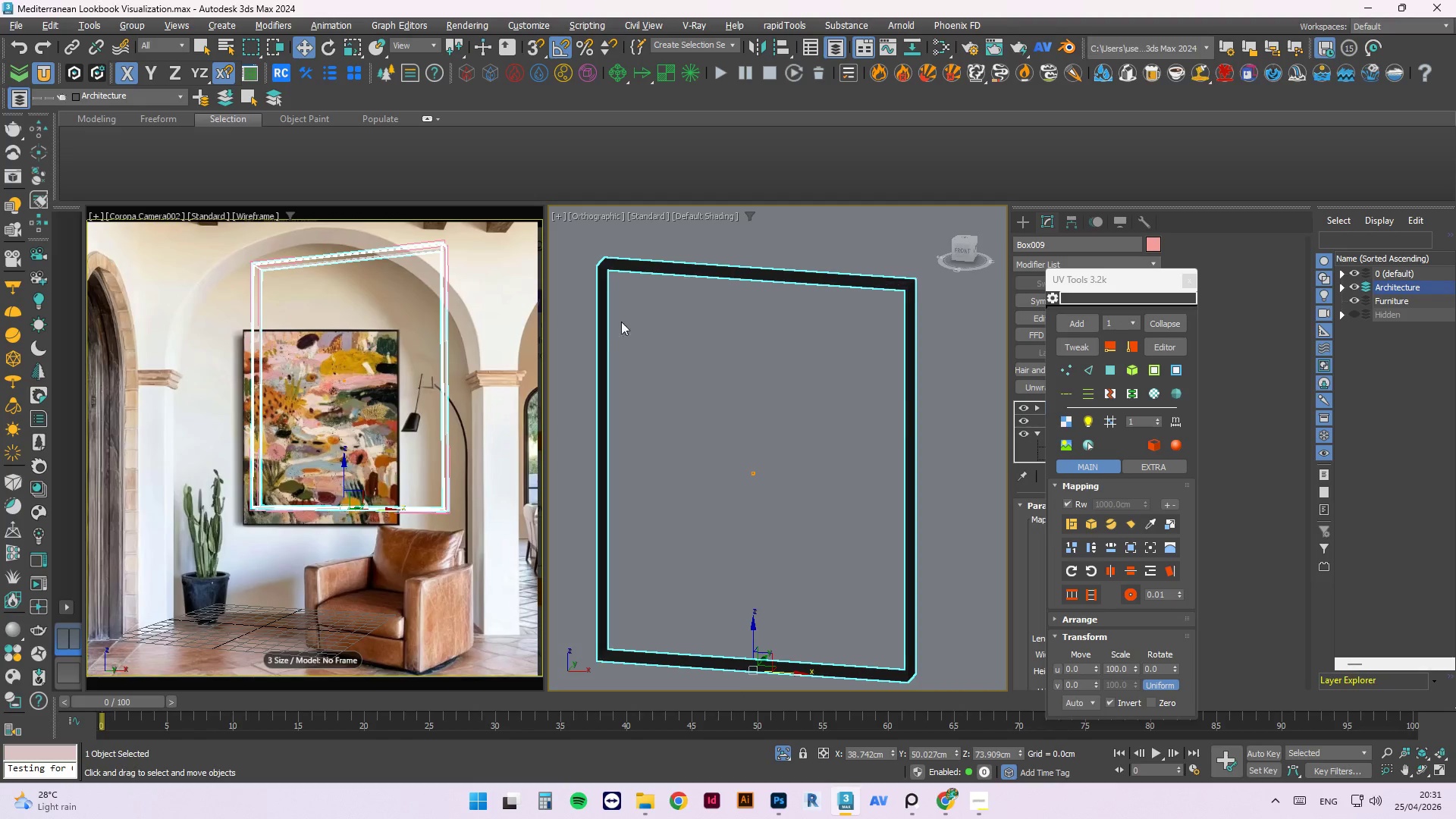 
hold_key(key=AltLeft, duration=2.55)
 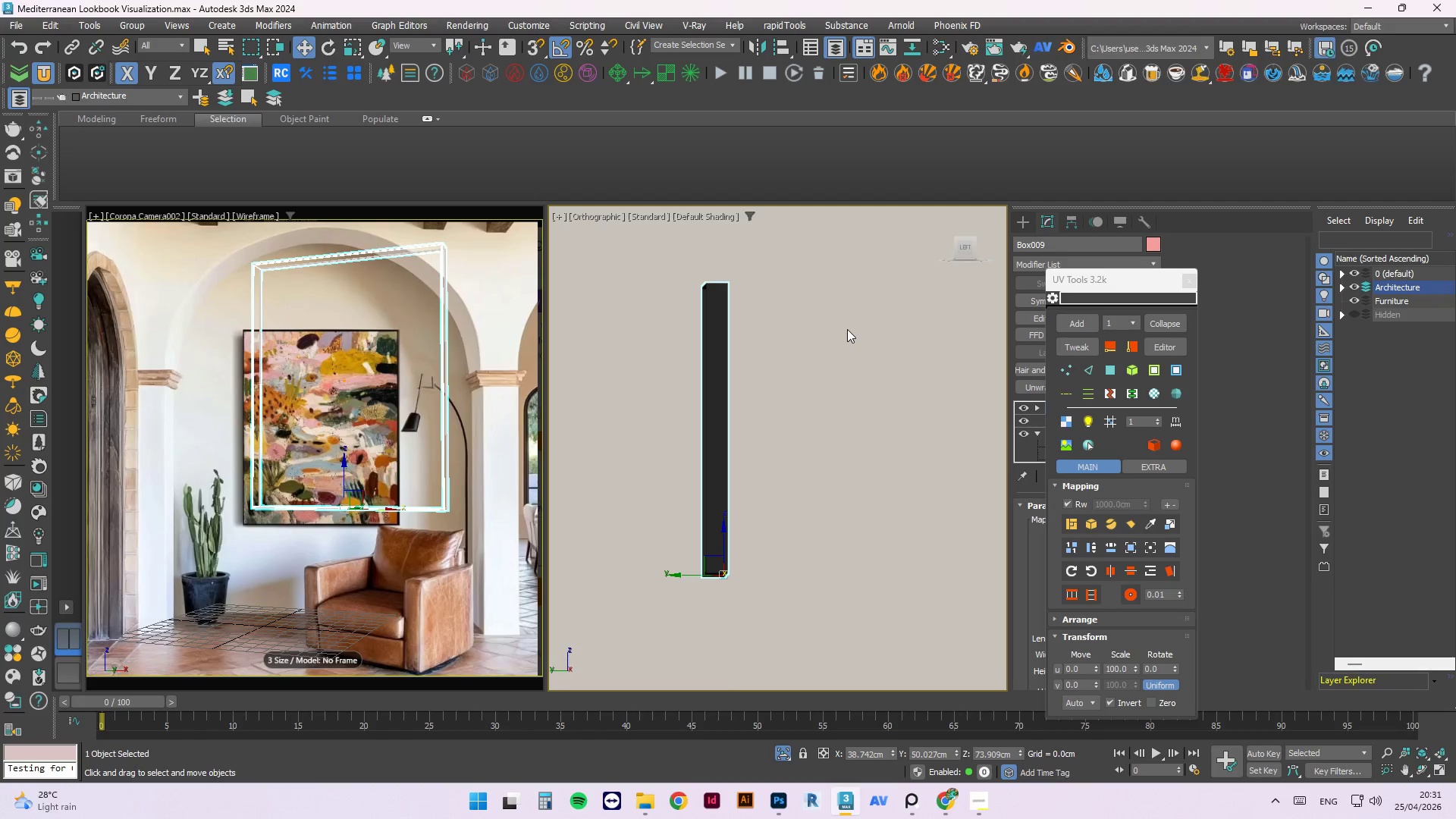 
scroll: coordinate [615, 334], scroll_direction: down, amount: 1.0
 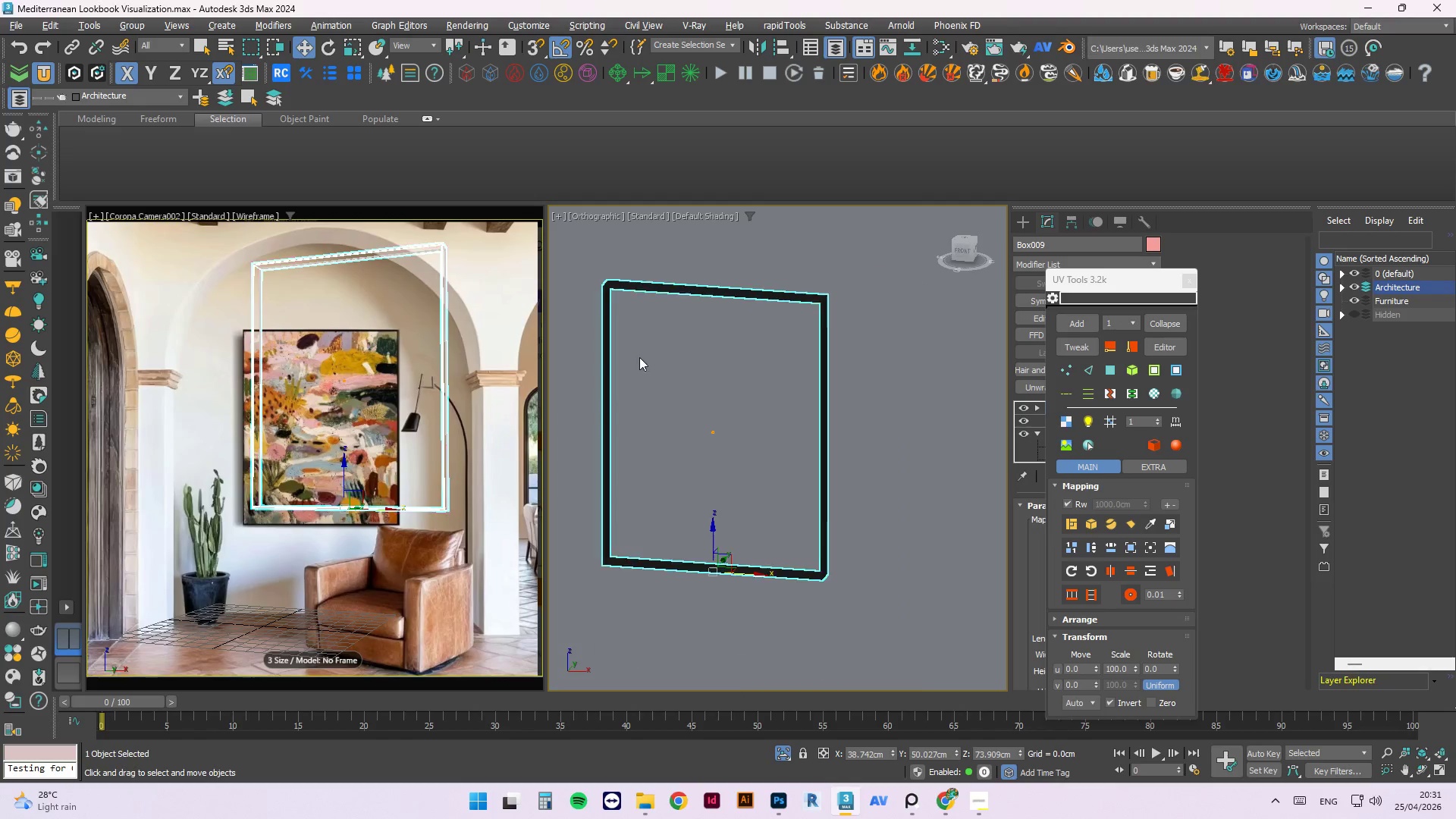 
key(1)
 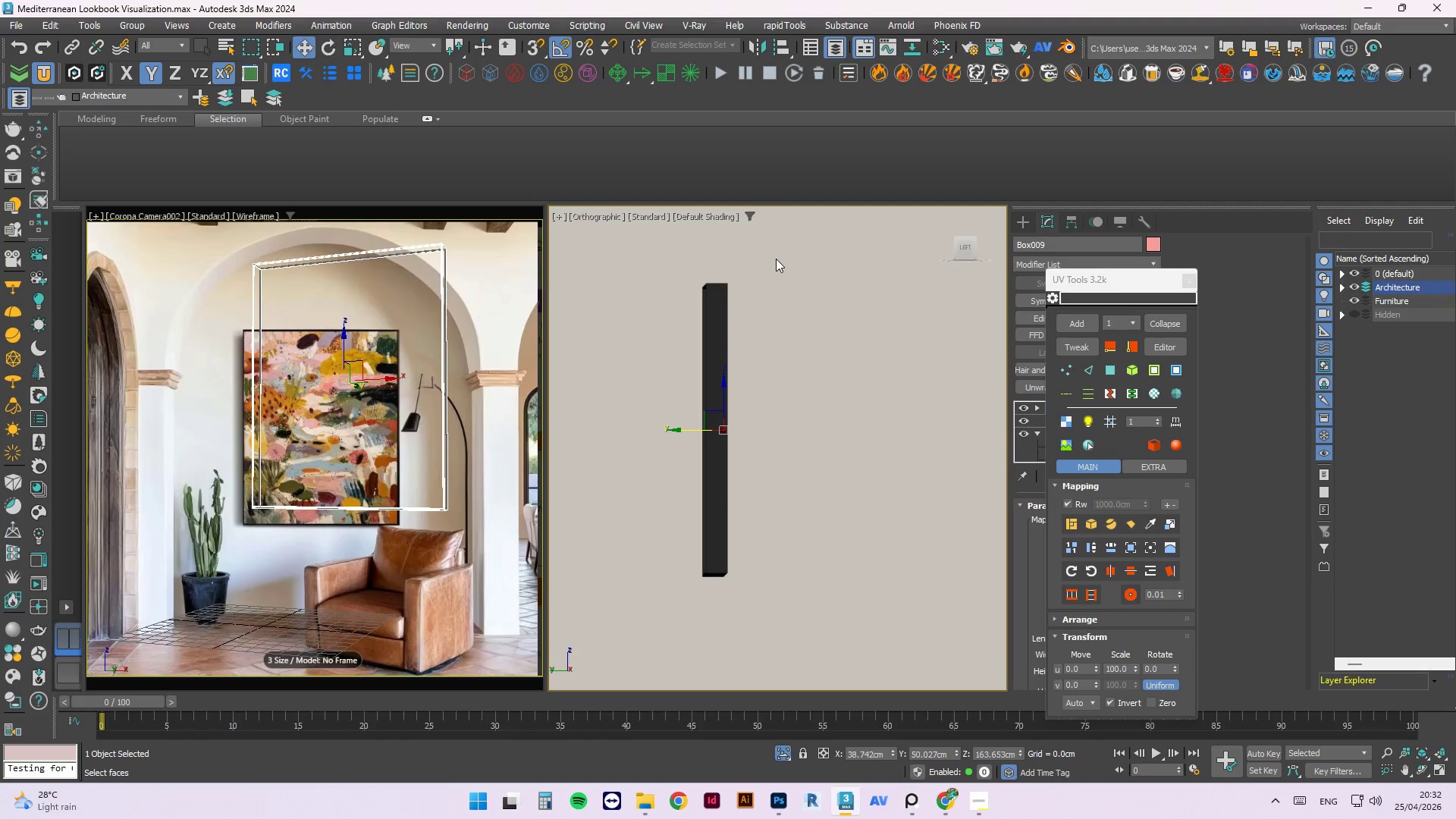 
hold_key(key=AltLeft, duration=0.58)
 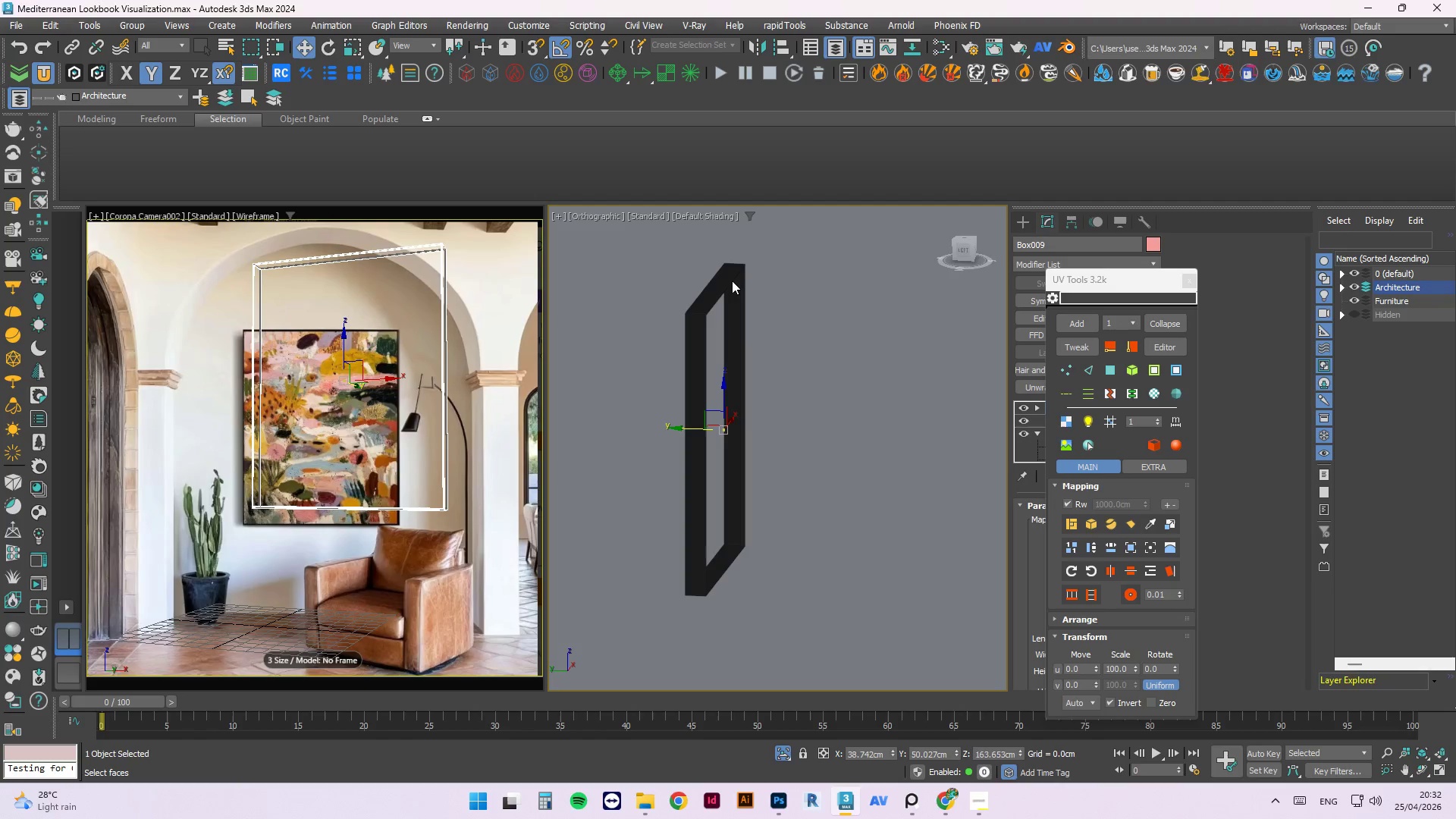 
left_click([730, 279])
 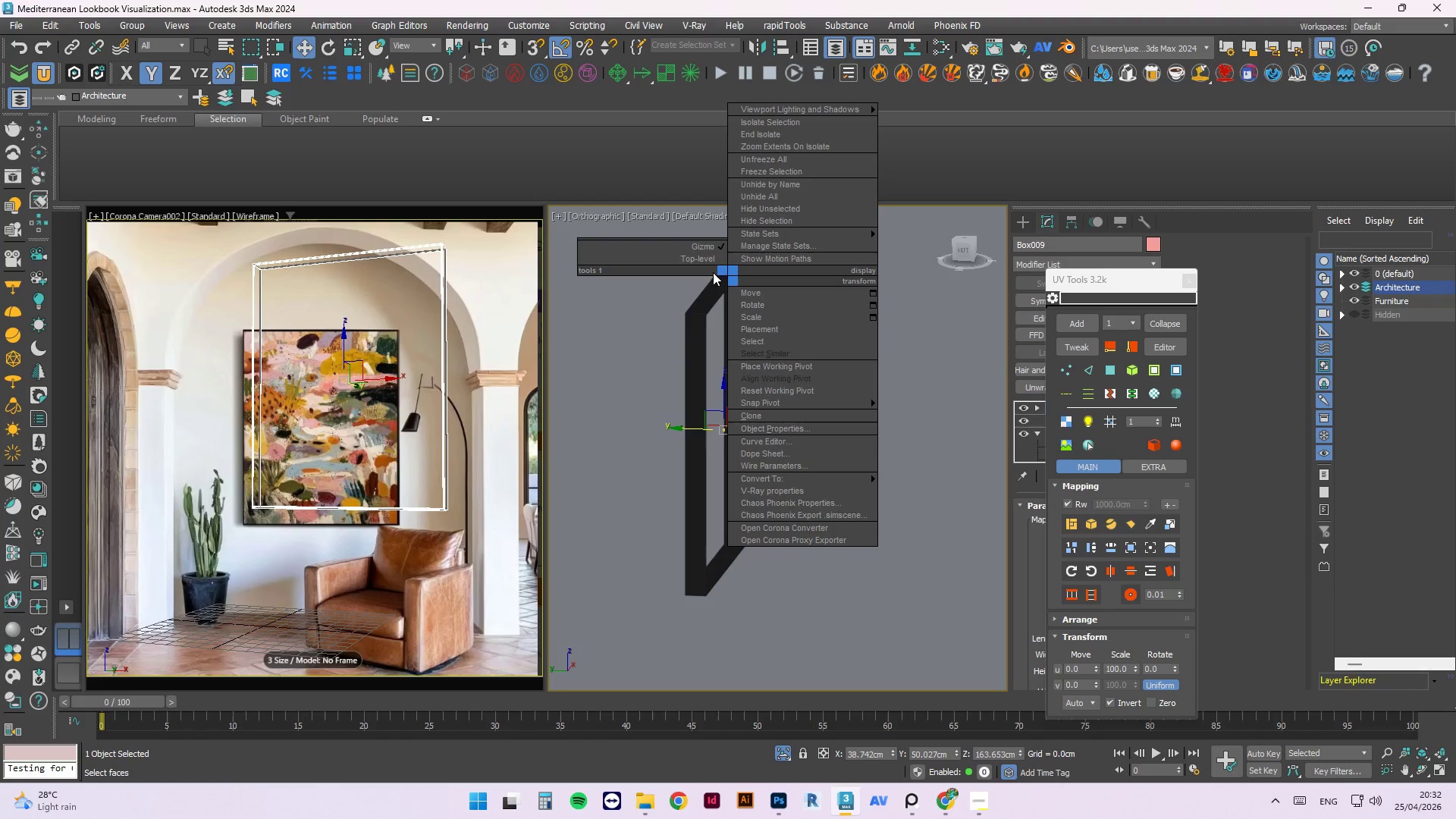 
left_click([712, 259])
 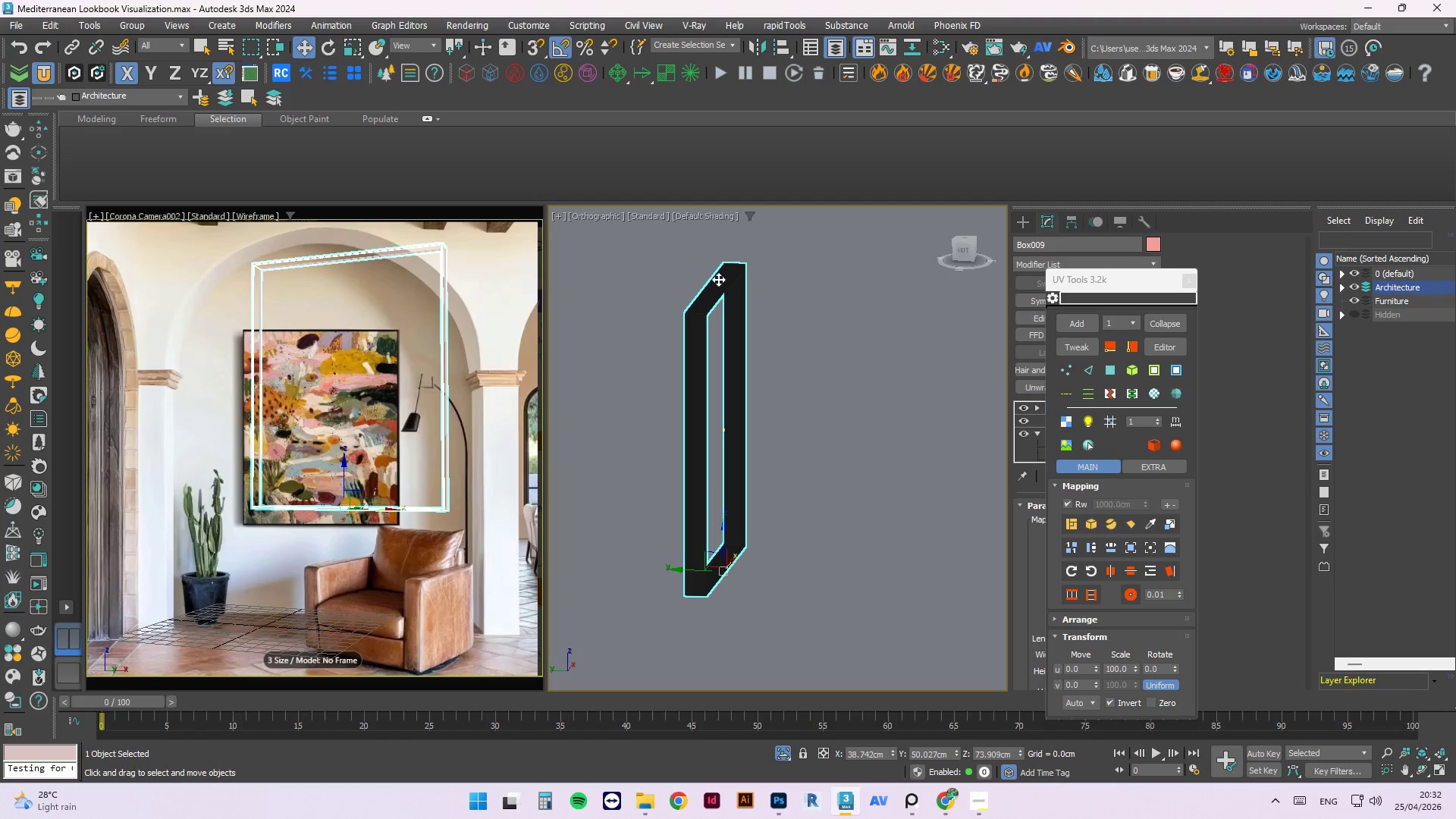 
left_click([718, 279])
 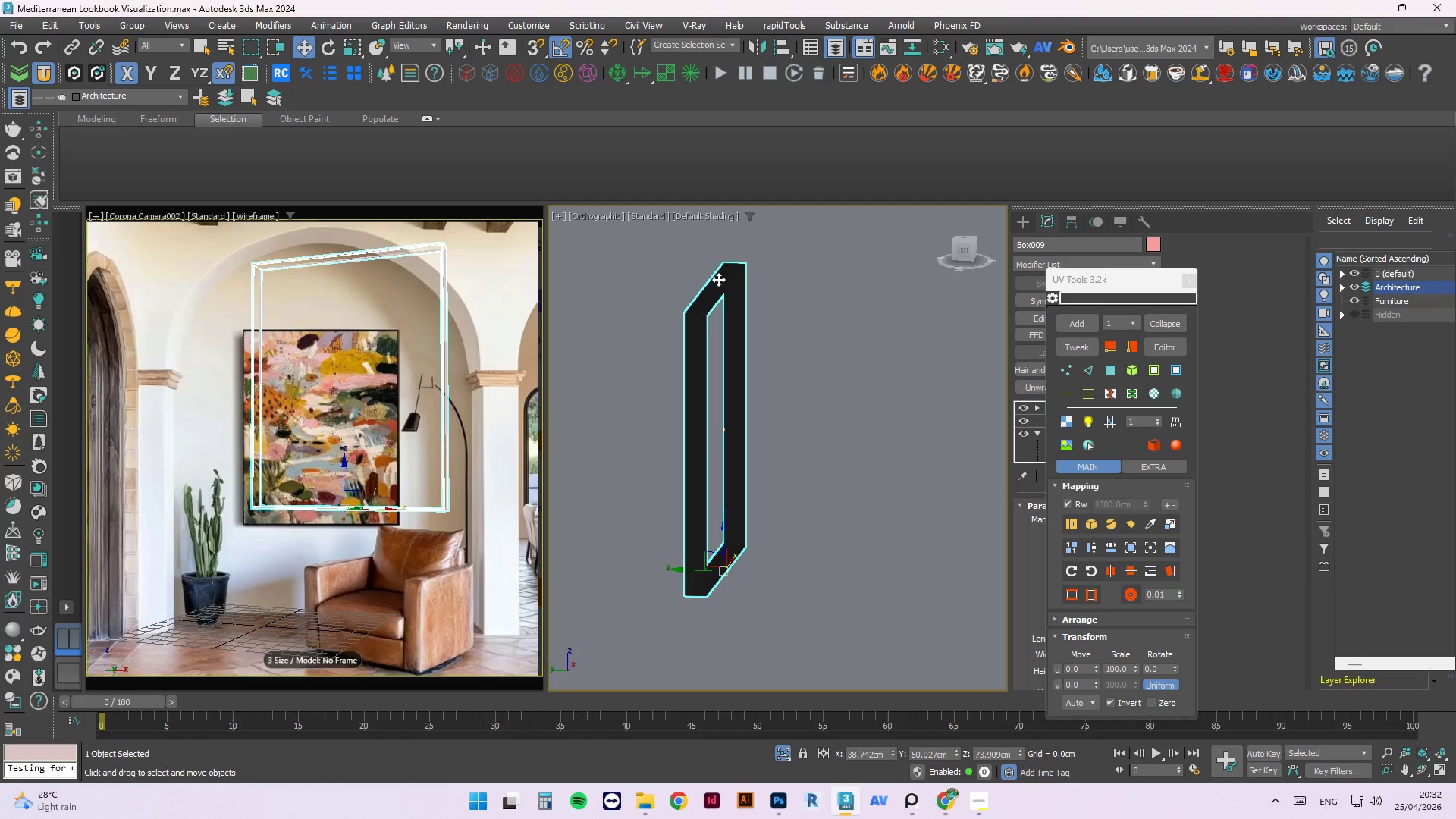 
hold_key(key=AltLeft, duration=2.47)
 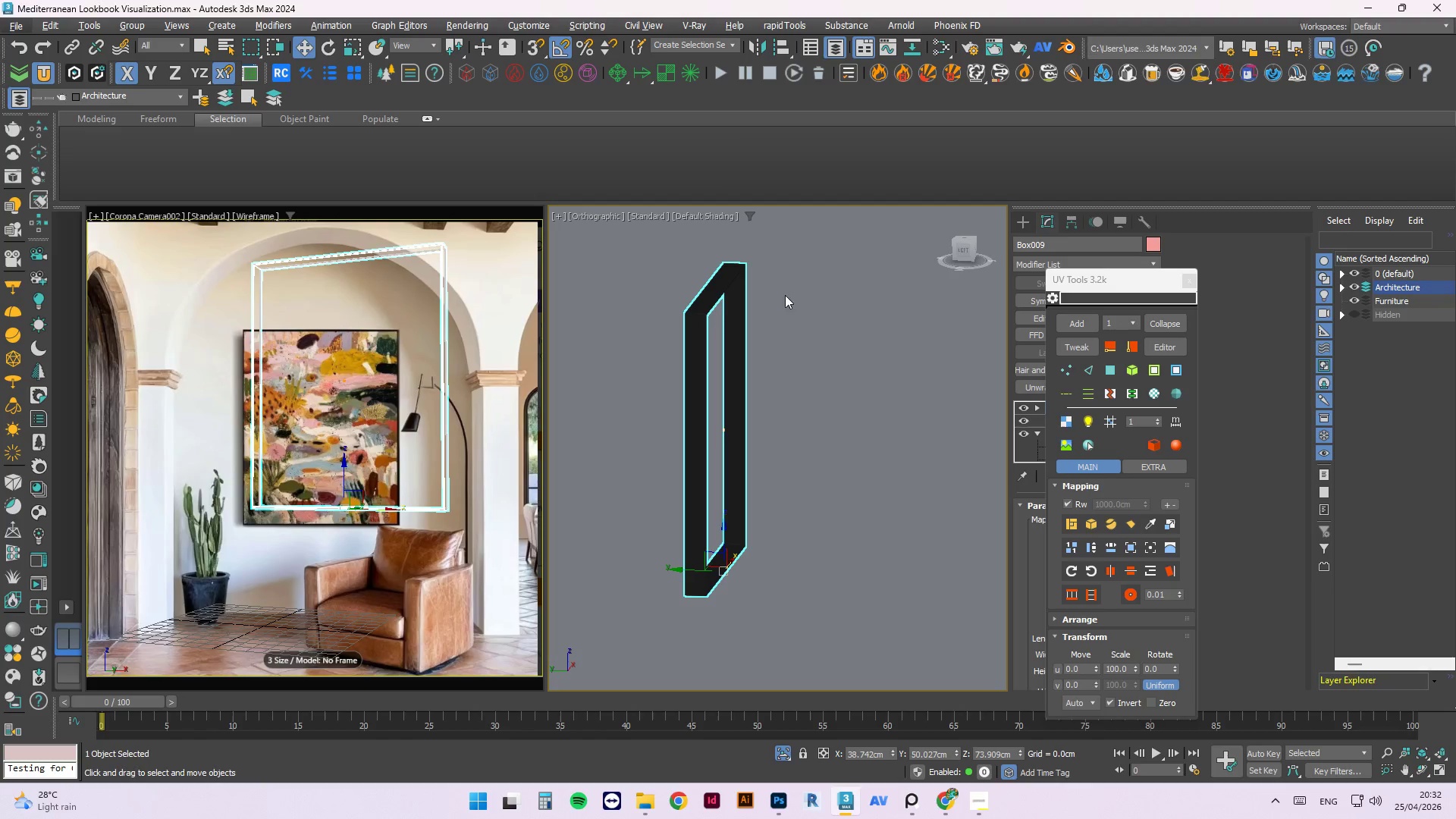 
left_click([831, 302])
 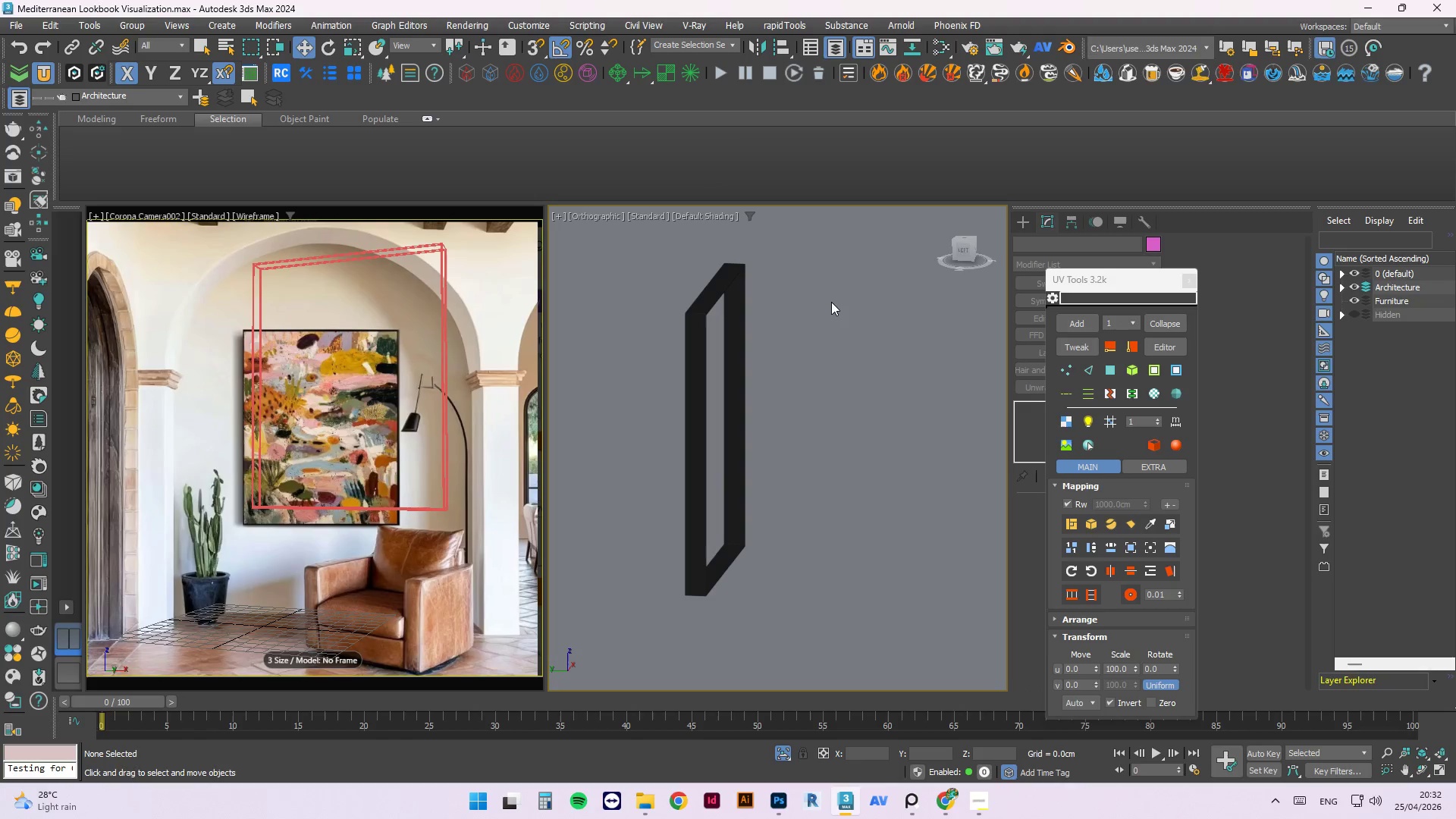 
key(1)
 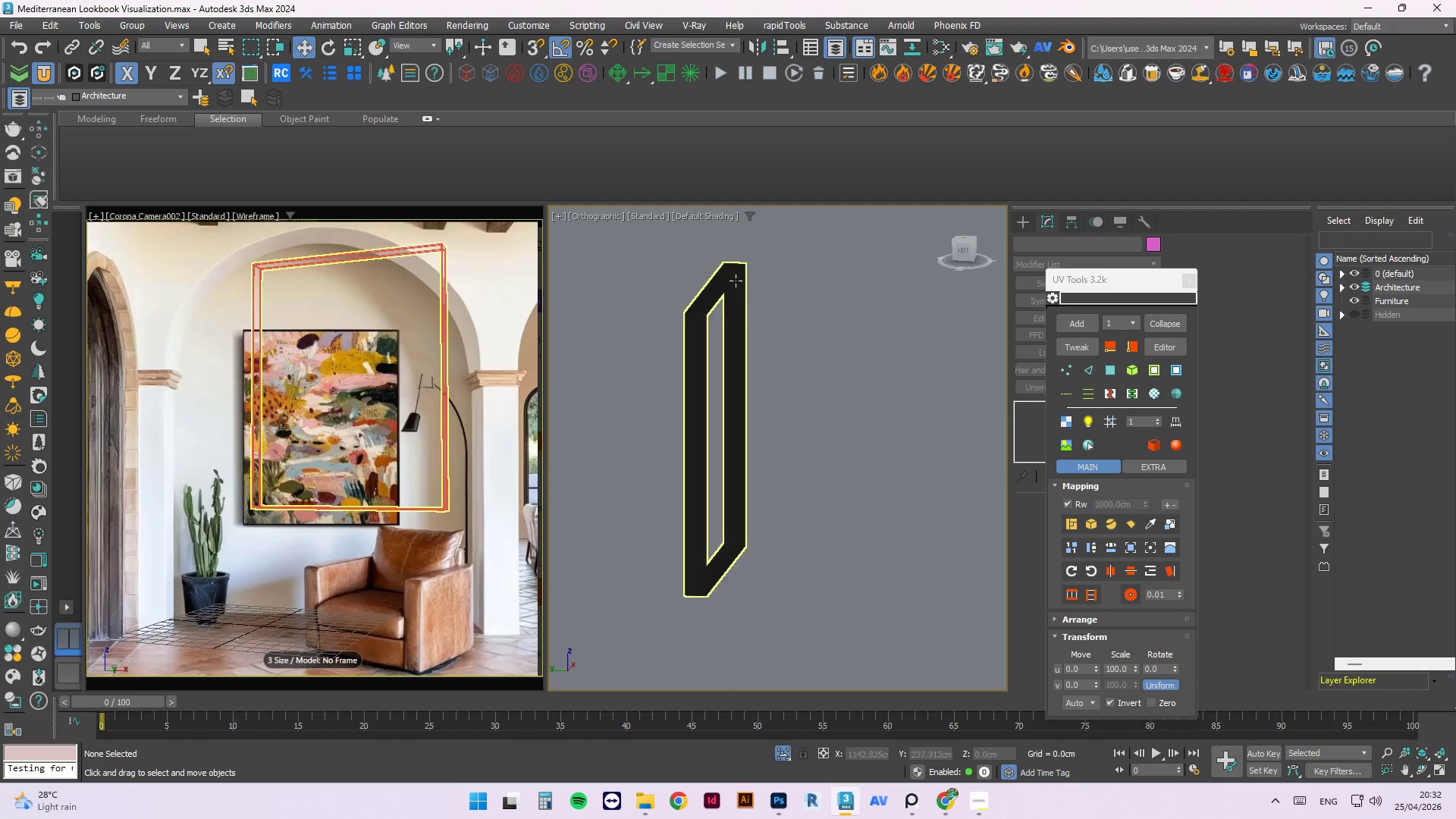 
left_click([736, 280])
 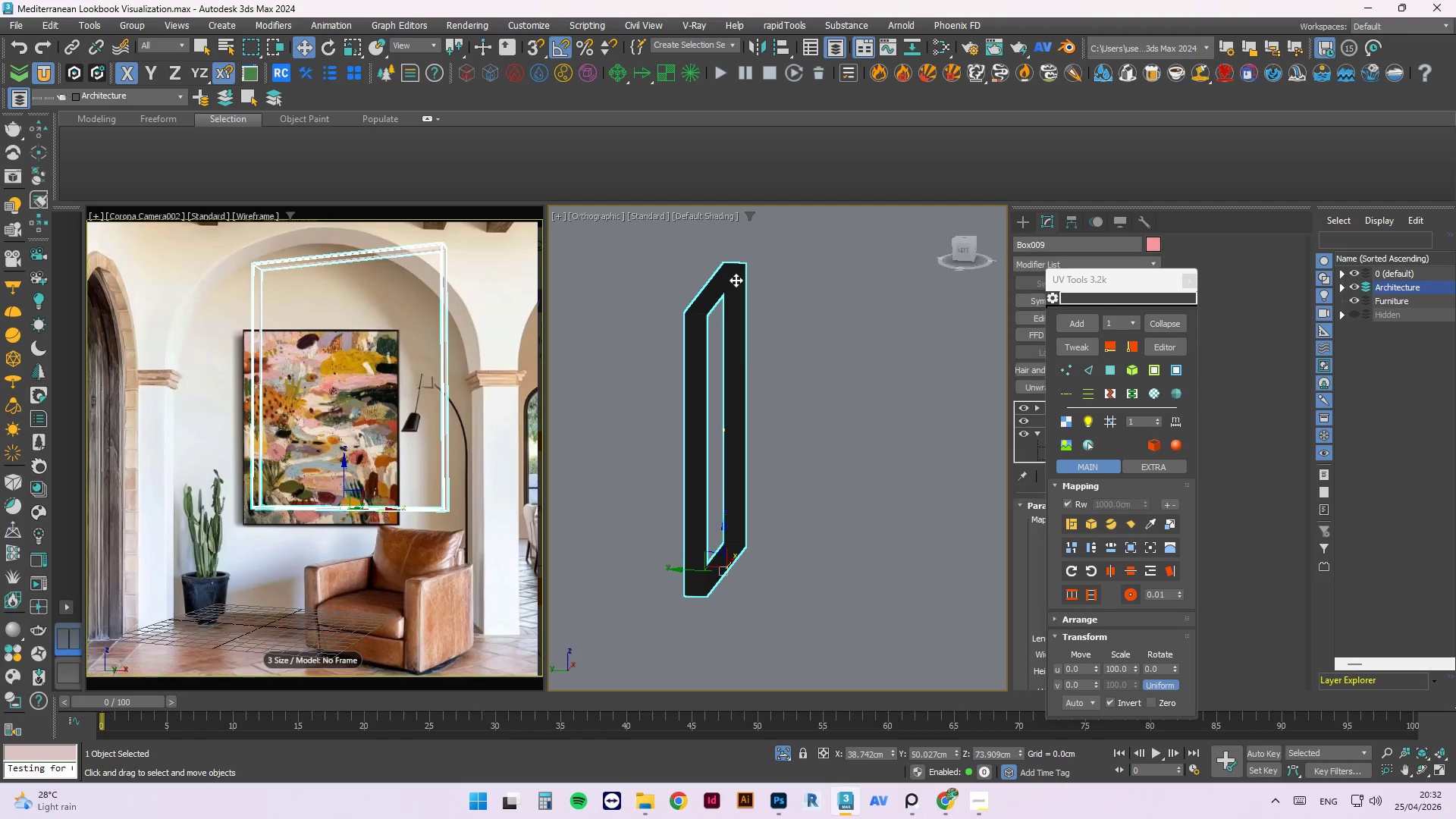 
key(1)
 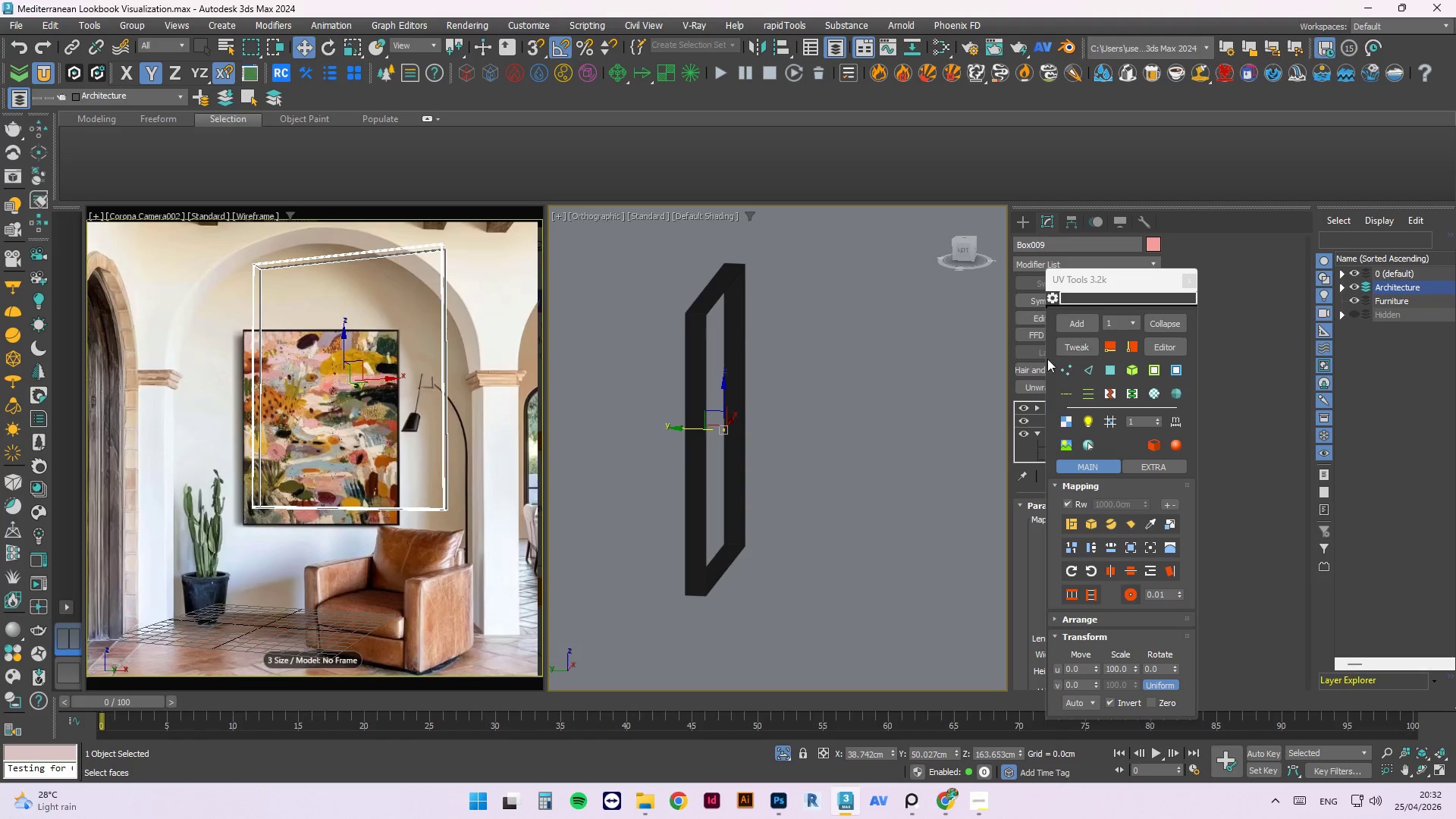 
left_click_drag(start_coordinate=[1094, 278], to_coordinate=[1237, 292])
 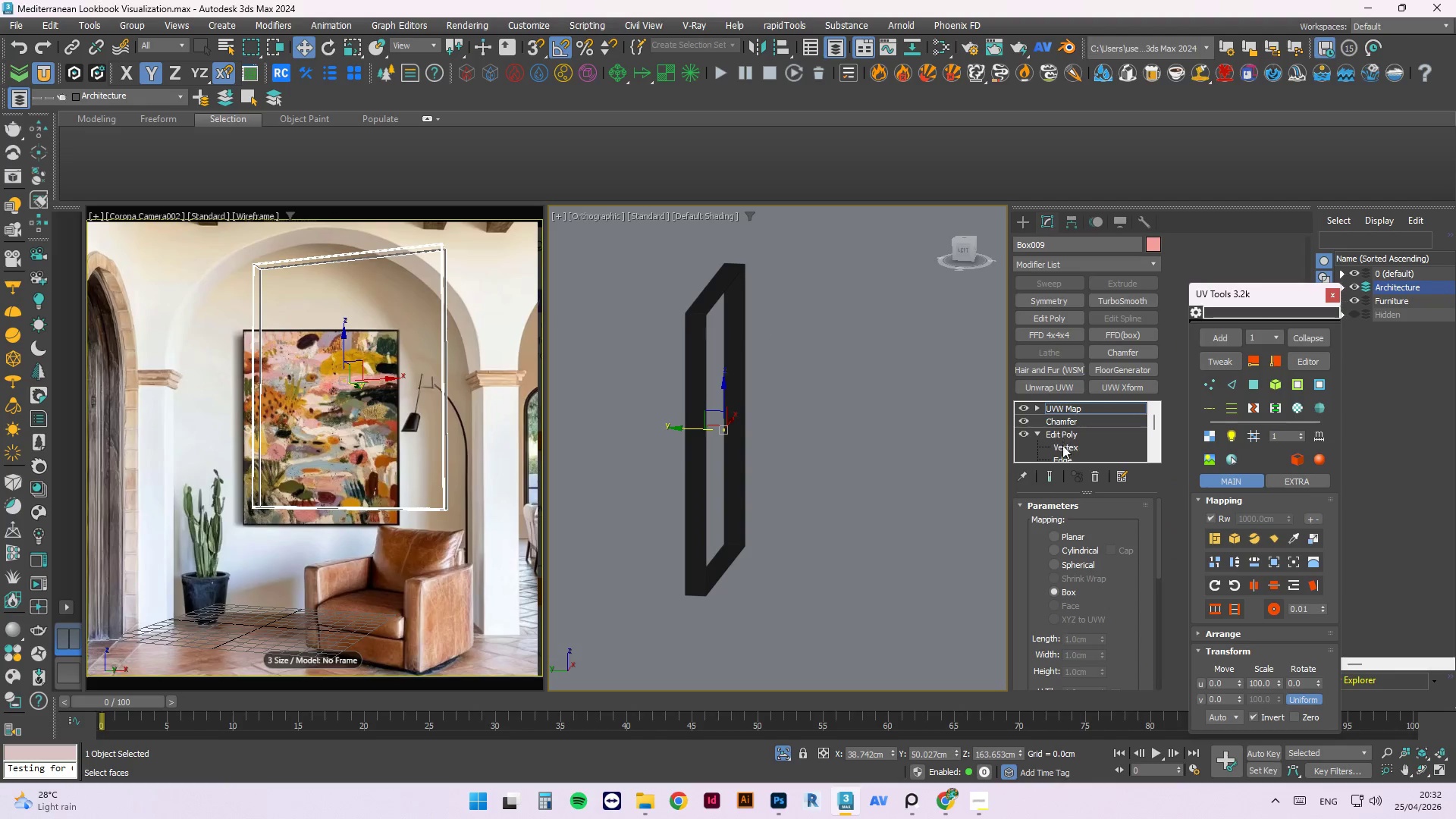 
left_click([1062, 447])
 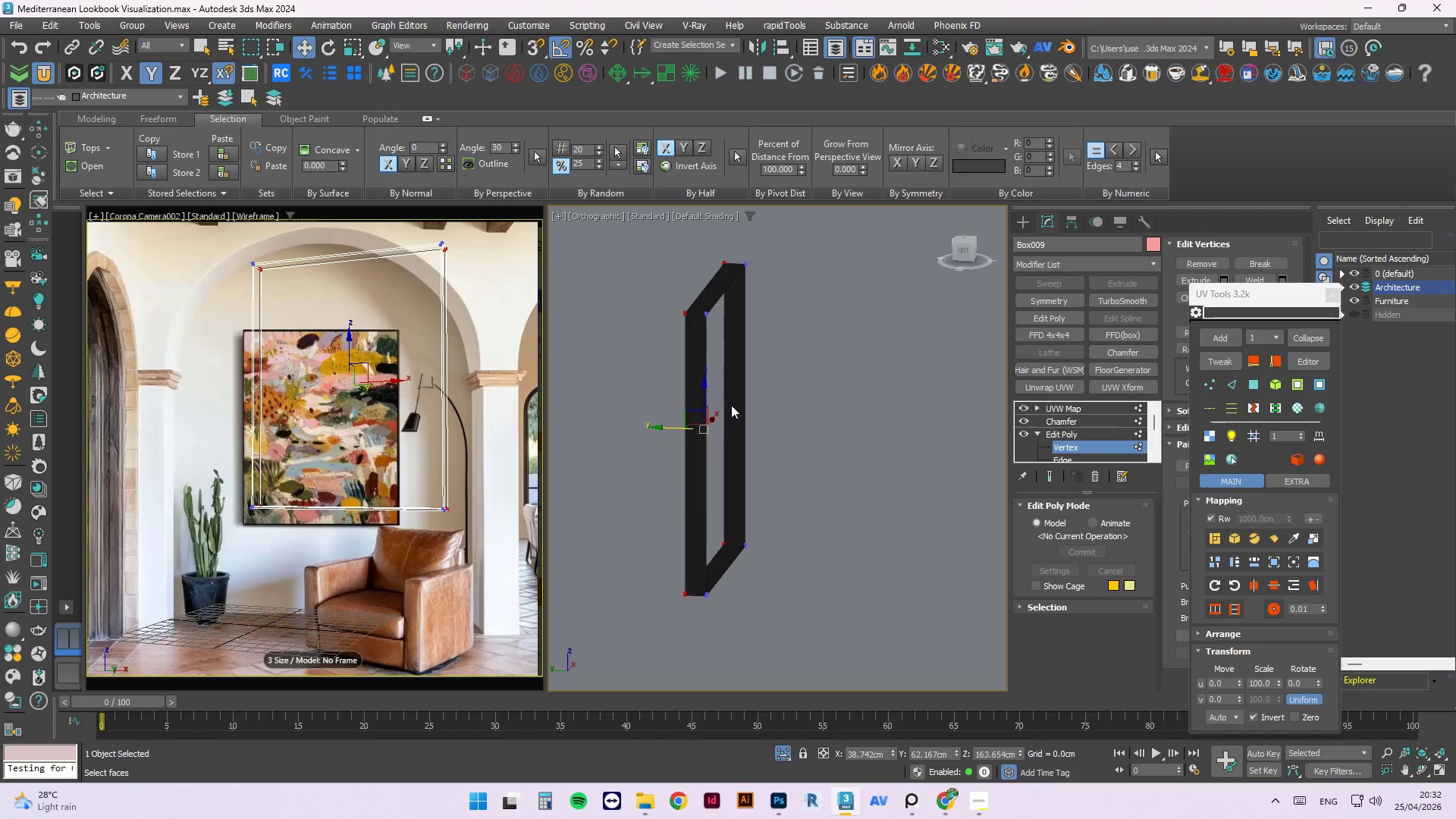 
hold_key(key=AltLeft, duration=0.64)
 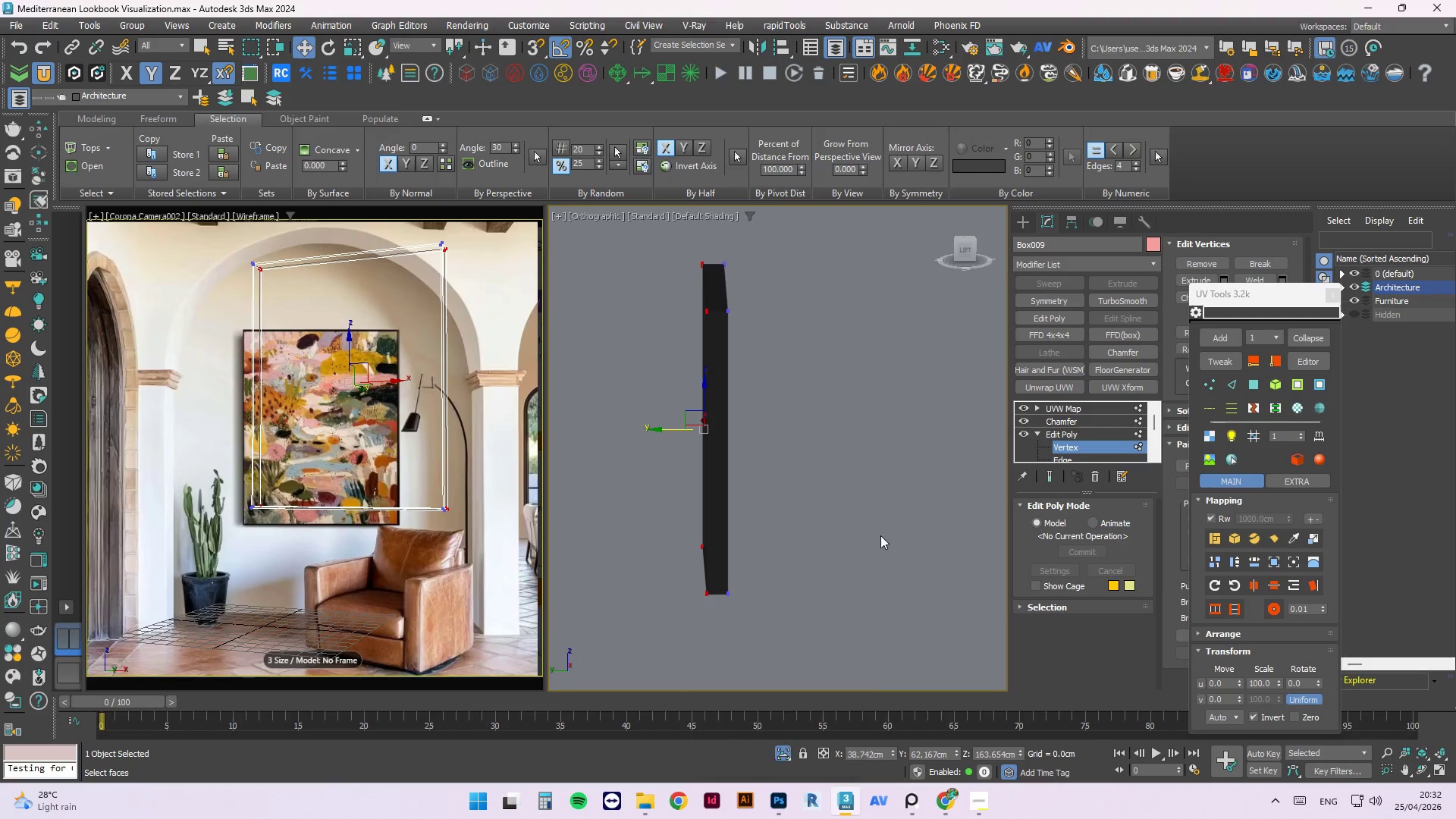 
left_click([783, 752])
 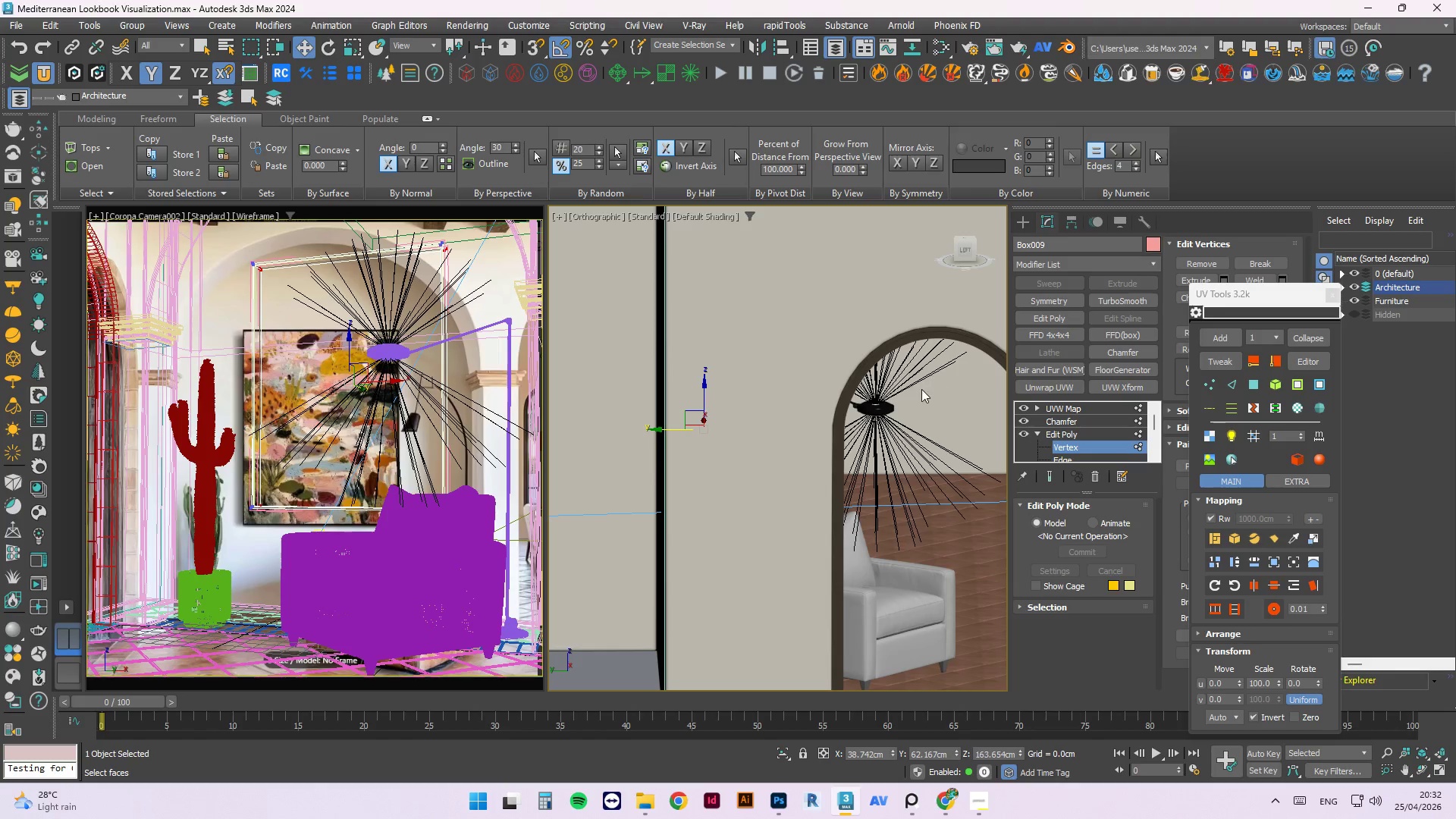 
wait(5.66)
 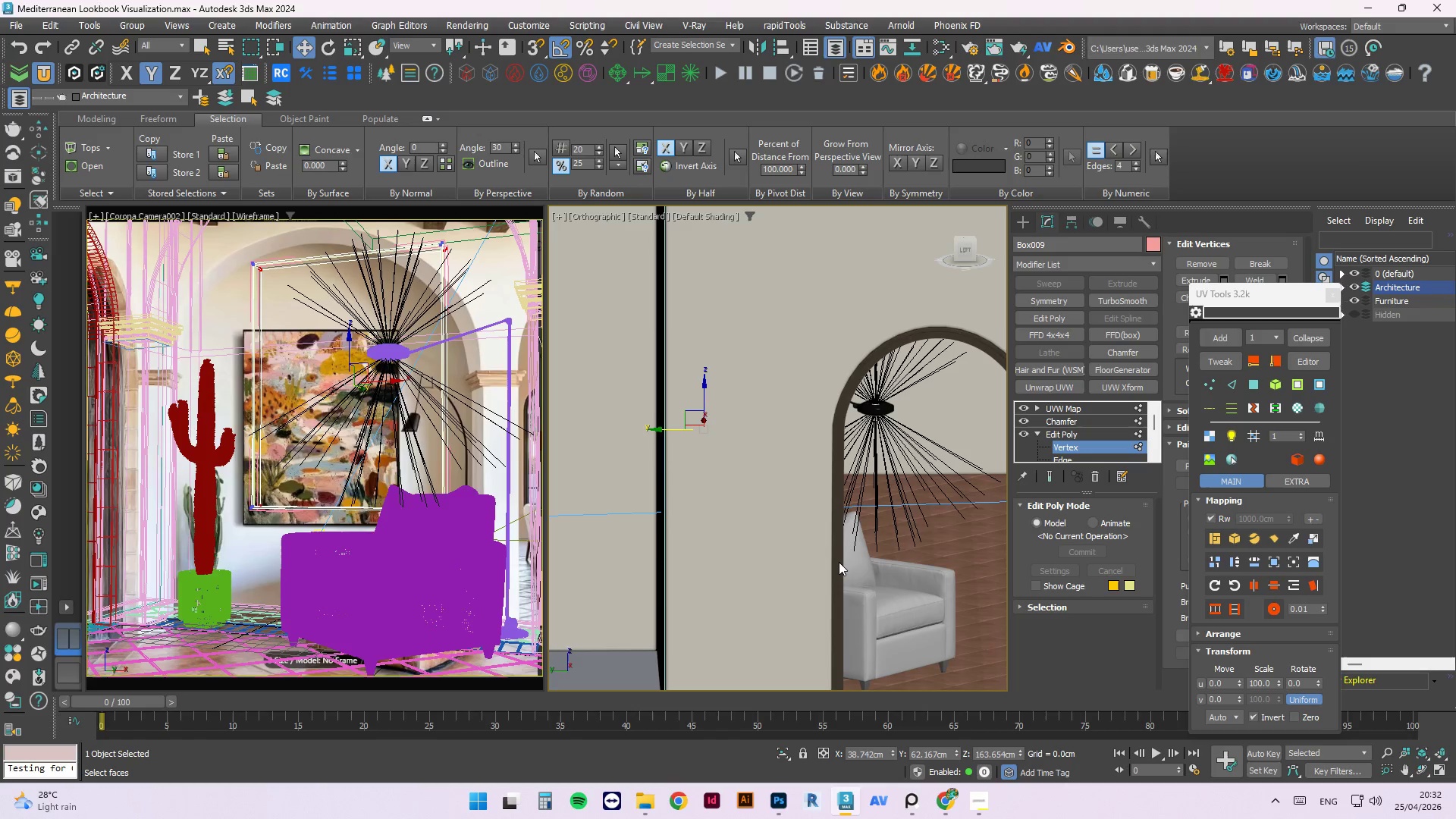 
left_click([778, 753])
 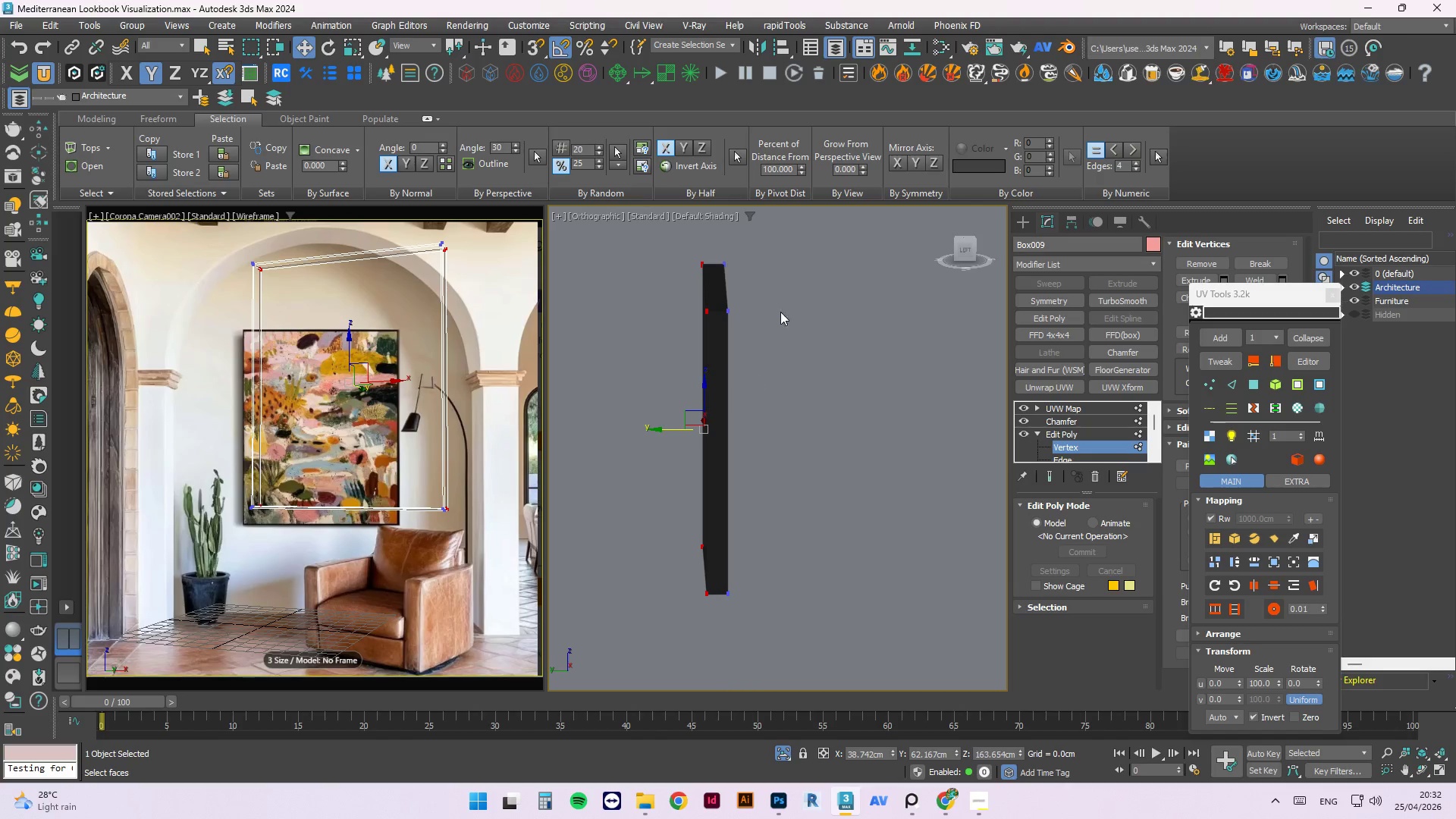 
left_click_drag(start_coordinate=[778, 249], to_coordinate=[777, 416])
 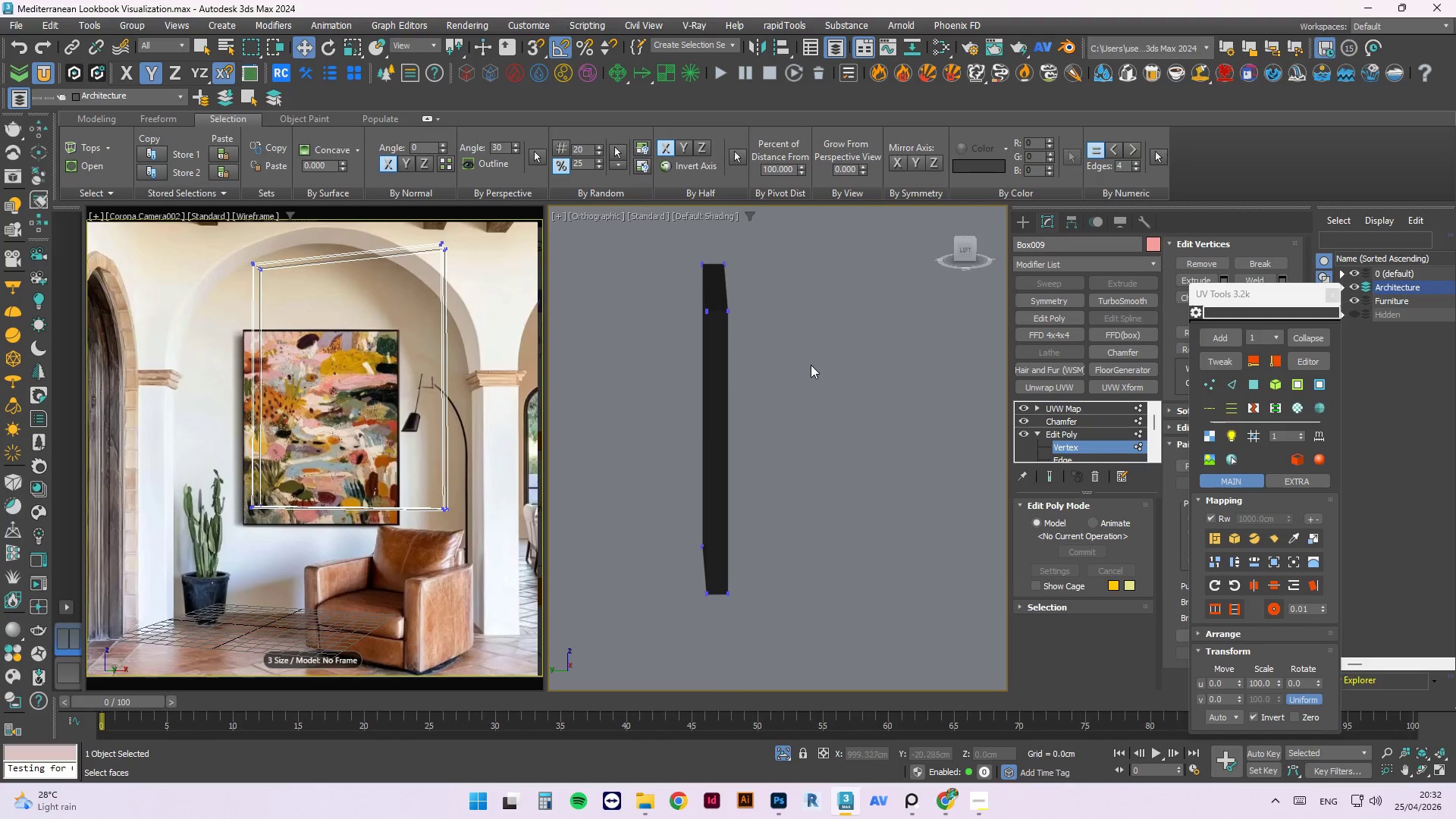 
hold_key(key=AltLeft, duration=1.31)
 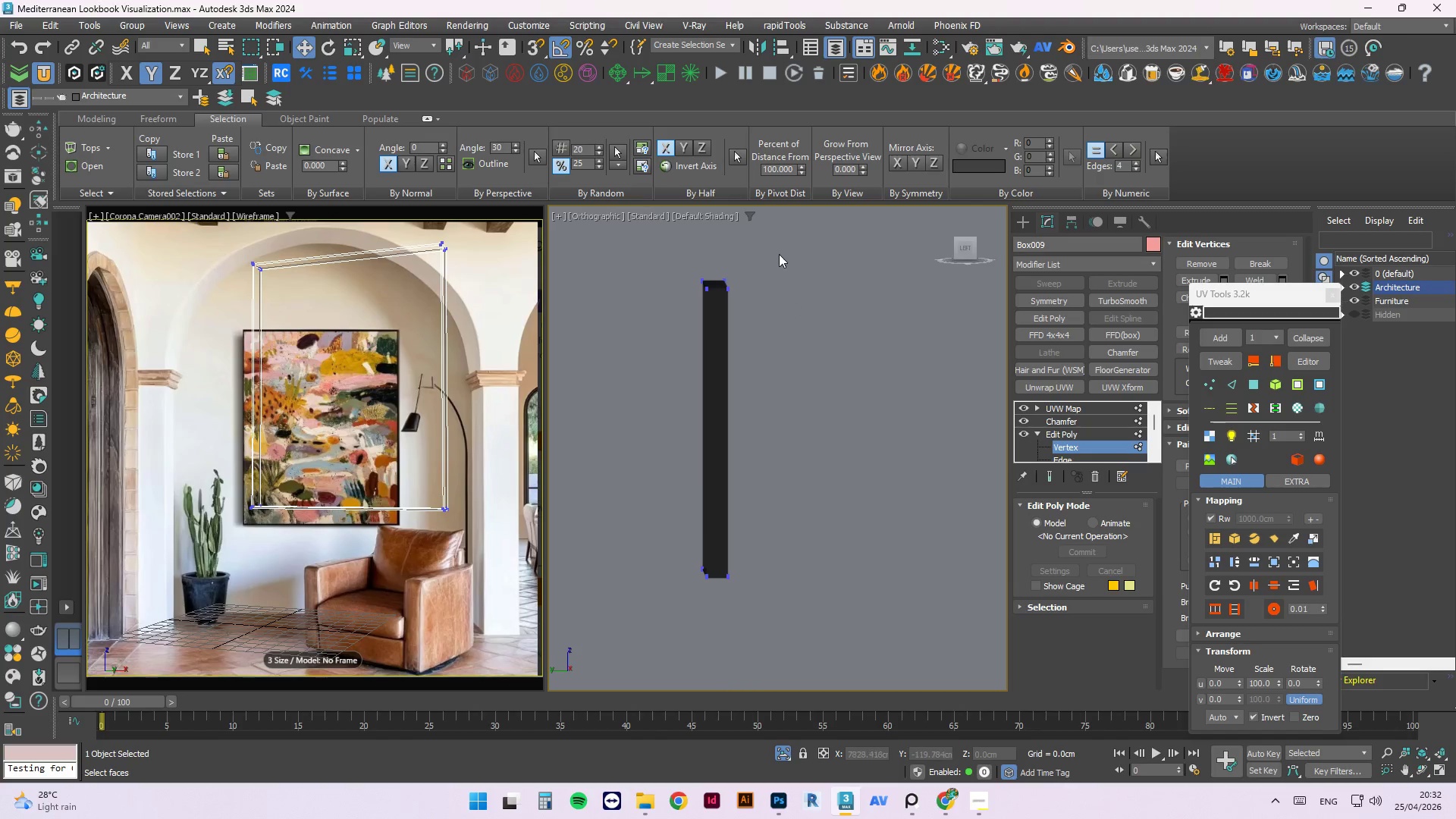 
left_click_drag(start_coordinate=[779, 254], to_coordinate=[719, 614])
 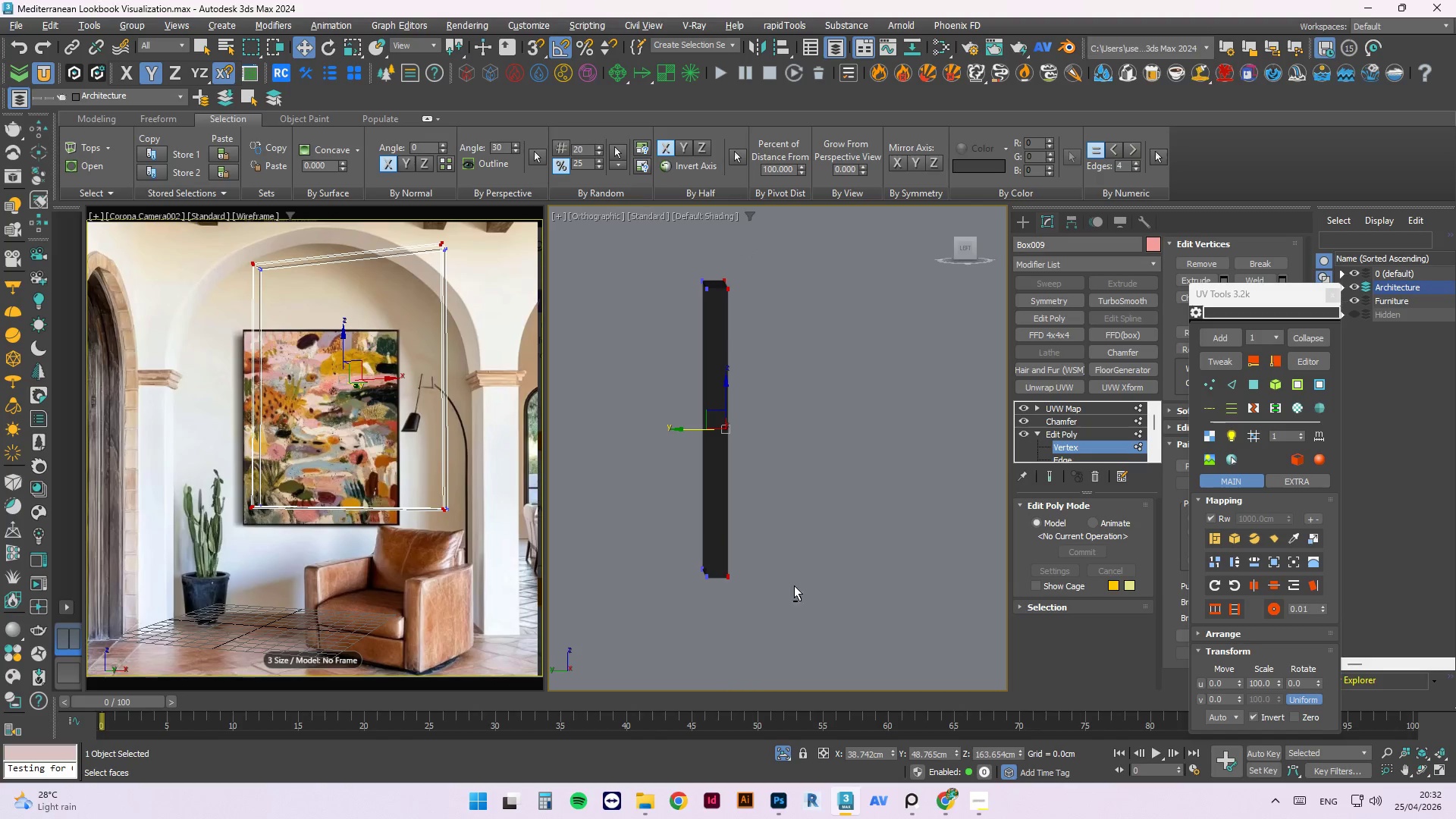 
hold_key(key=AltLeft, duration=0.84)
 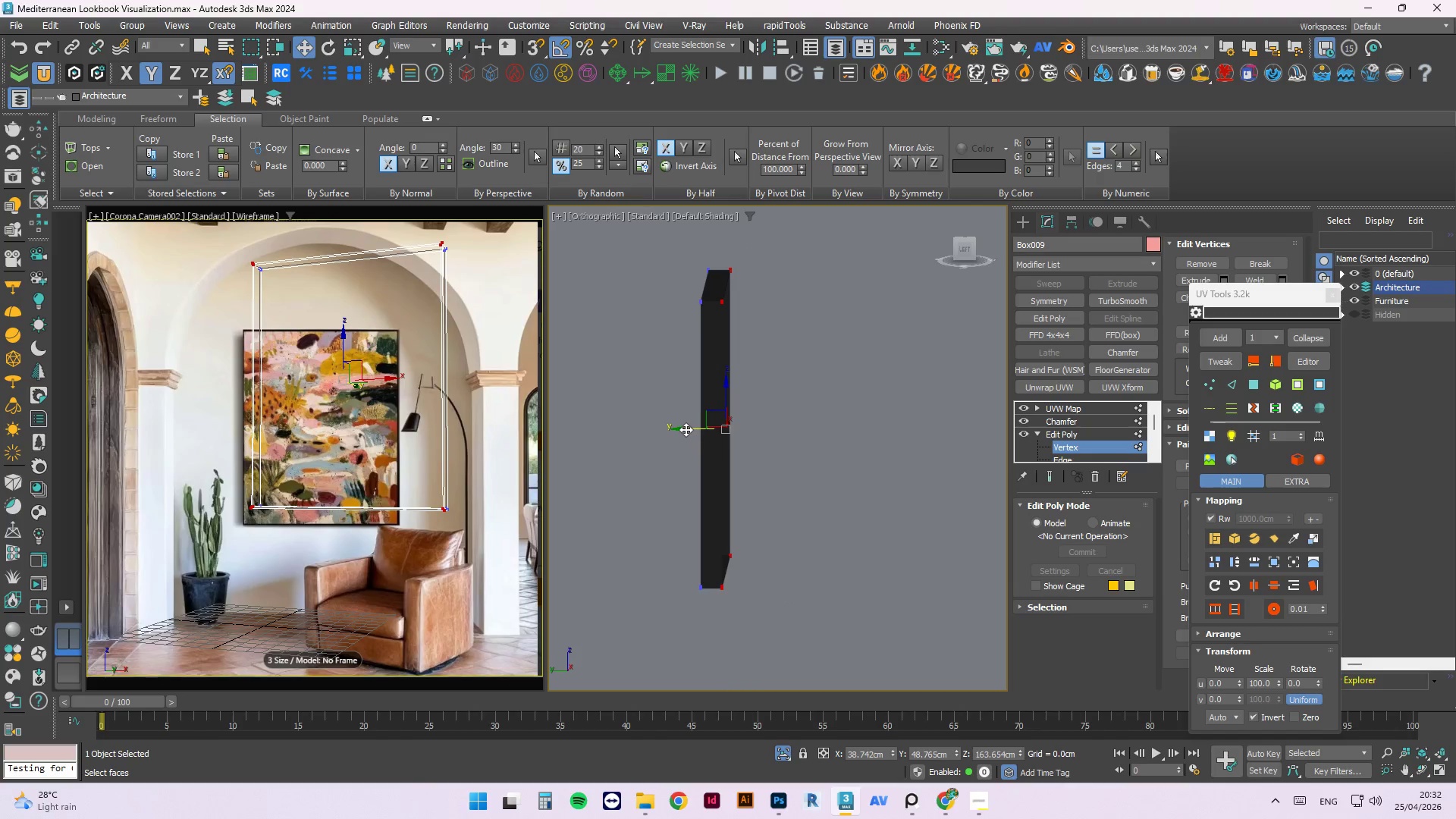 
left_click_drag(start_coordinate=[686, 429], to_coordinate=[694, 433])
 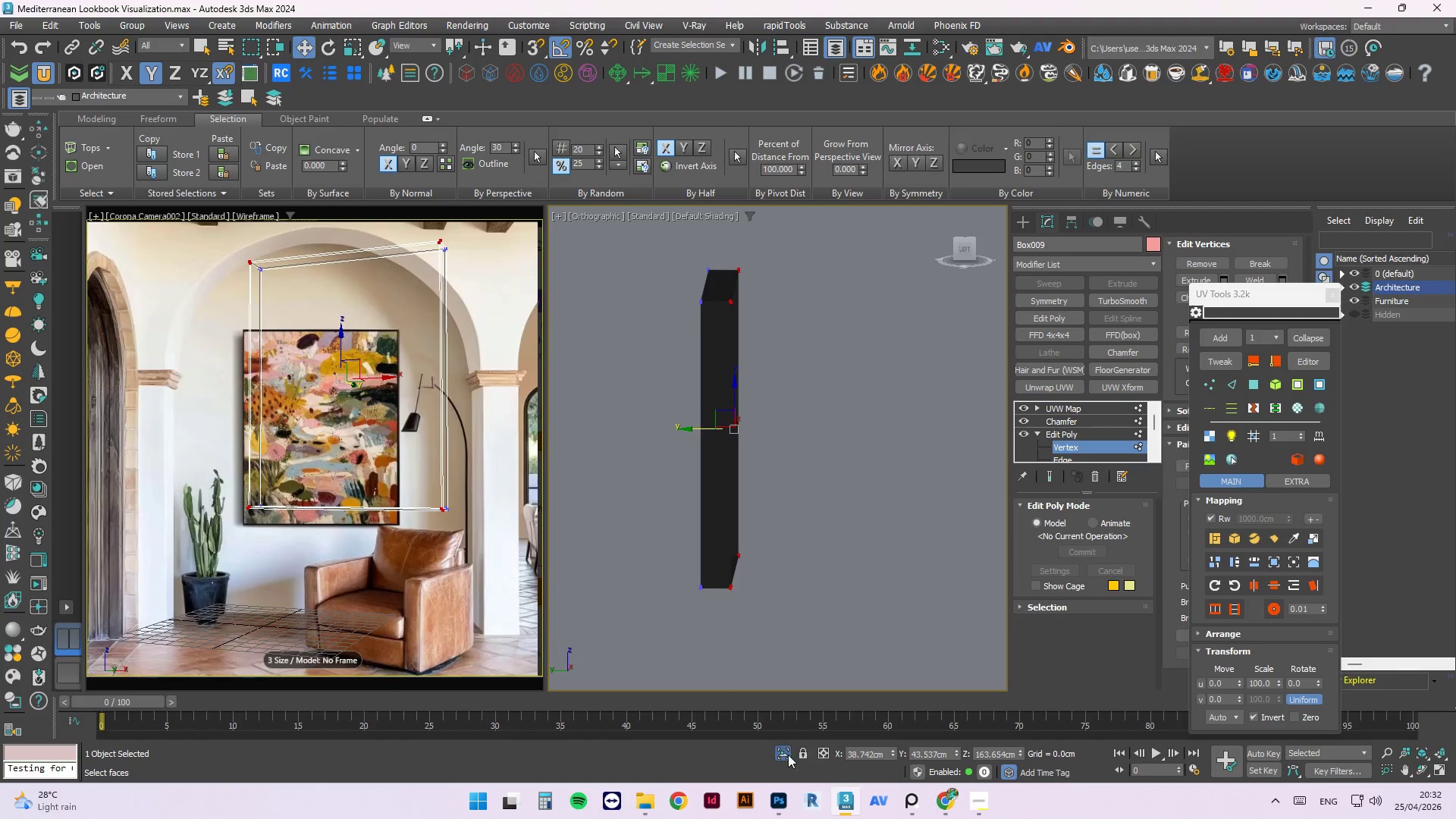 
left_click([780, 758])
 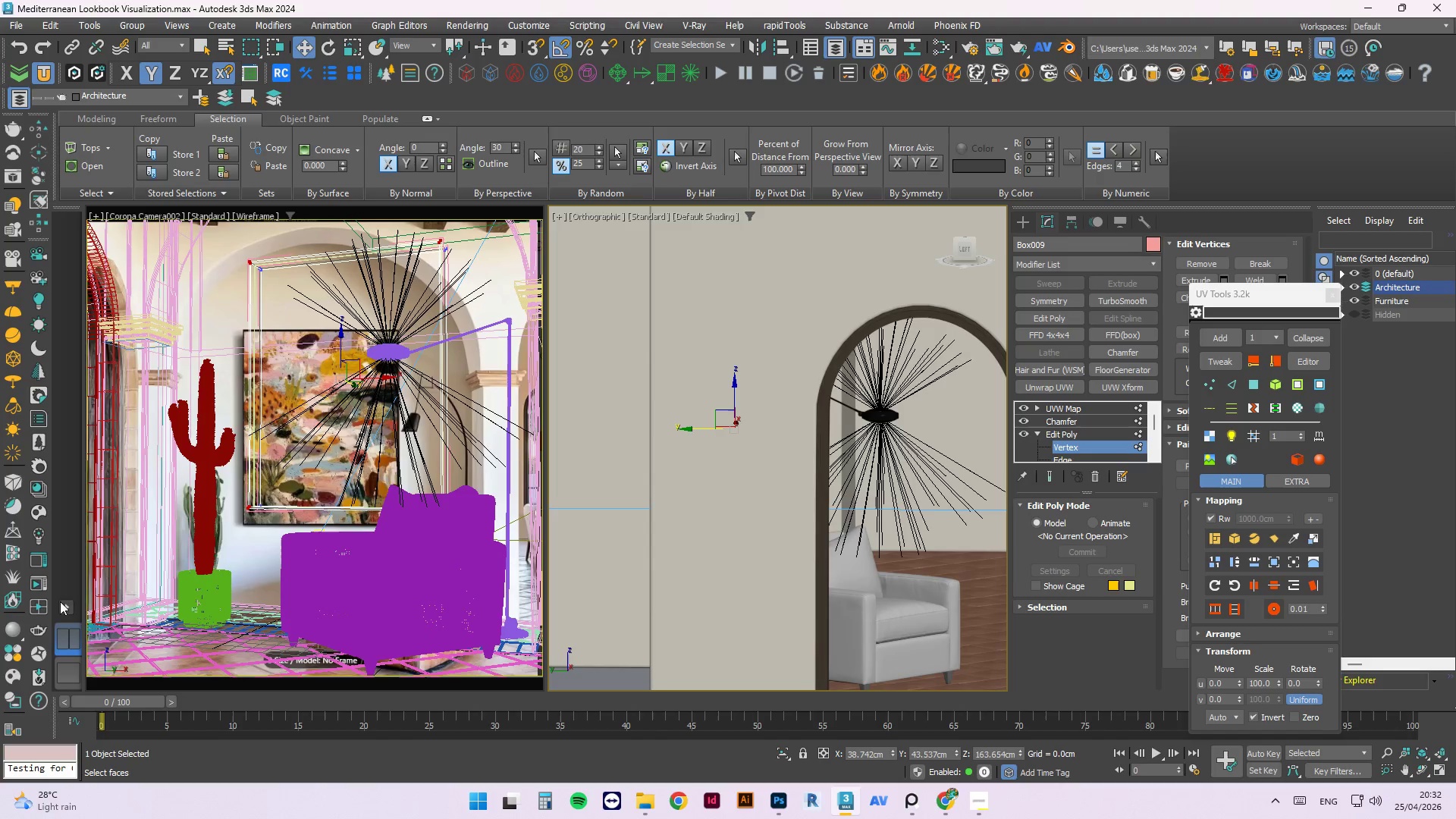 
left_click([37, 582])
 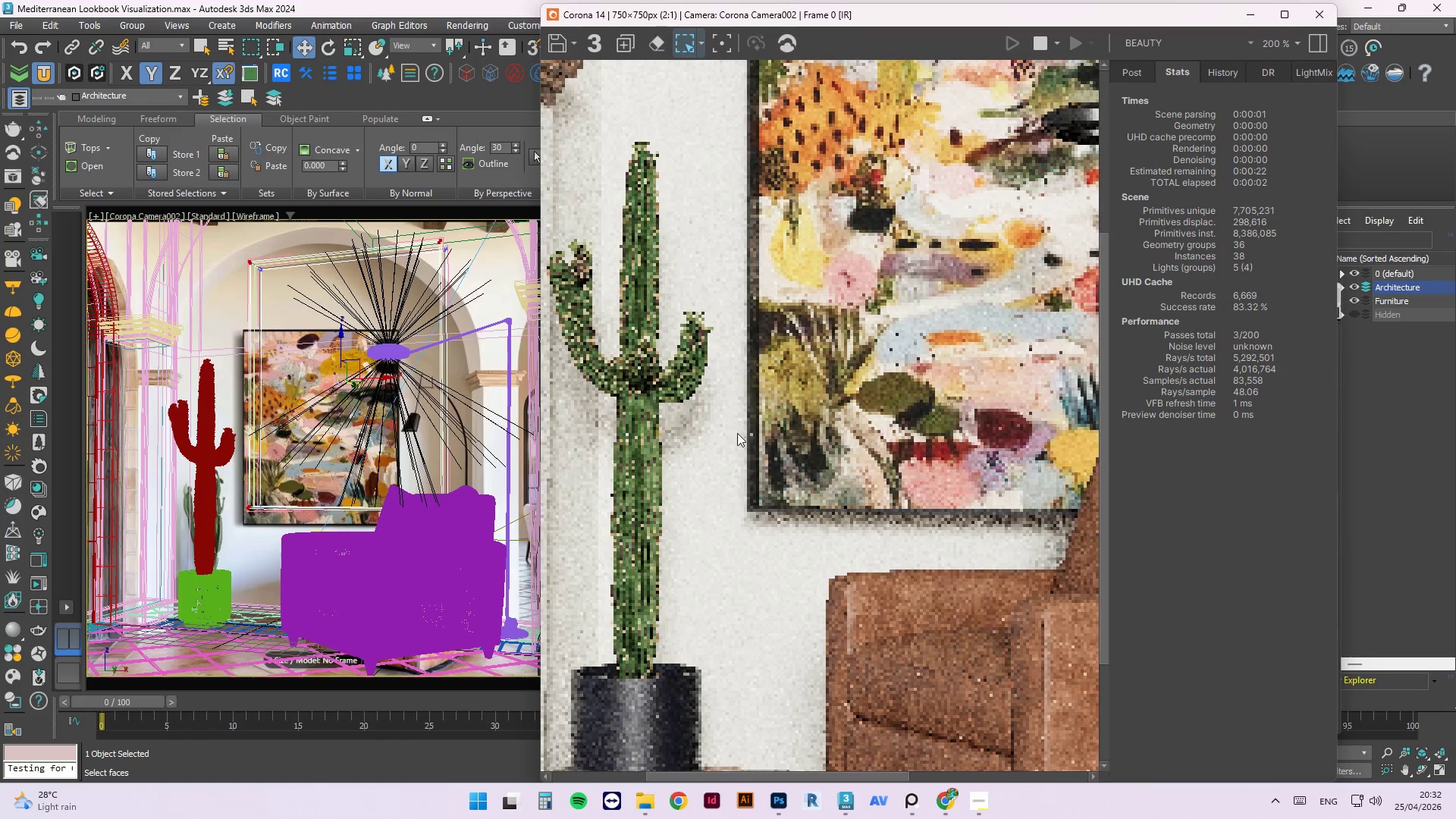 
scroll: coordinate [858, 298], scroll_direction: down, amount: 1.0
 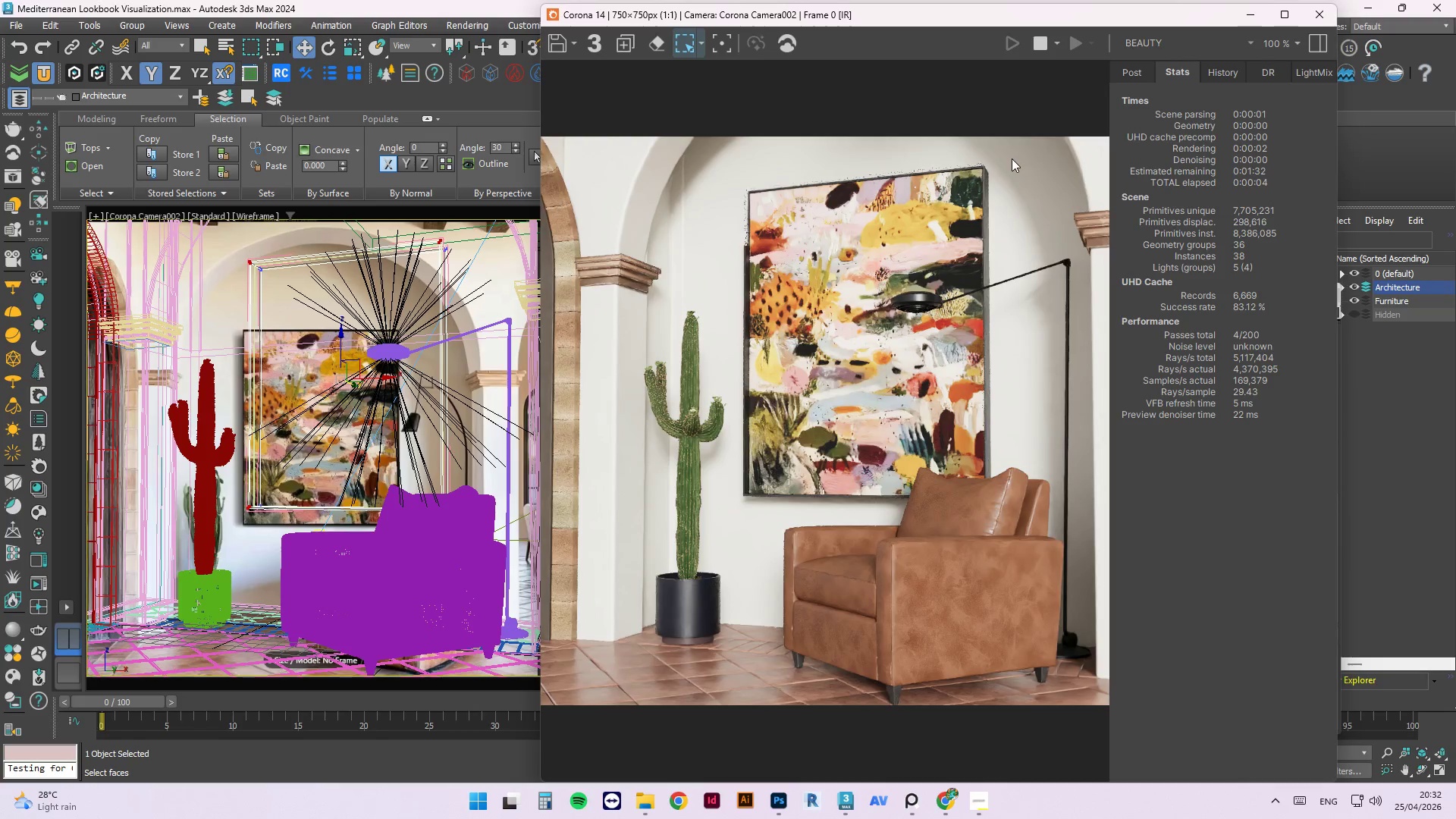 
scroll: coordinate [997, 164], scroll_direction: up, amount: 1.0
 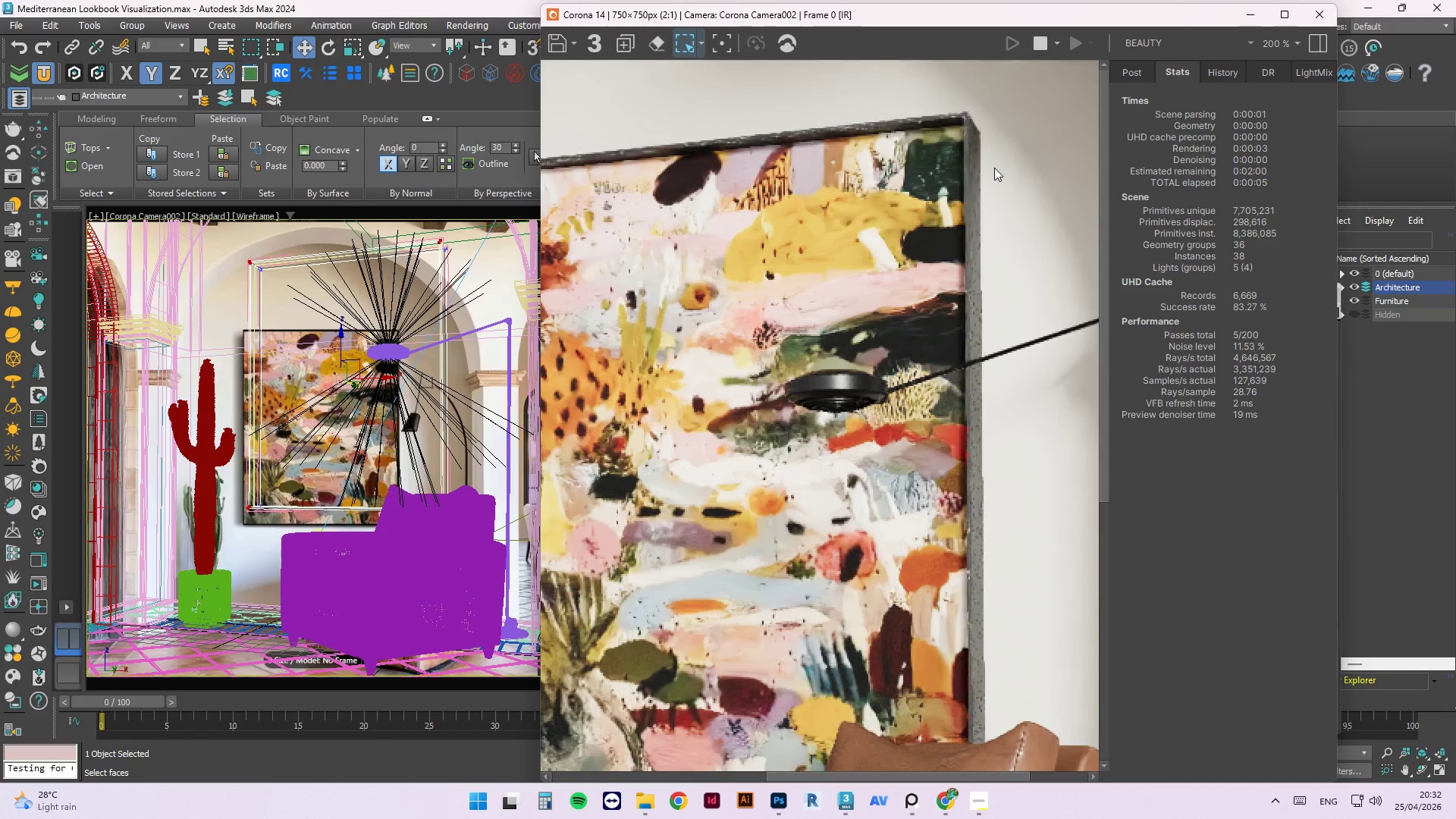 
scroll: coordinate [994, 168], scroll_direction: down, amount: 1.0
 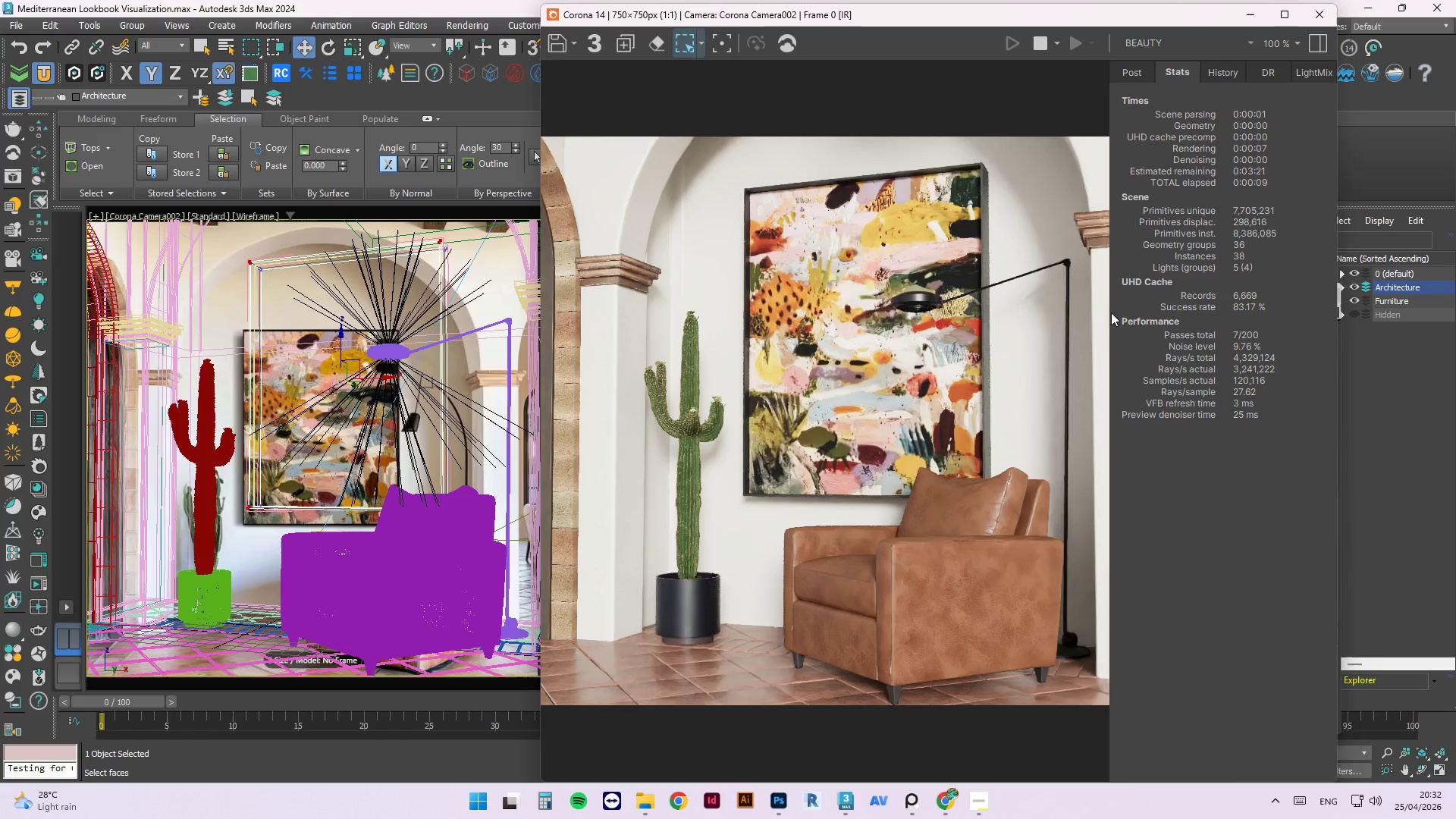 
key(Control+S)
 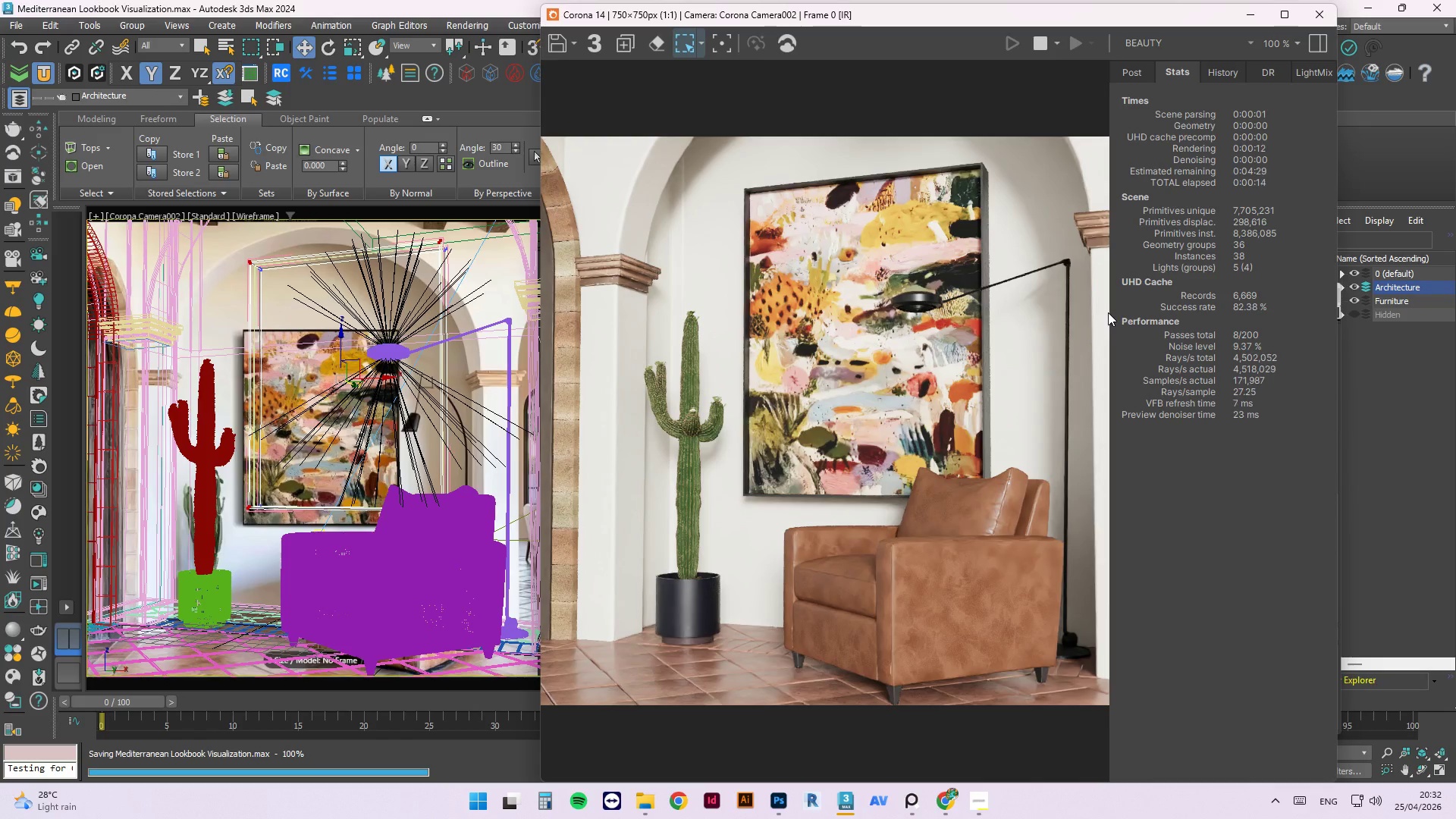 
scroll: coordinate [1455, 814], scroll_direction: down, amount: 1.0
 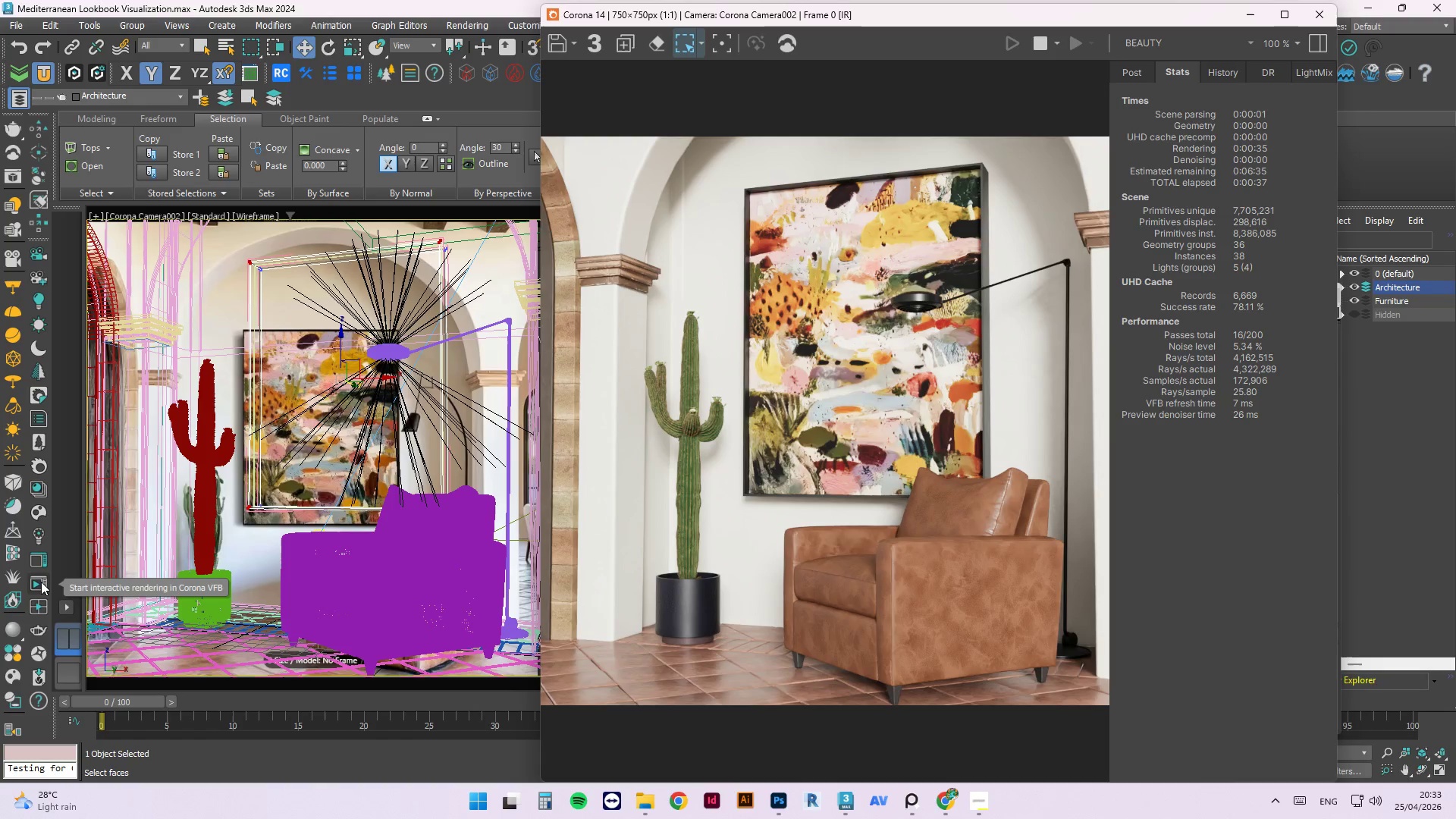 
wait(26.81)
 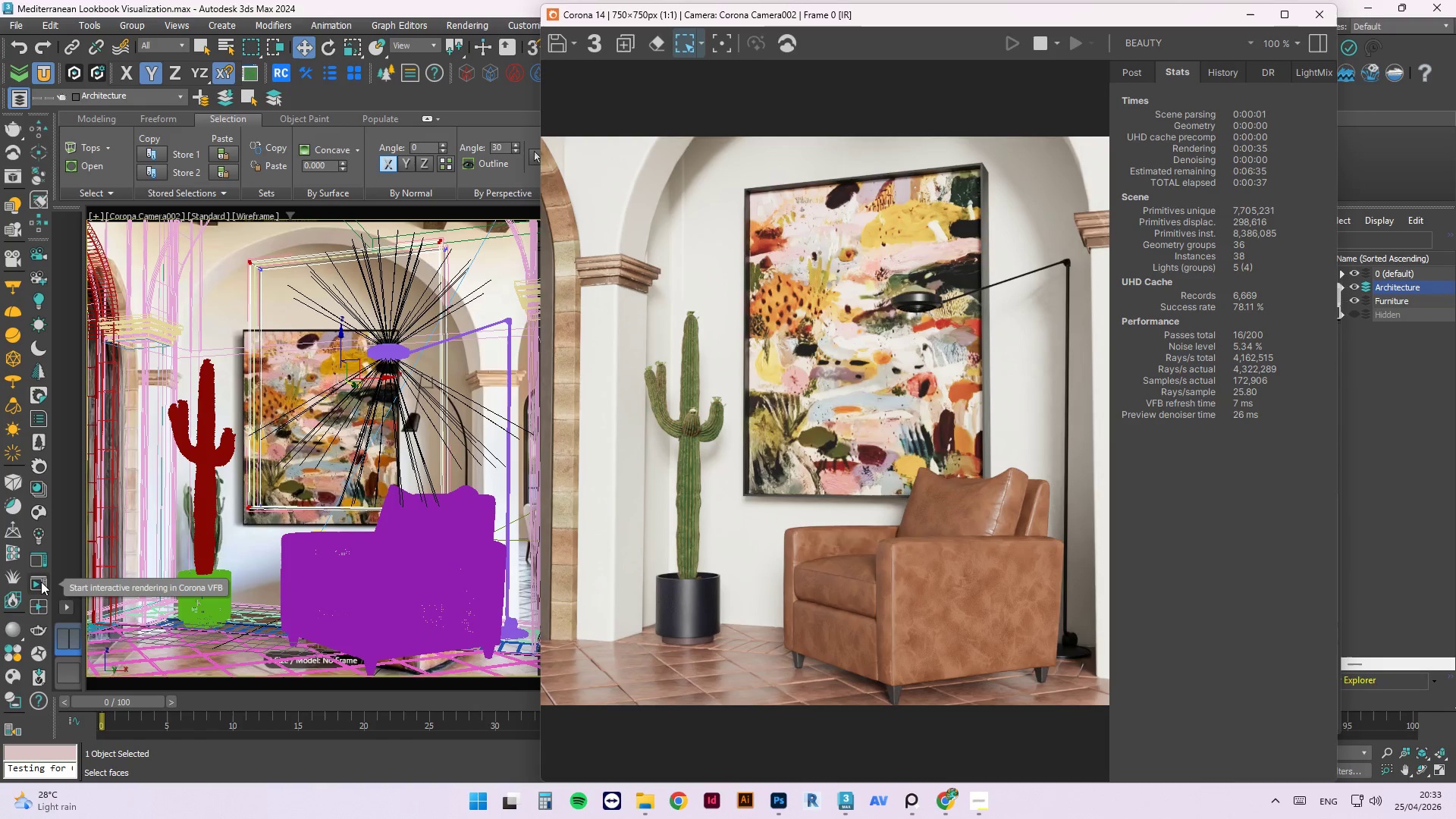 
left_click([253, 268])
 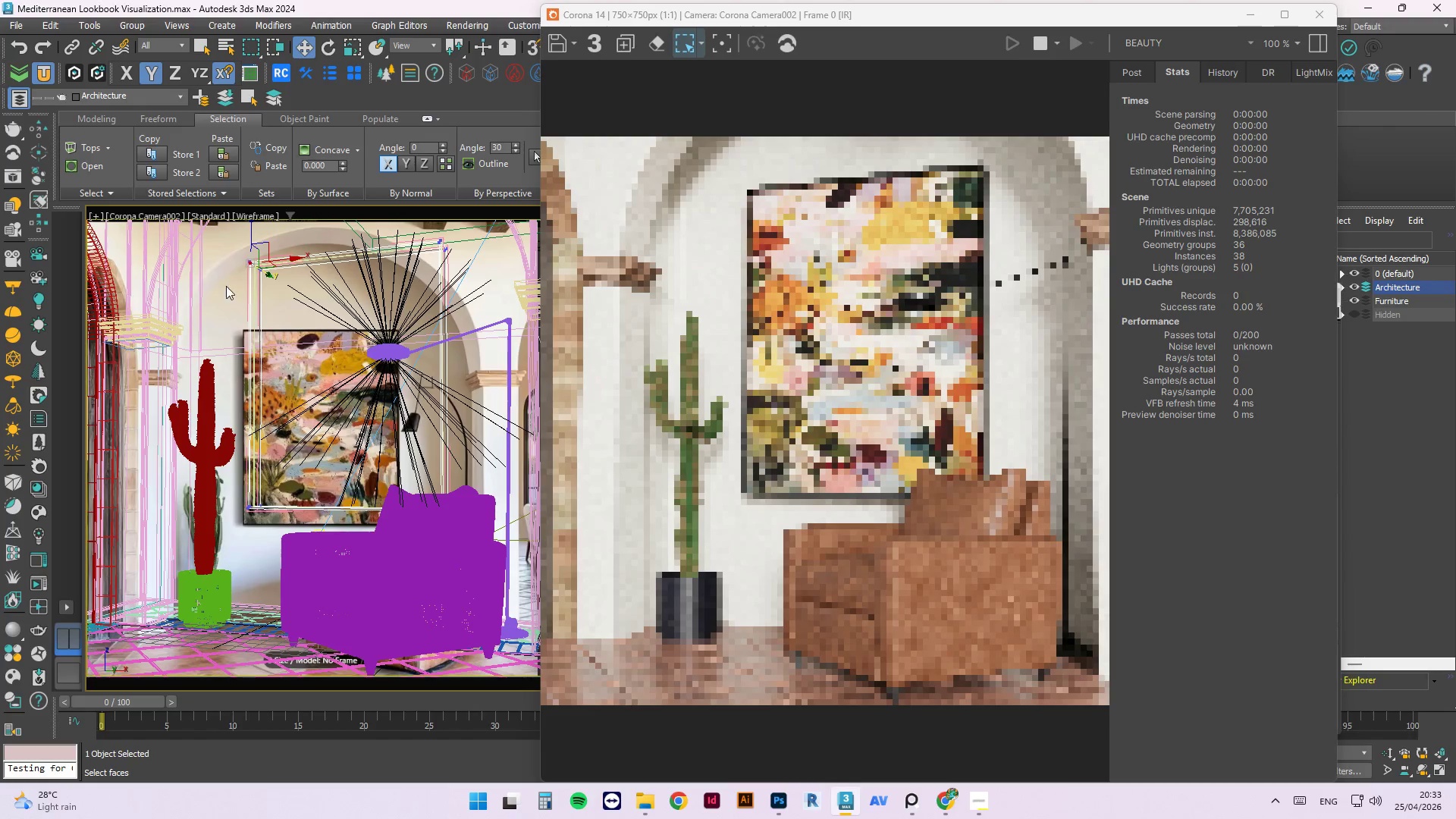 
right_click([205, 291])
 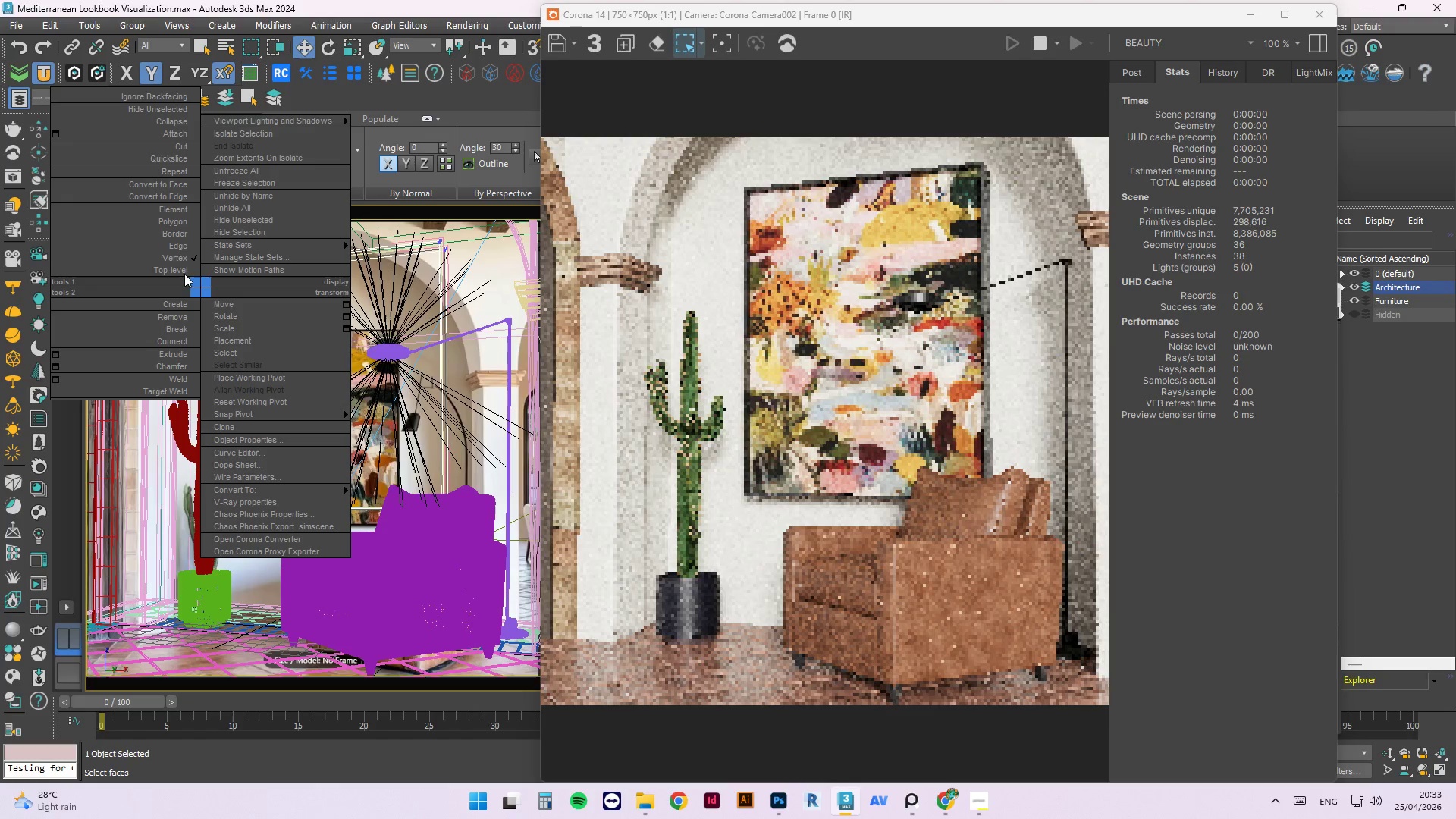 
left_click([177, 268])
 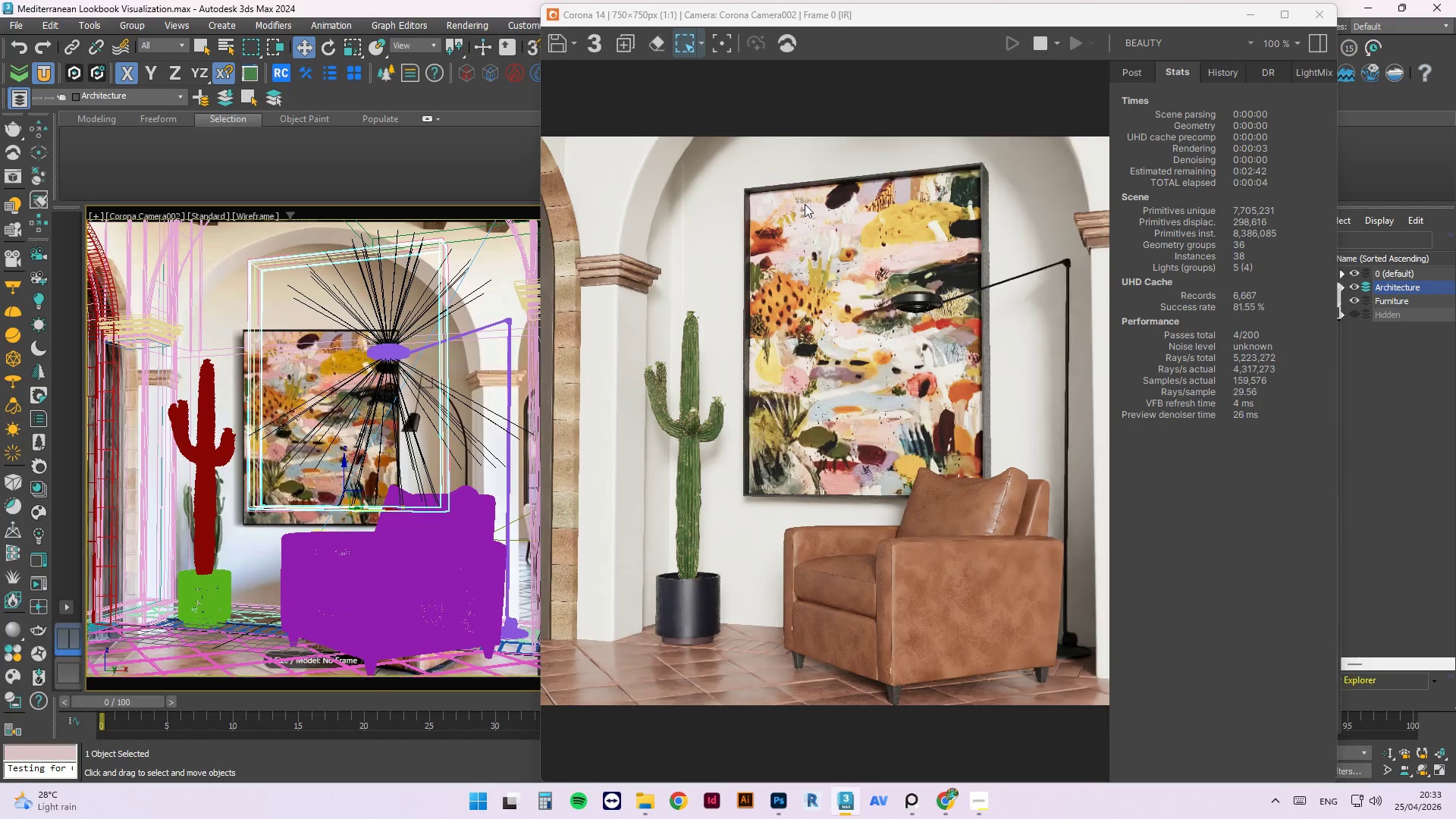 
wait(9.09)
 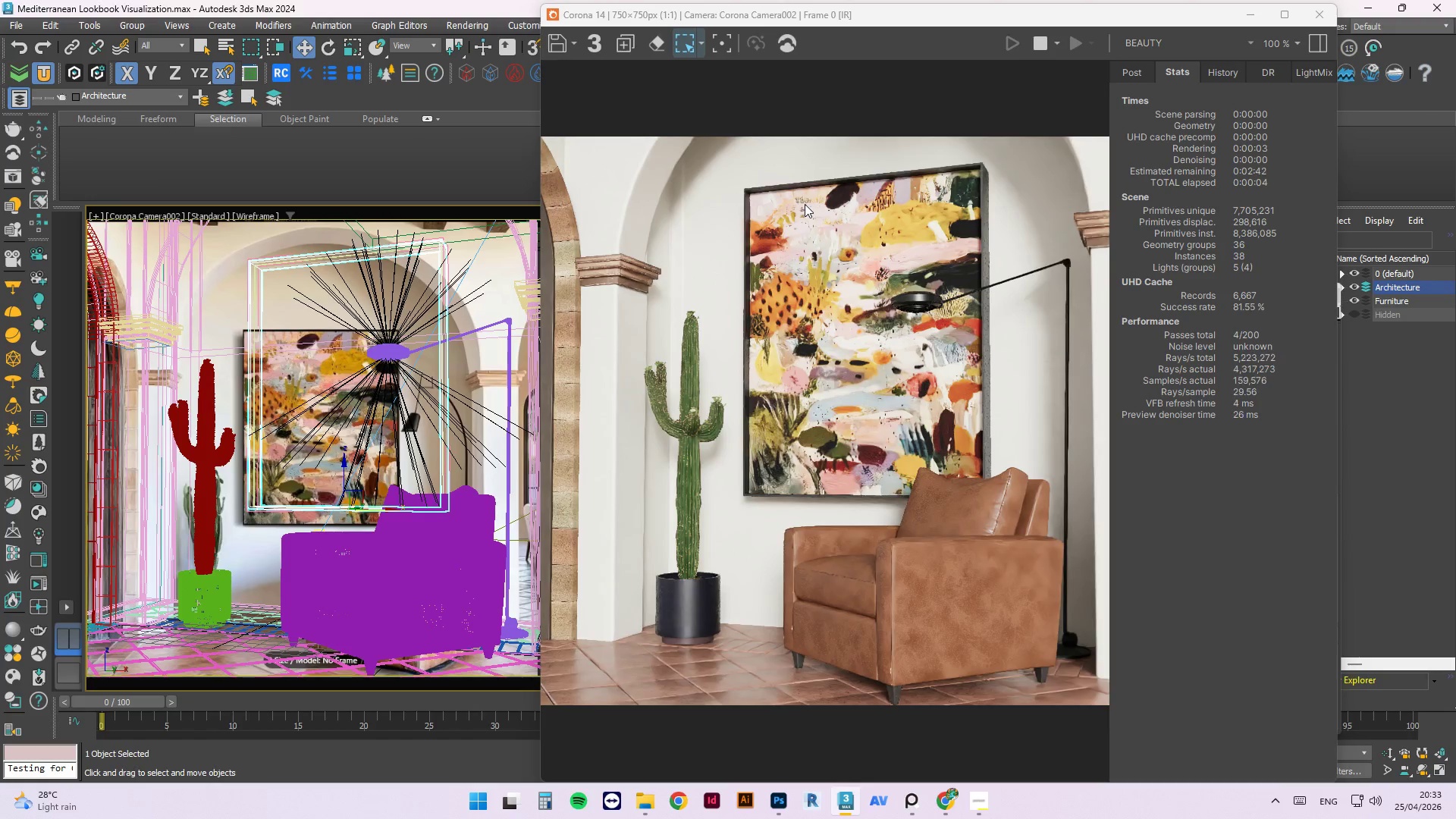 
left_click([1242, 22])
 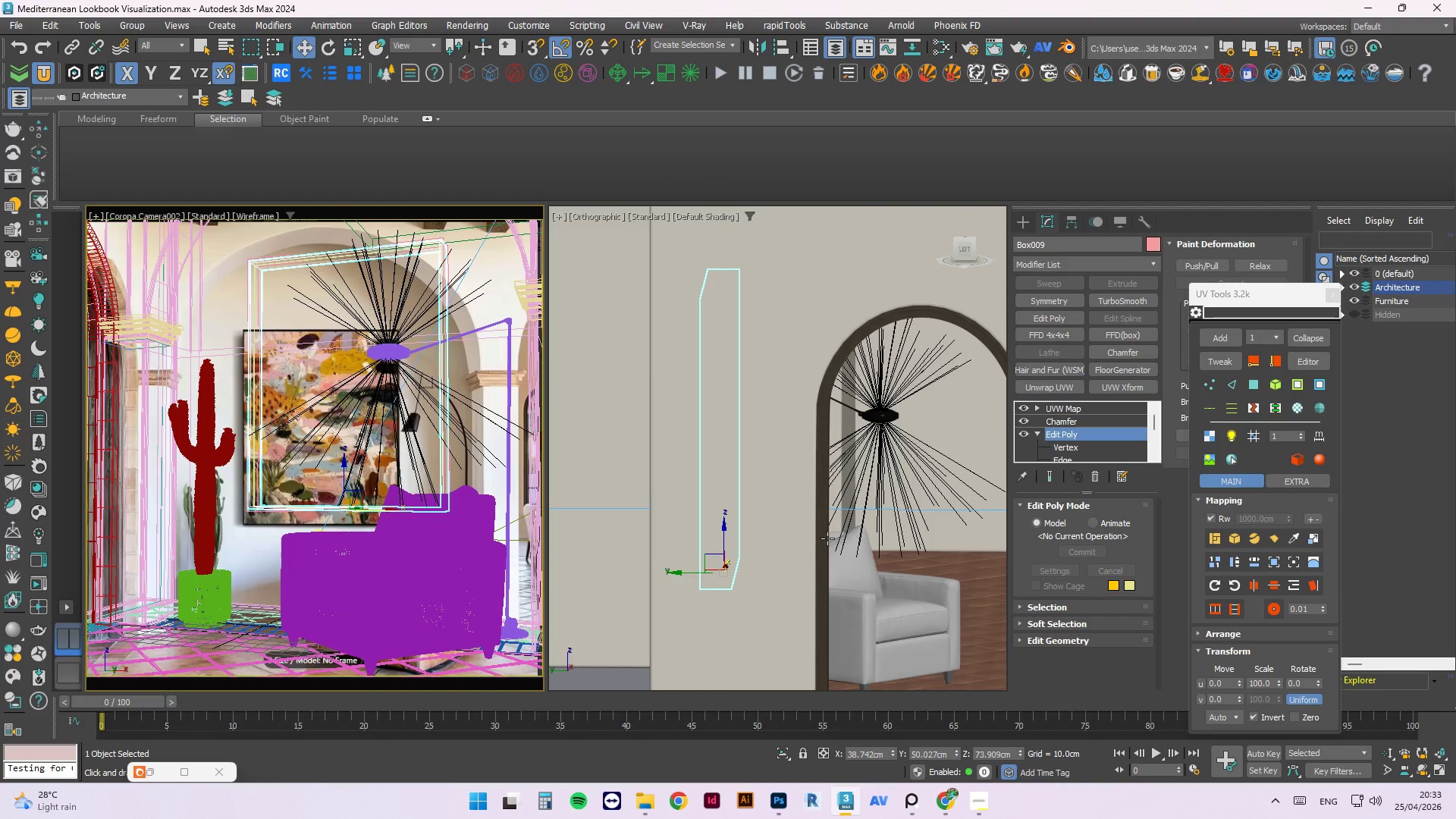 
hold_key(key=AltLeft, duration=0.94)
 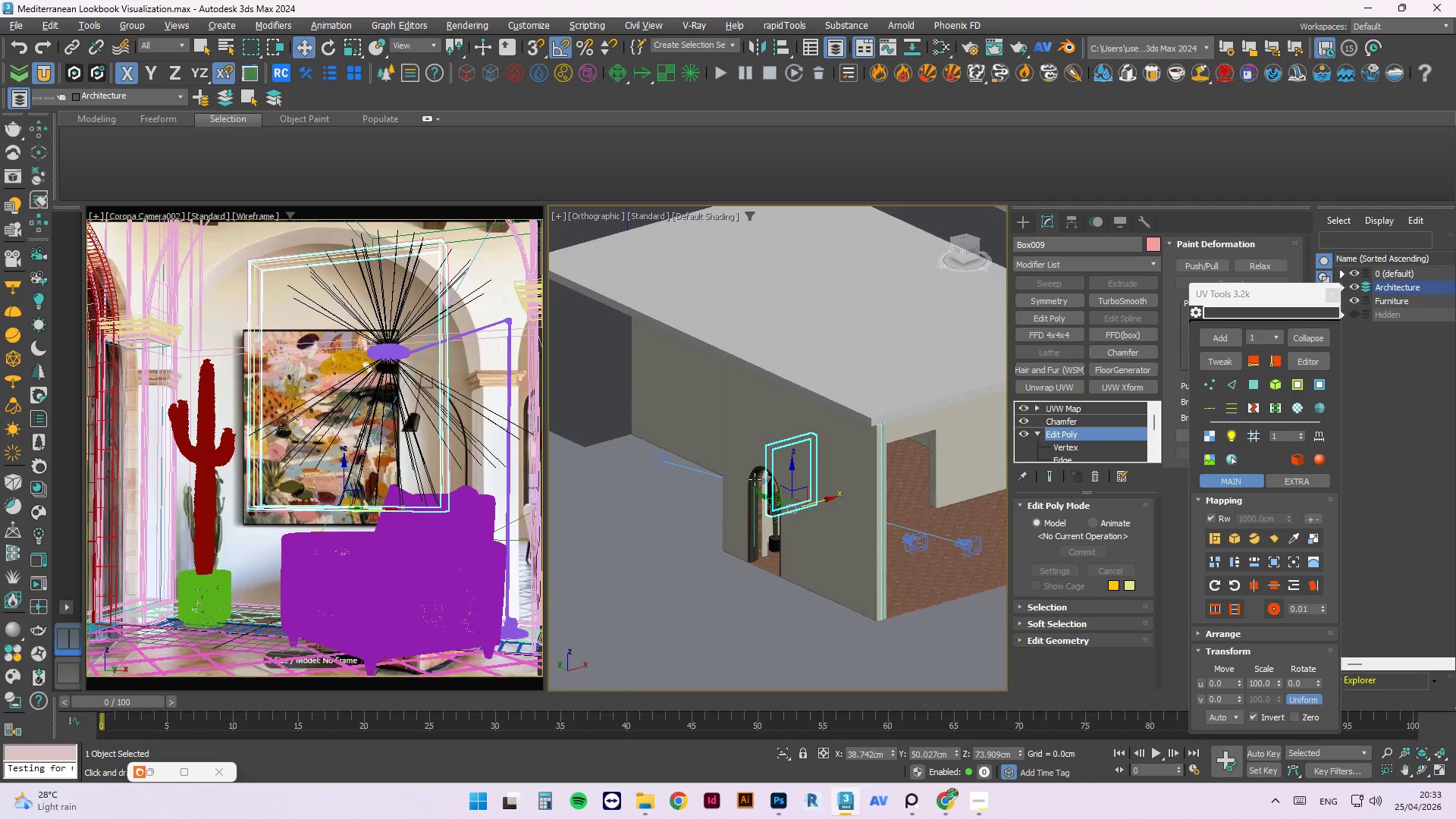 
scroll: coordinate [797, 415], scroll_direction: down, amount: 4.0
 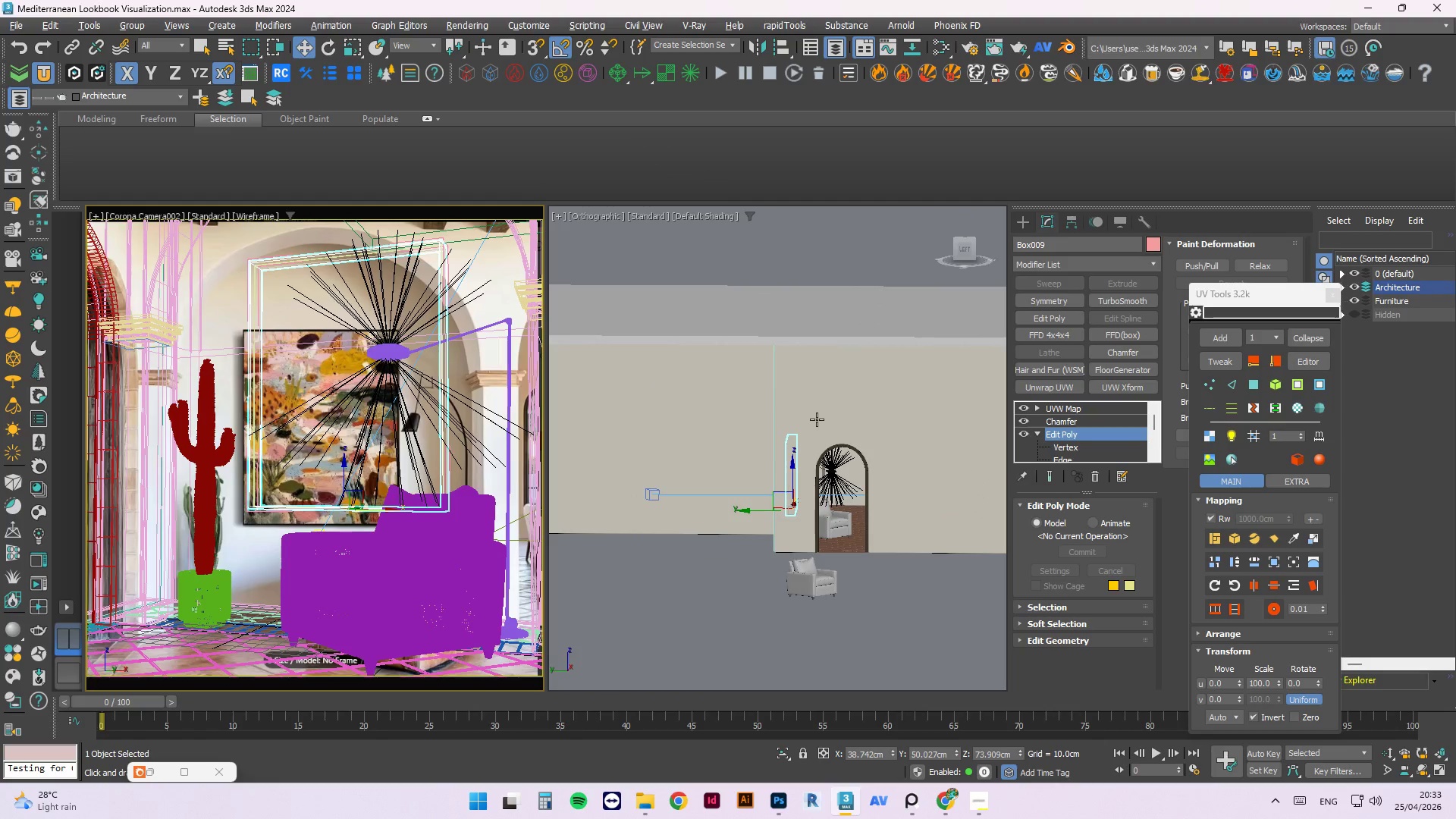 
left_click_drag(start_coordinate=[715, 483], to_coordinate=[608, 577])
 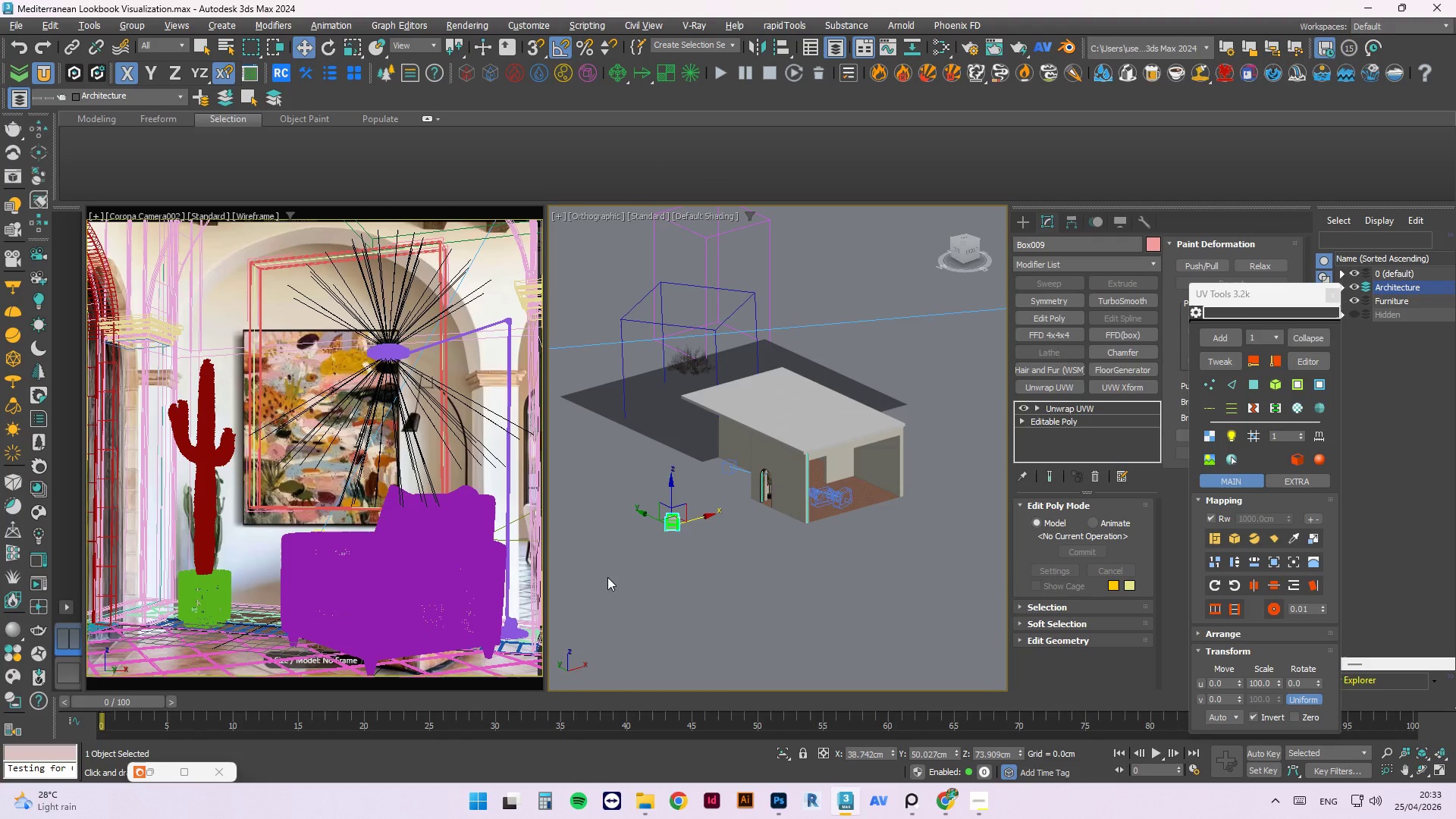 
scroll: coordinate [767, 469], scroll_direction: down, amount: 3.0
 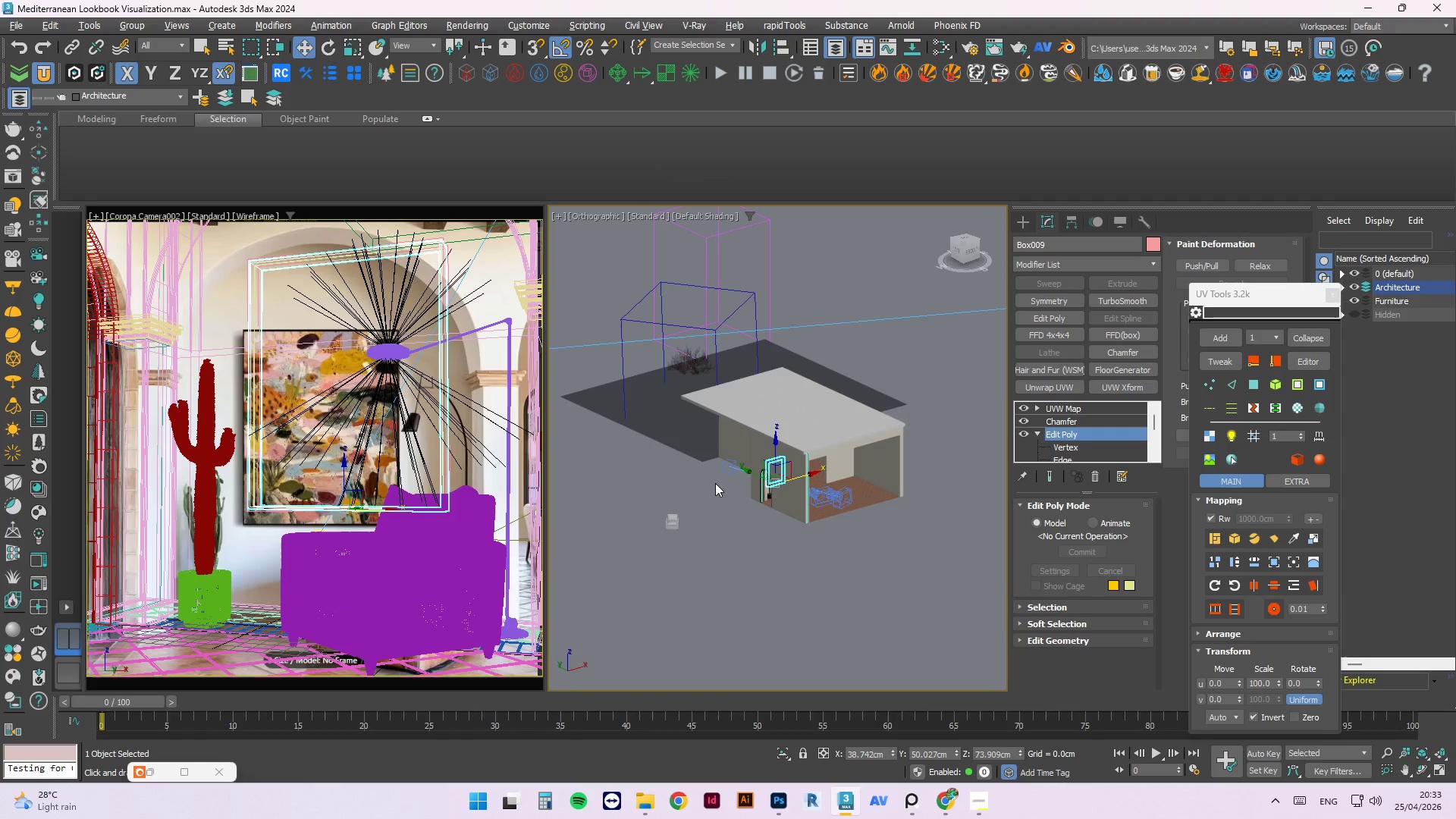 
key(Delete)
 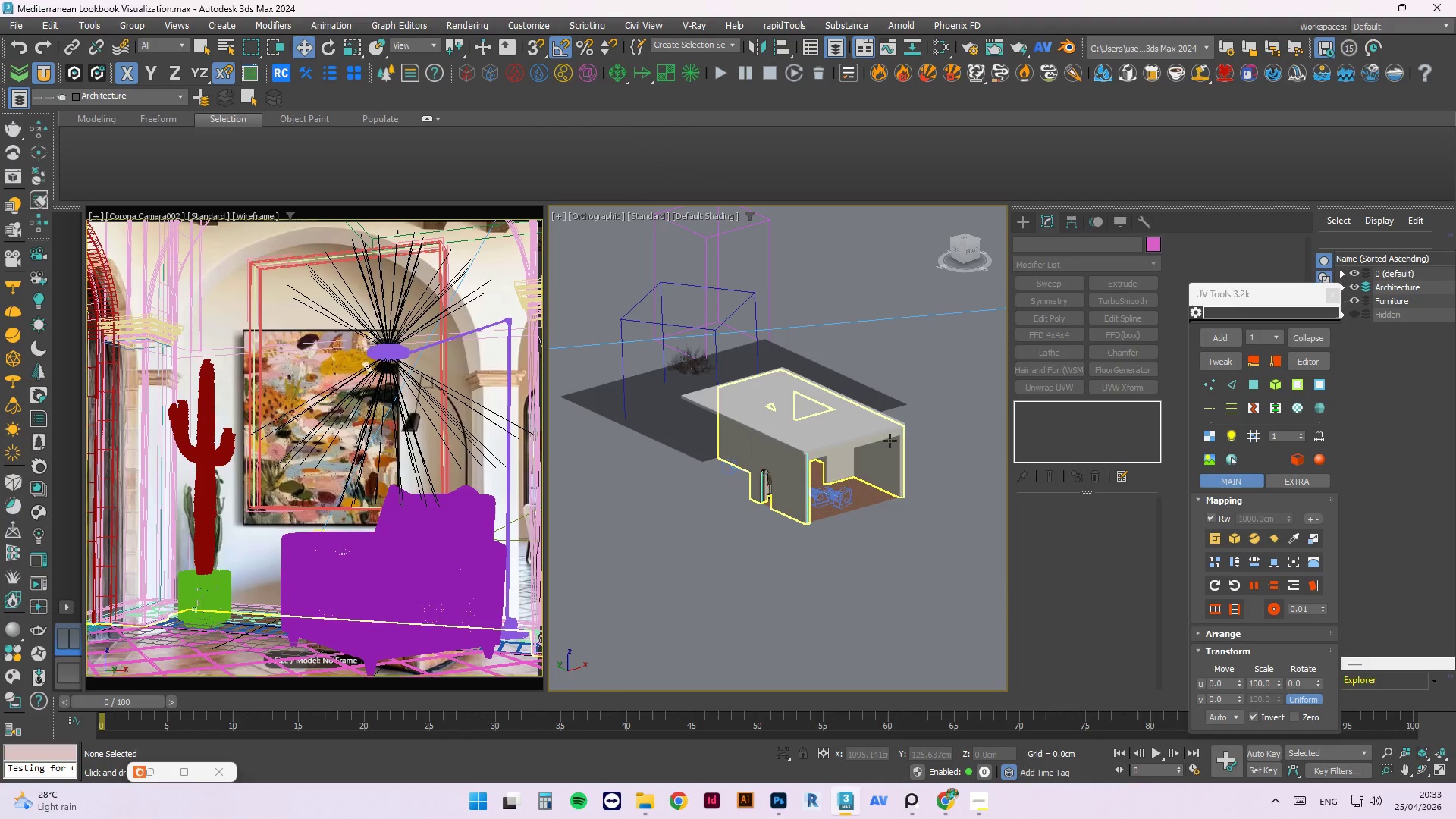 
hold_key(key=AltLeft, duration=0.84)
 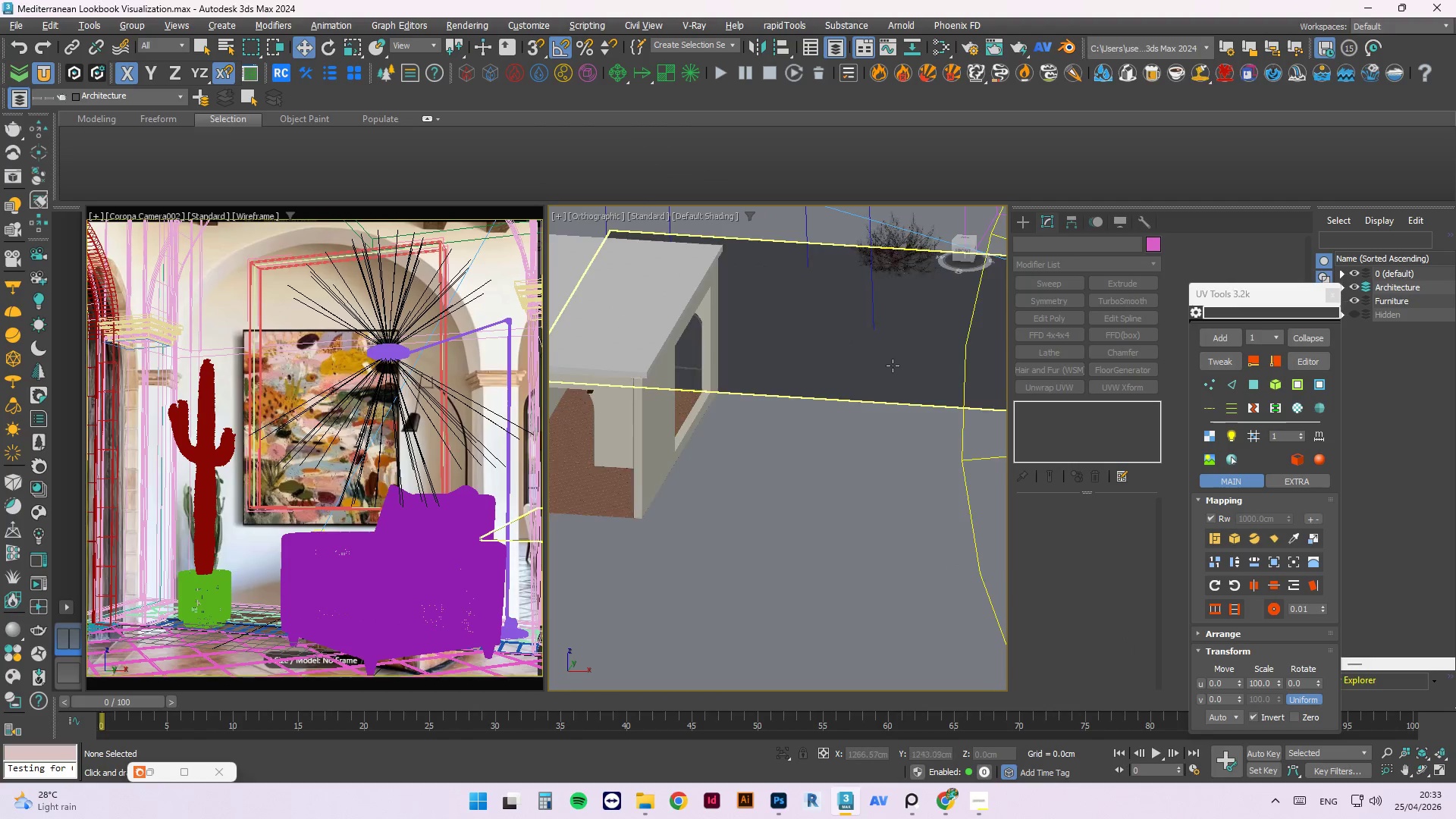 
scroll: coordinate [890, 438], scroll_direction: up, amount: 2.0
 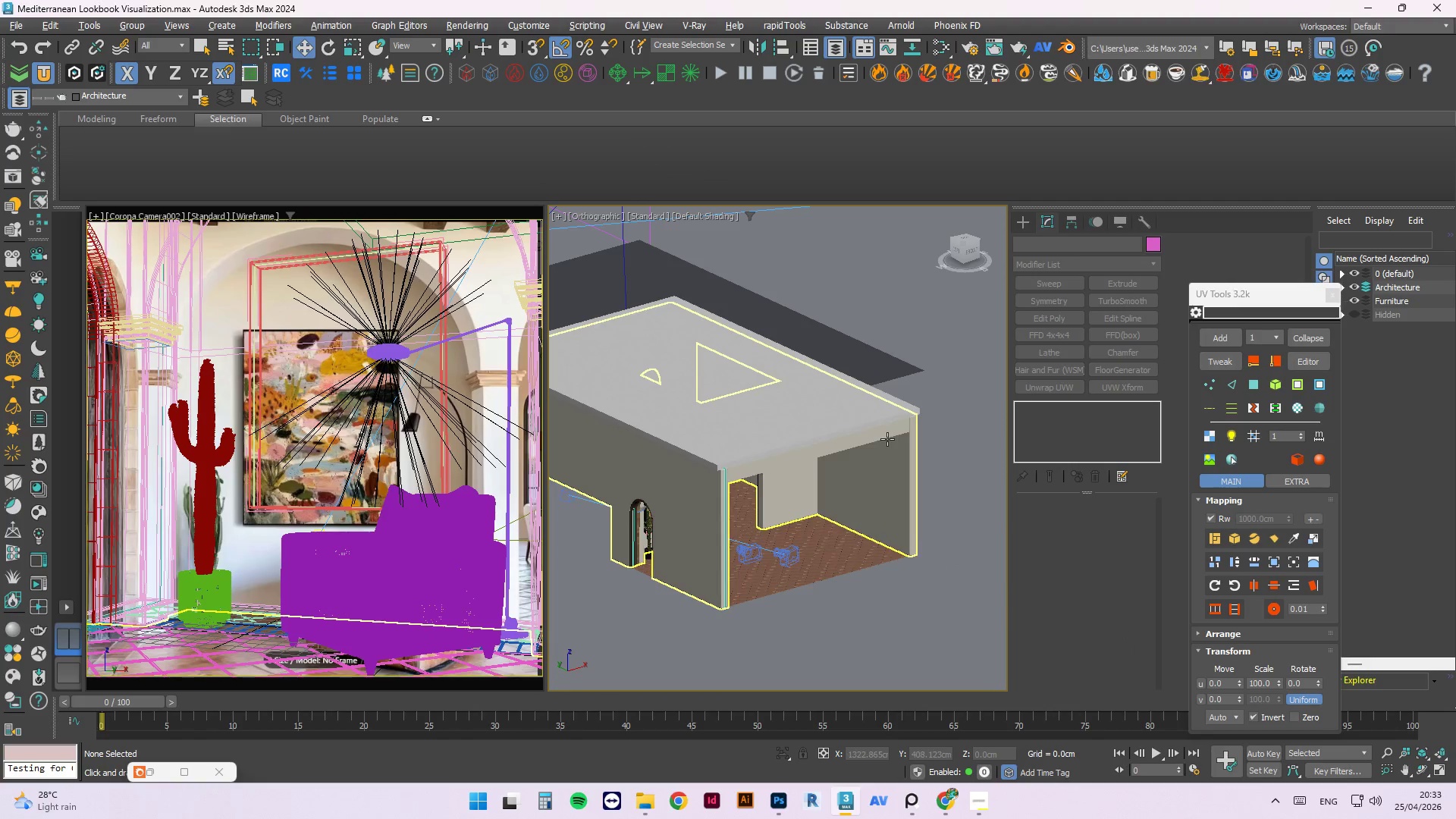 
left_click([864, 448])
 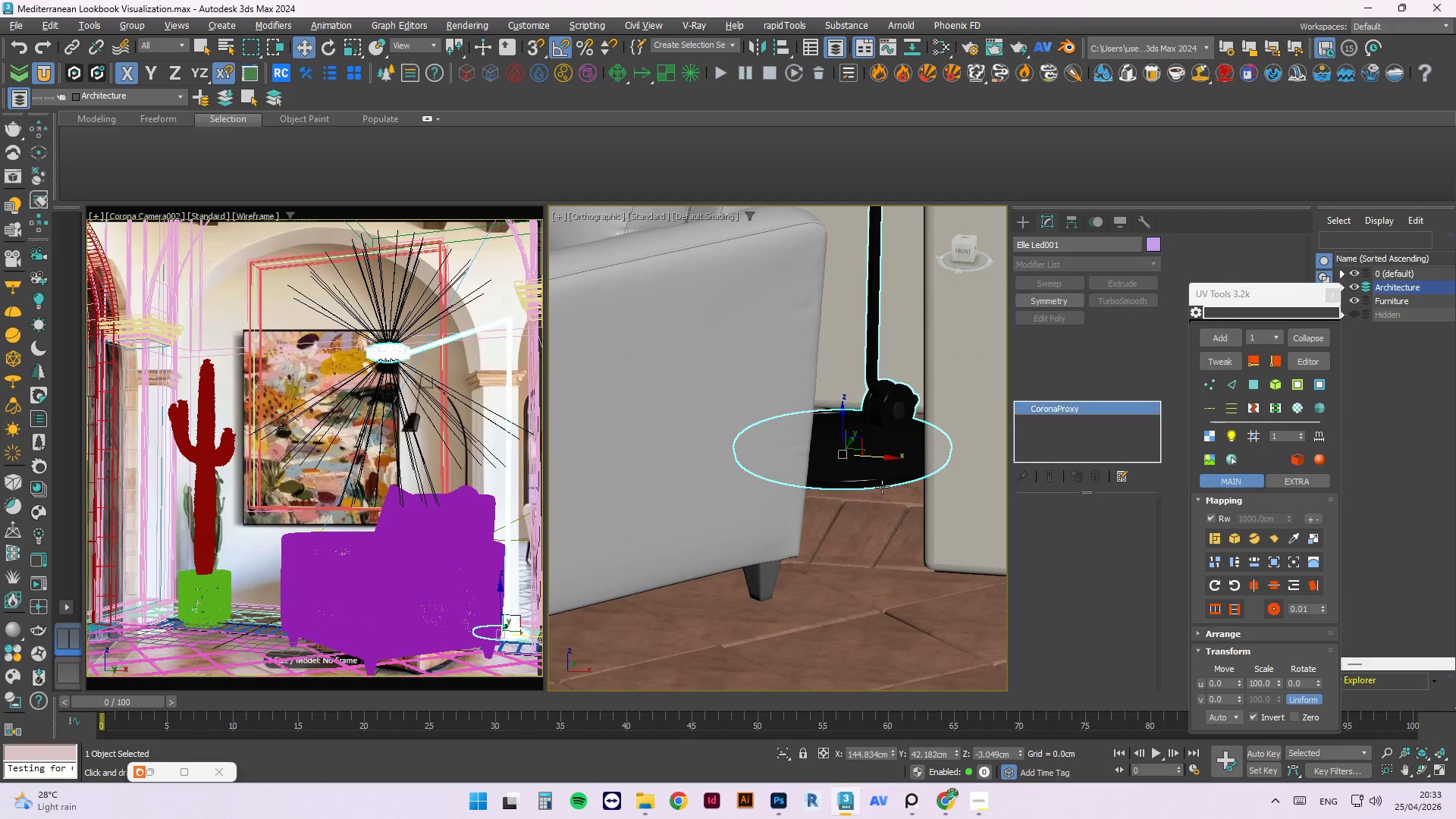 
scroll: coordinate [837, 453], scroll_direction: up, amount: 9.0
 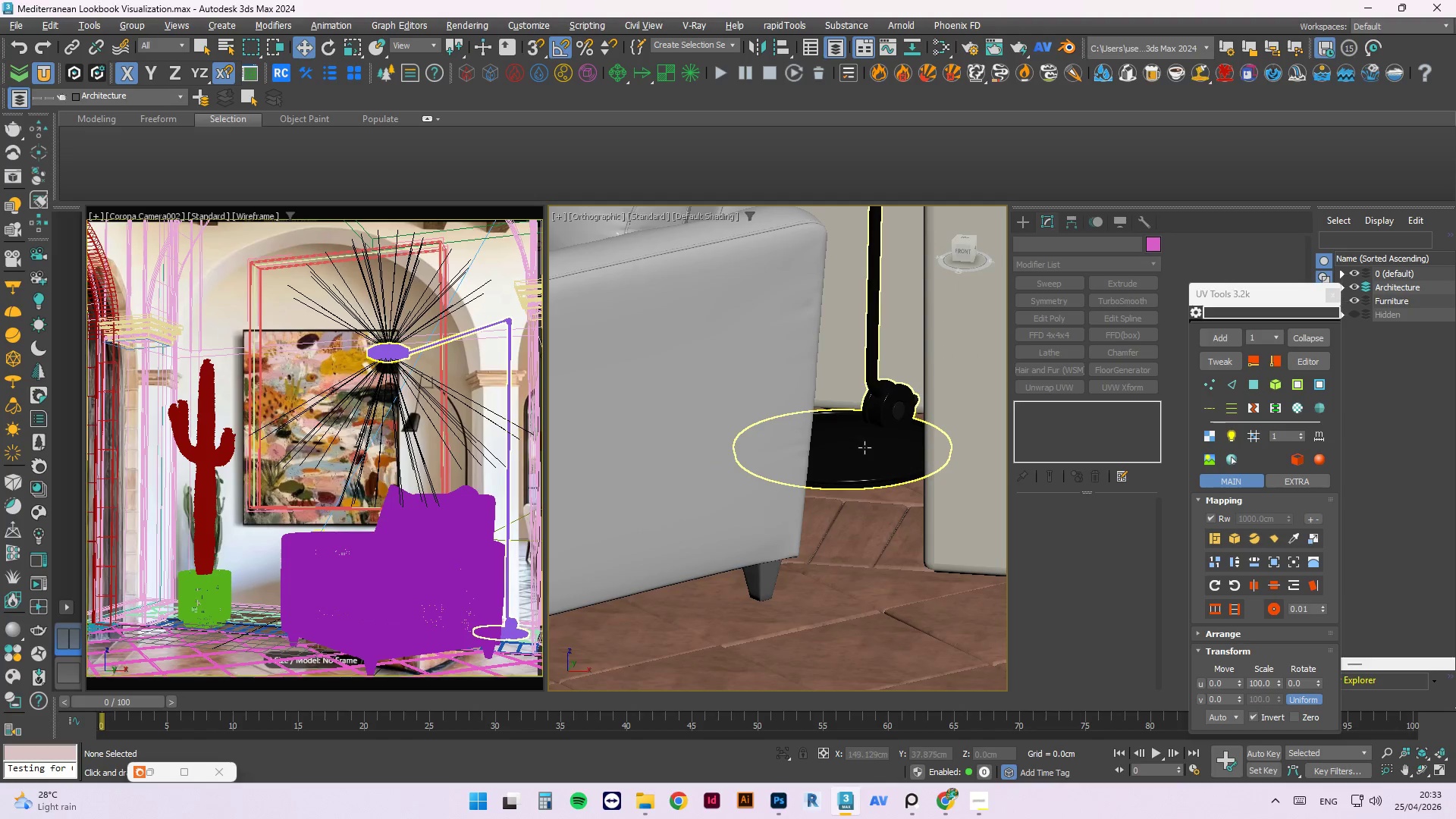 
hold_key(key=AltLeft, duration=1.25)
 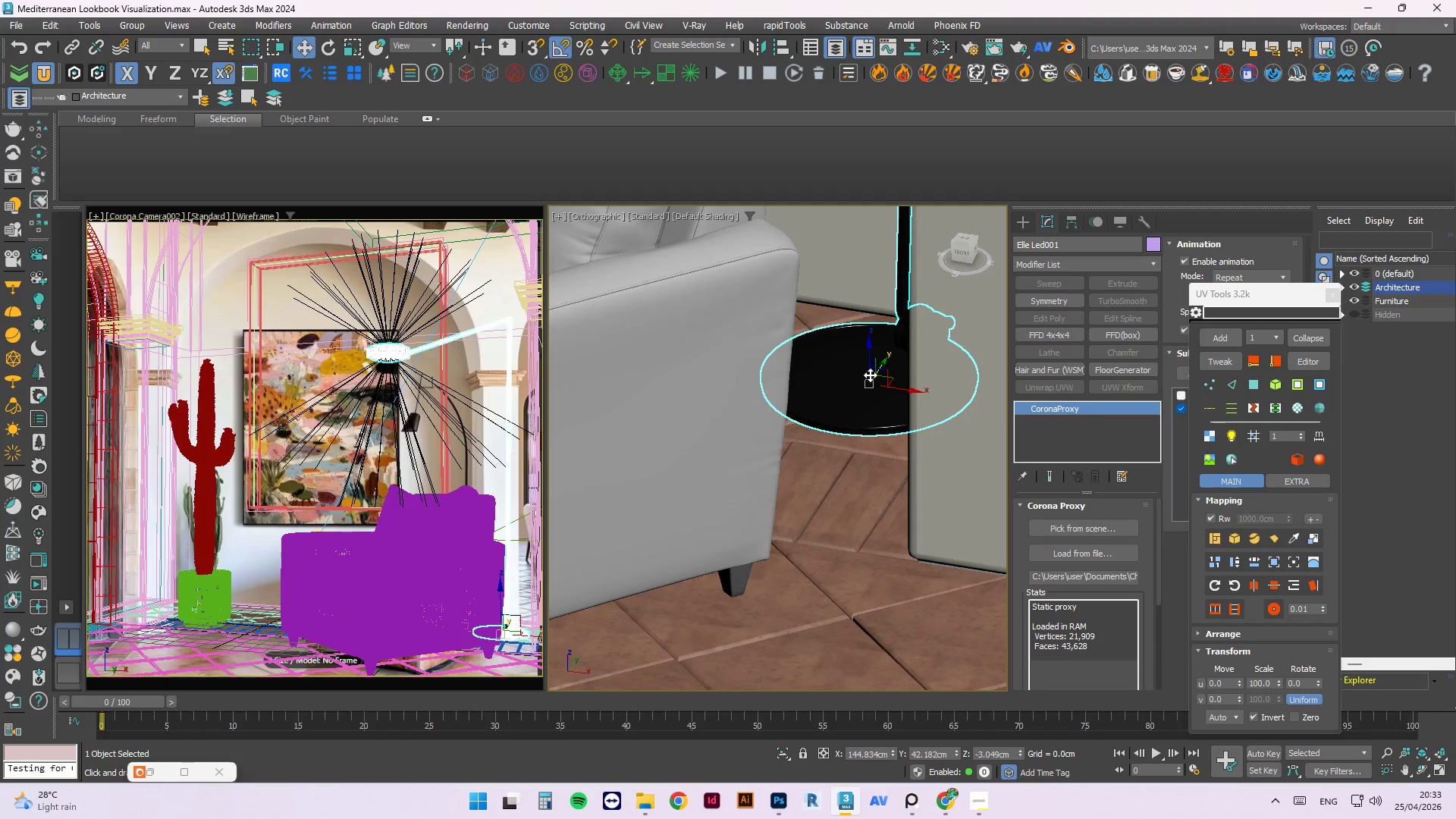 
scroll: coordinate [874, 372], scroll_direction: none, amount: 0.0
 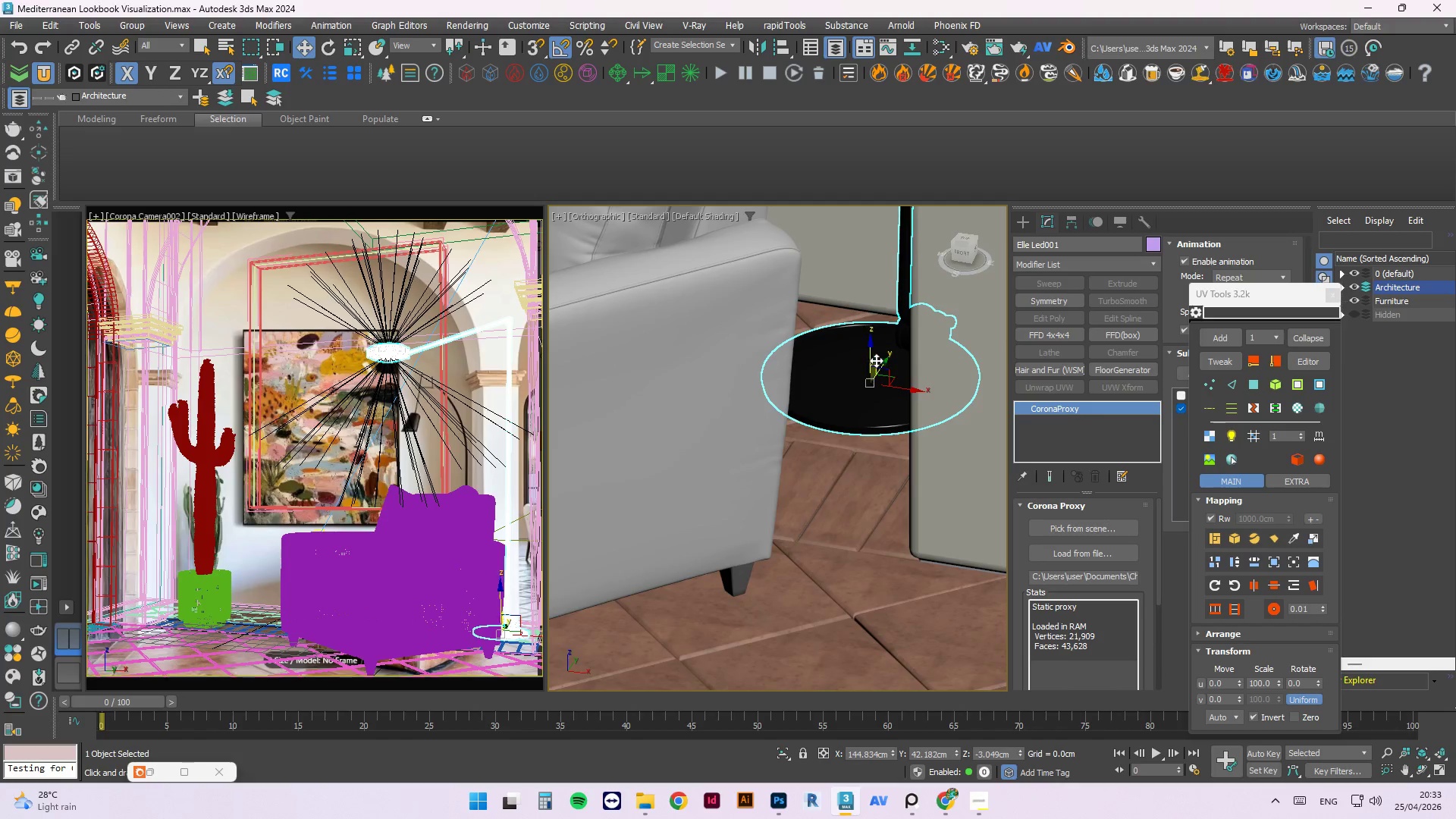 
scroll: coordinate [876, 360], scroll_direction: up, amount: 1.0
 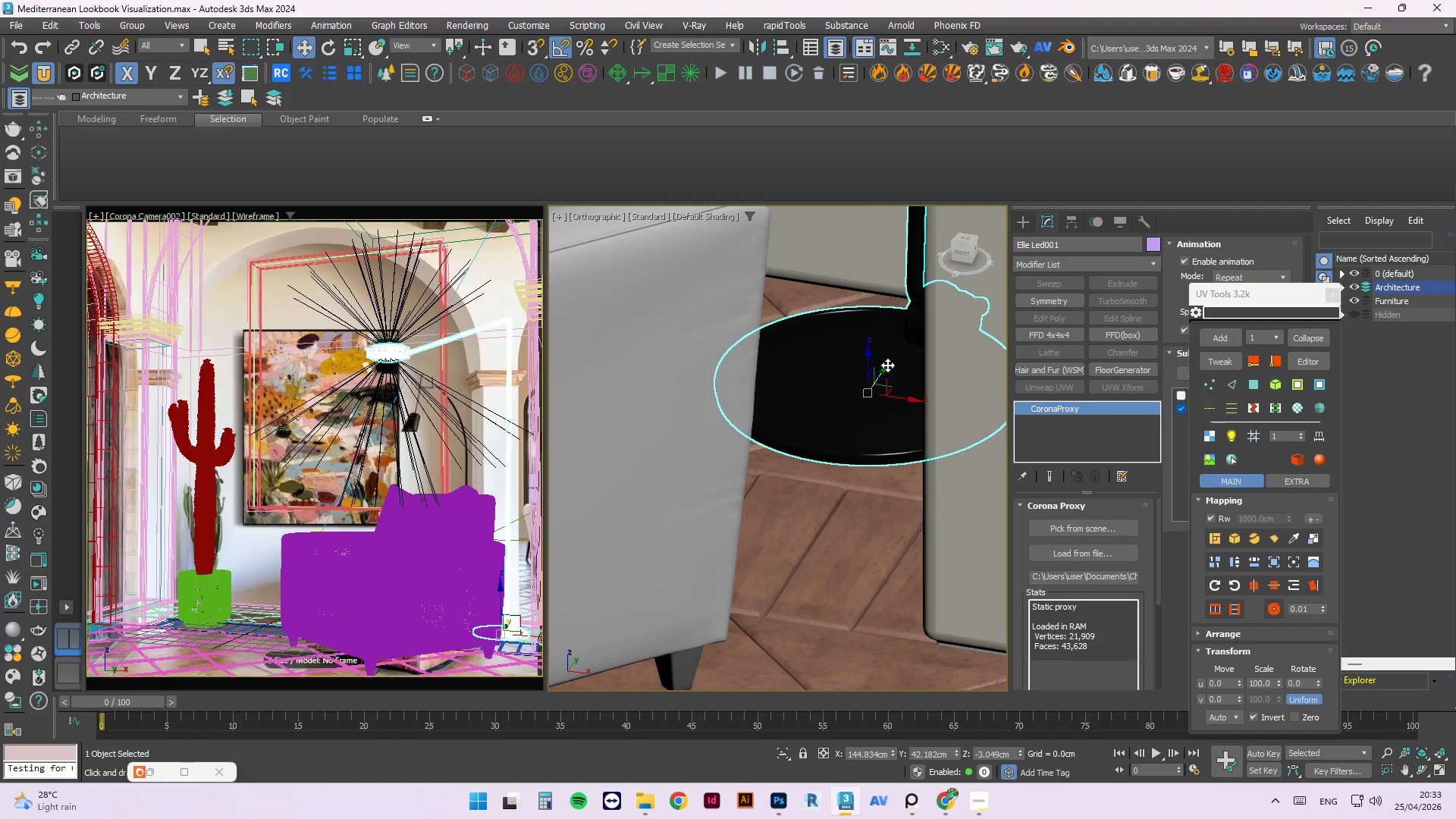 
left_click_drag(start_coordinate=[887, 365], to_coordinate=[886, 369])
 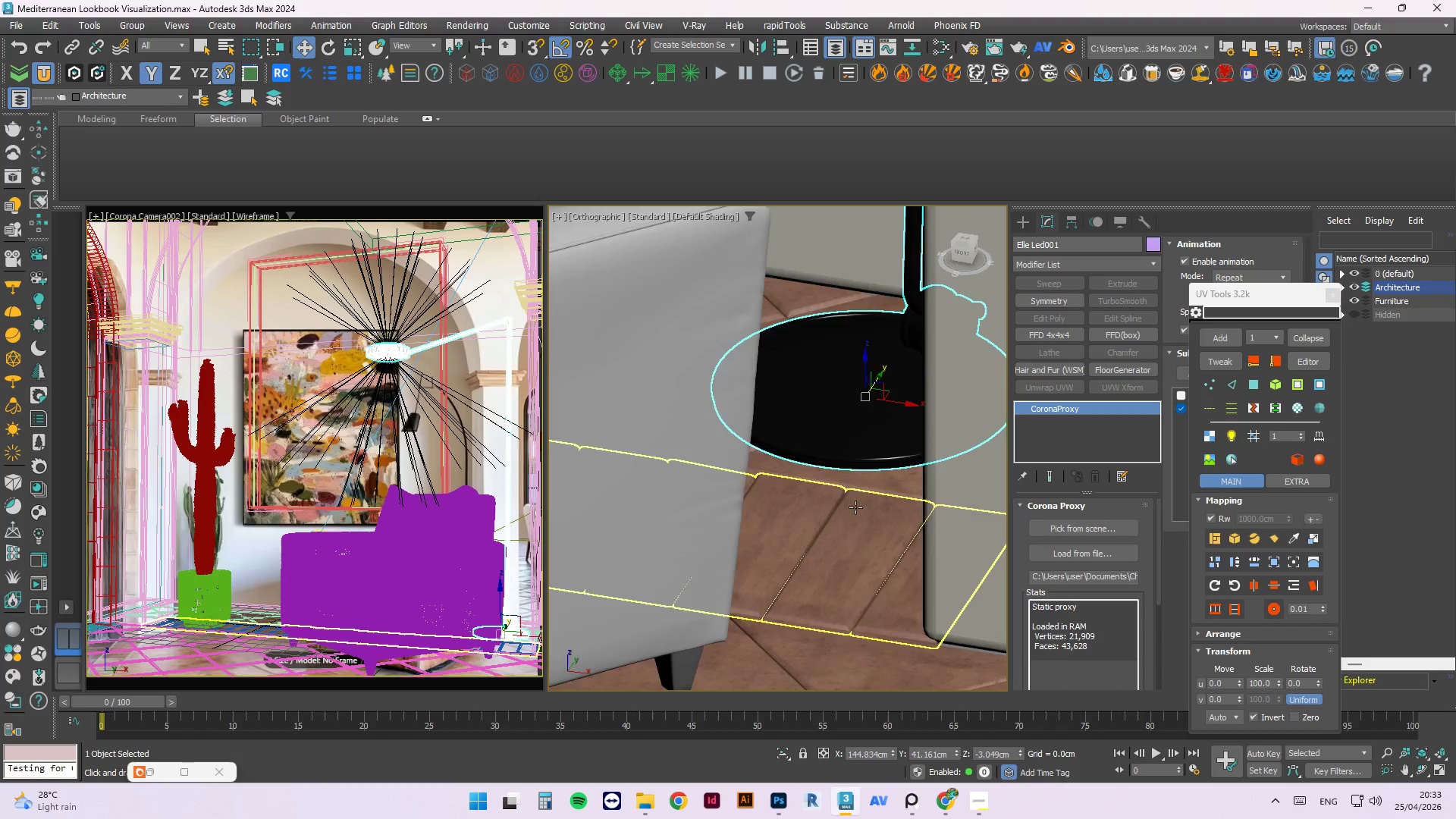 
scroll: coordinate [866, 518], scroll_direction: down, amount: 3.0
 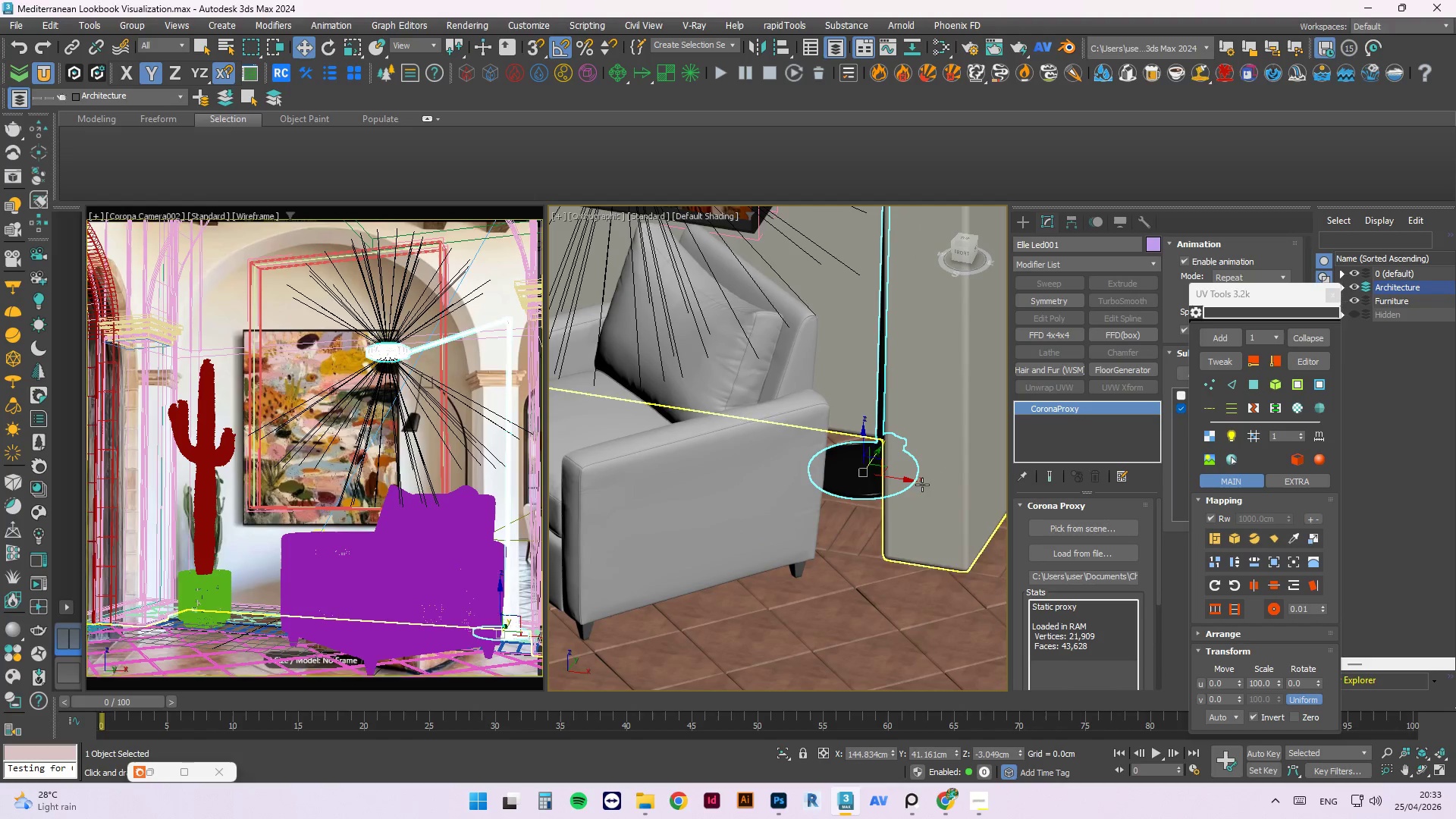 
hold_key(key=AltLeft, duration=1.47)
 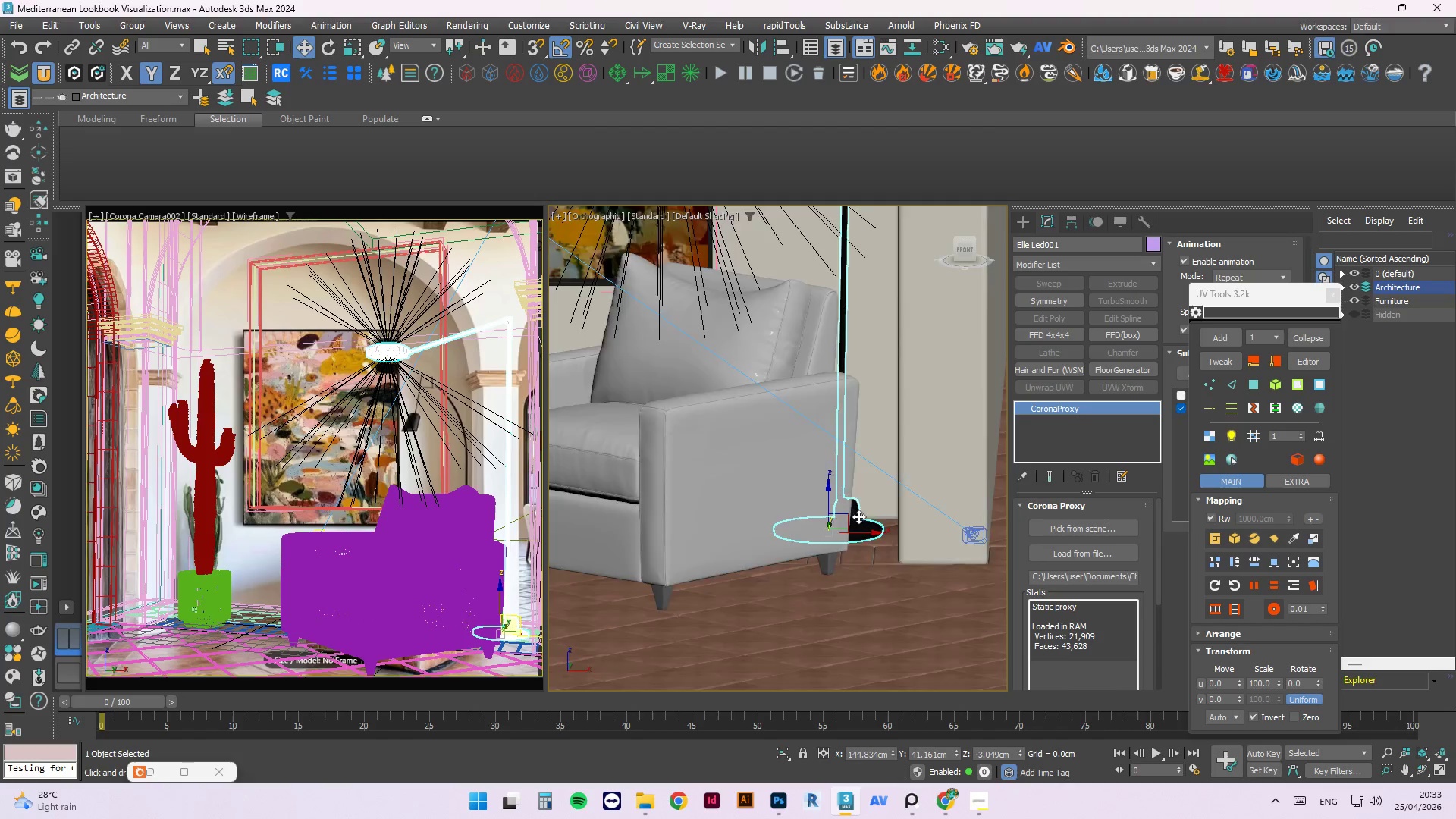 
scroll: coordinate [780, 378], scroll_direction: down, amount: 2.0
 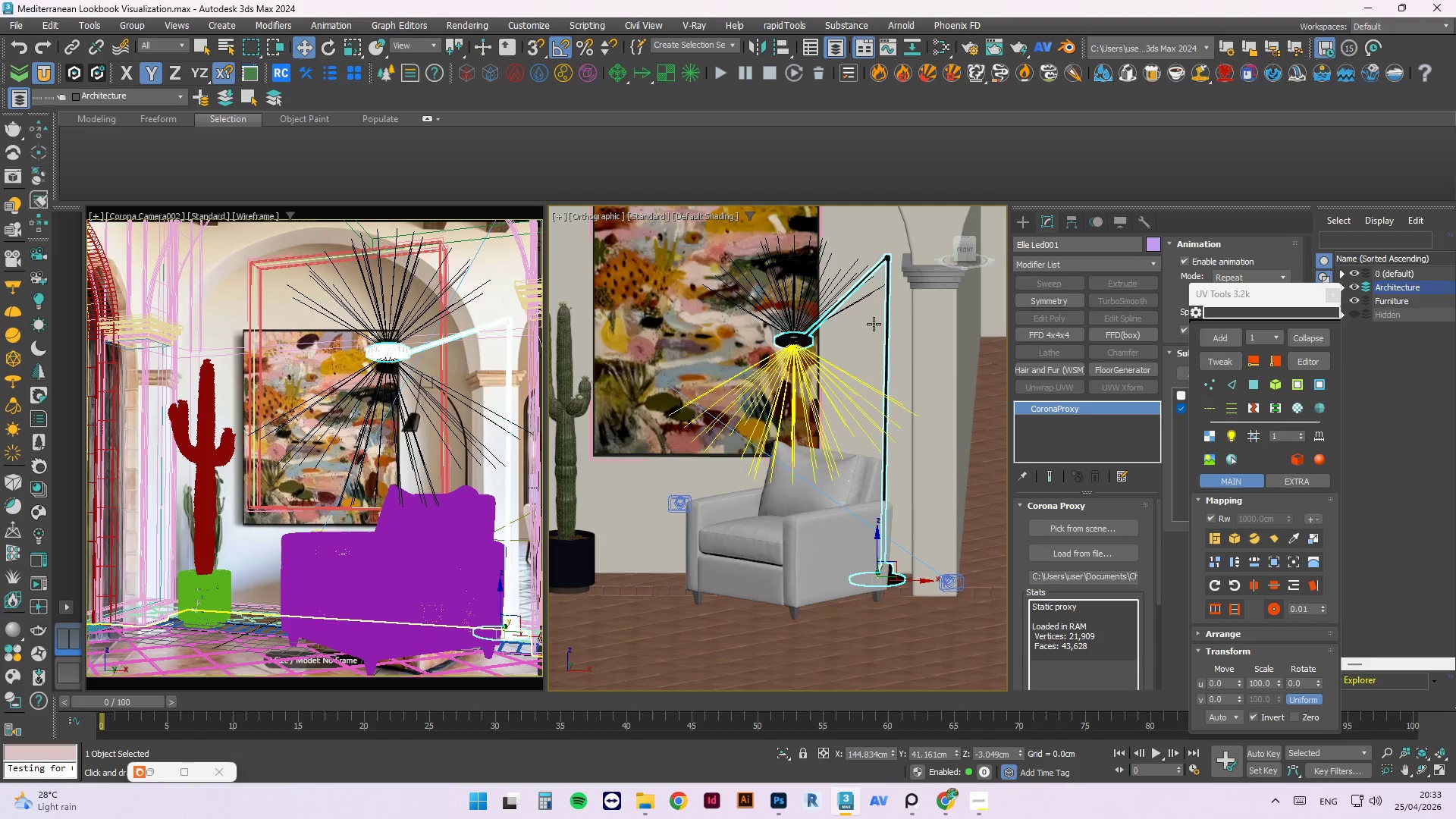 
scroll: coordinate [862, 265], scroll_direction: up, amount: 4.0
 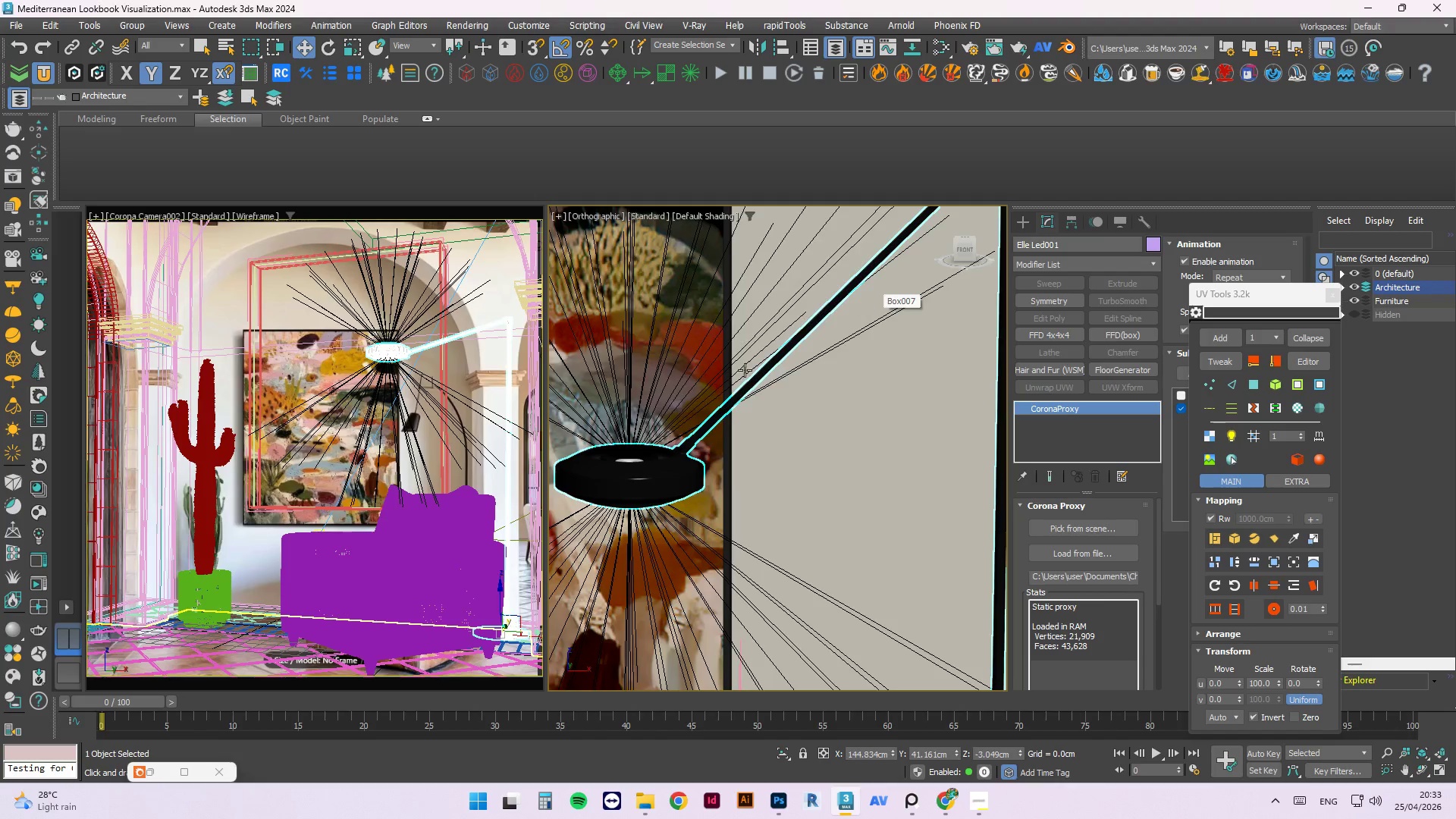 
scroll: coordinate [818, 397], scroll_direction: down, amount: 6.0
 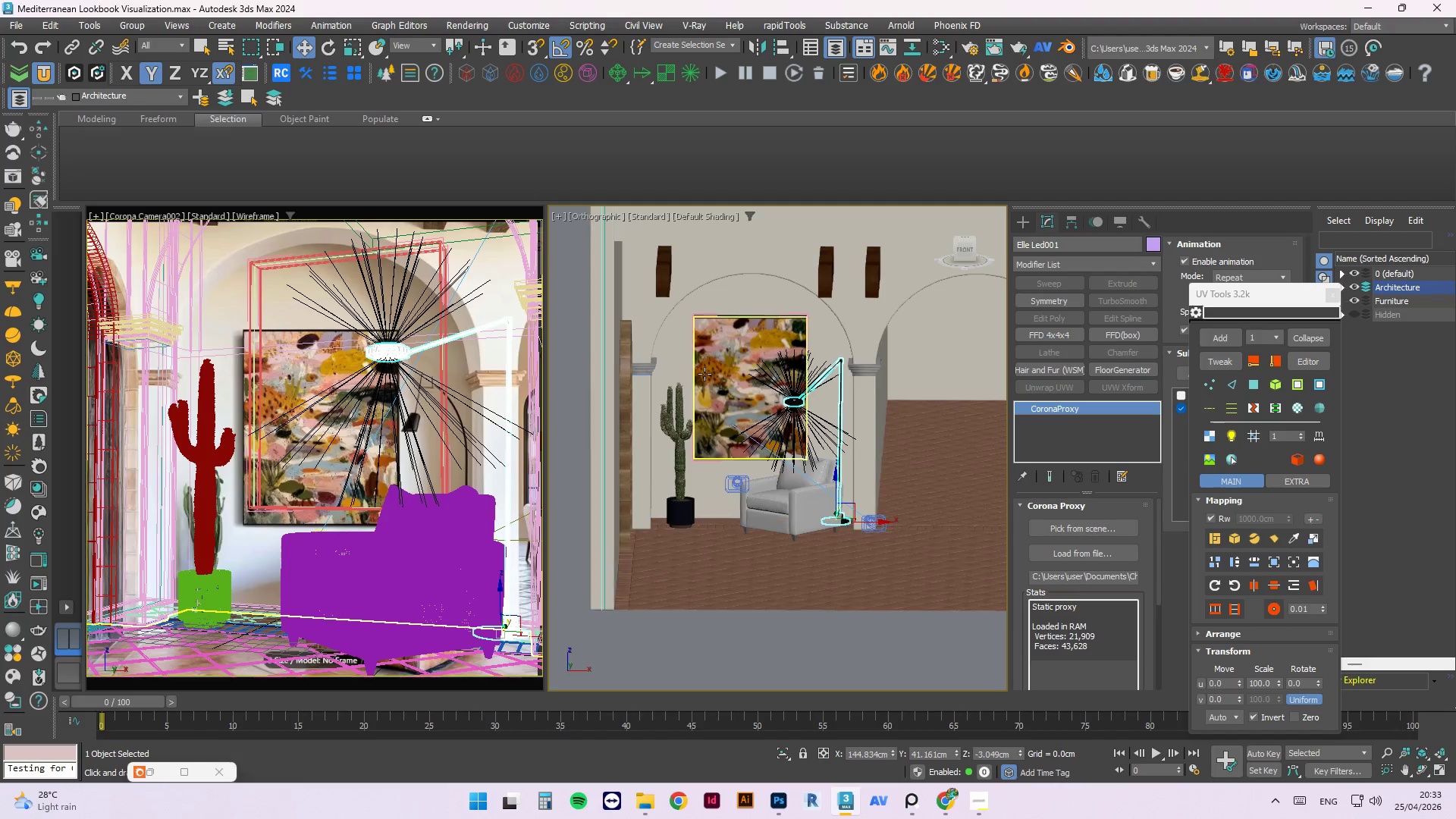 
scroll: coordinate [702, 282], scroll_direction: up, amount: 3.0
 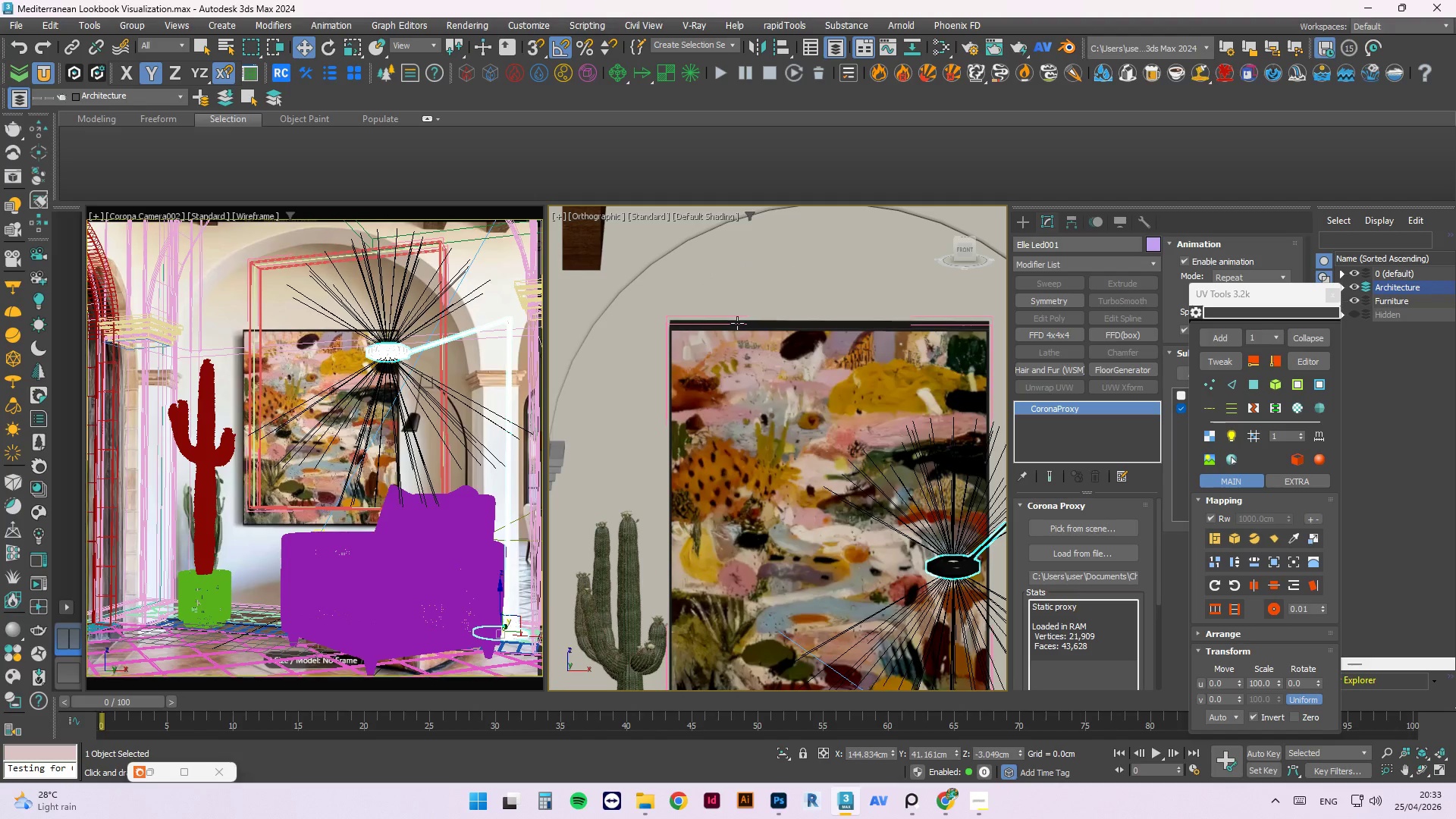 
left_click([738, 329])
 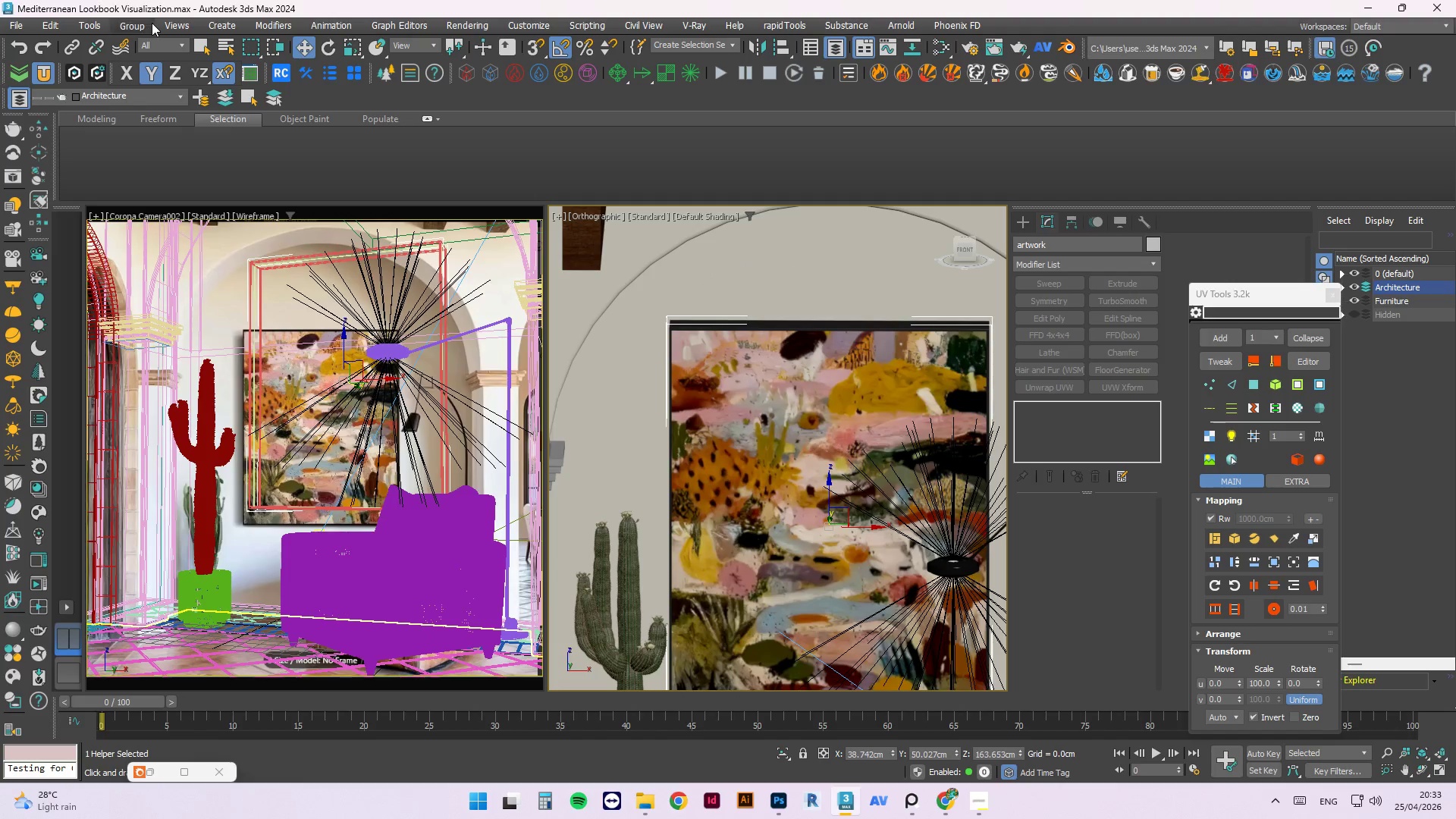 
left_click([135, 29])
 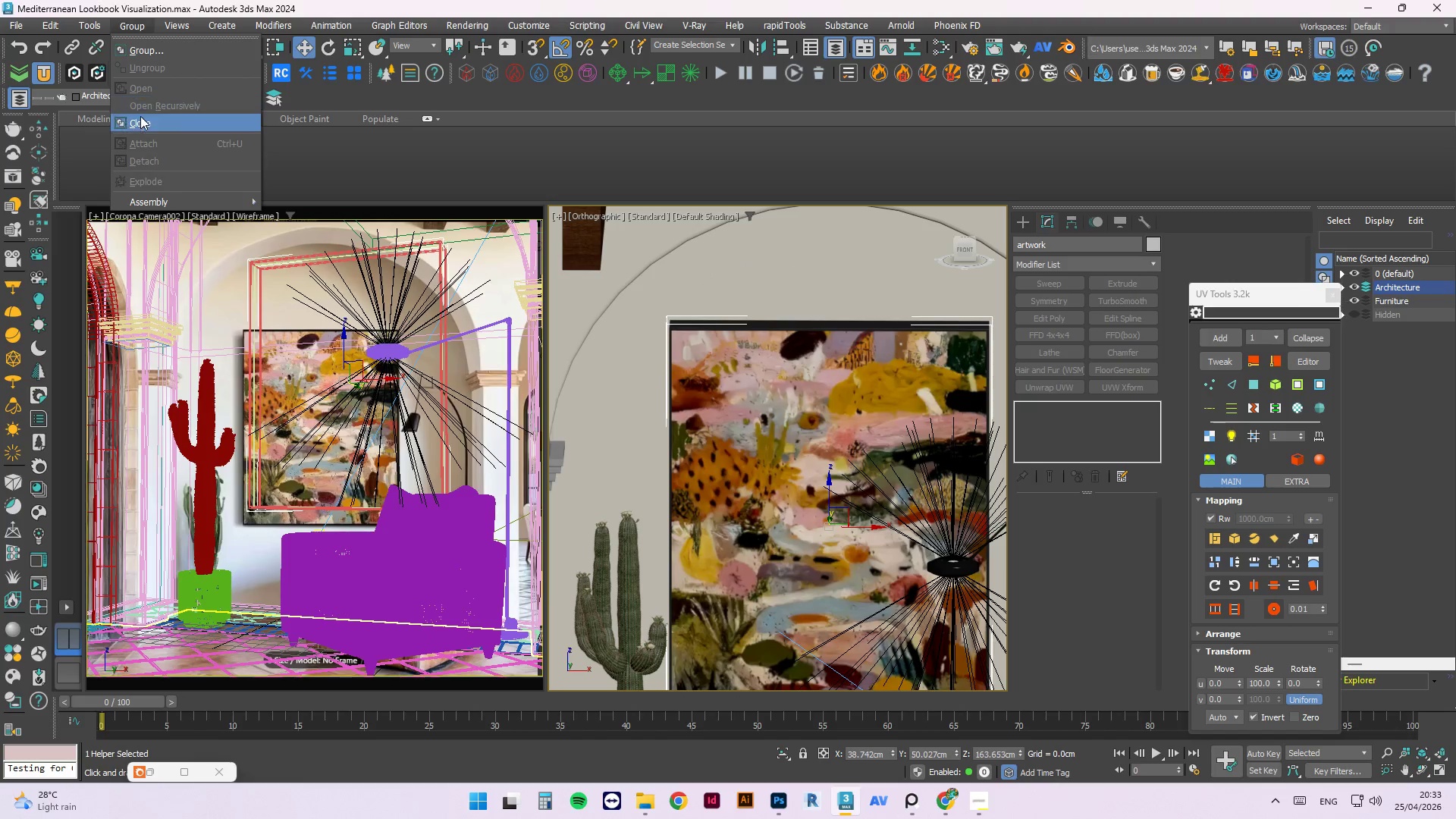 
left_click([142, 121])
 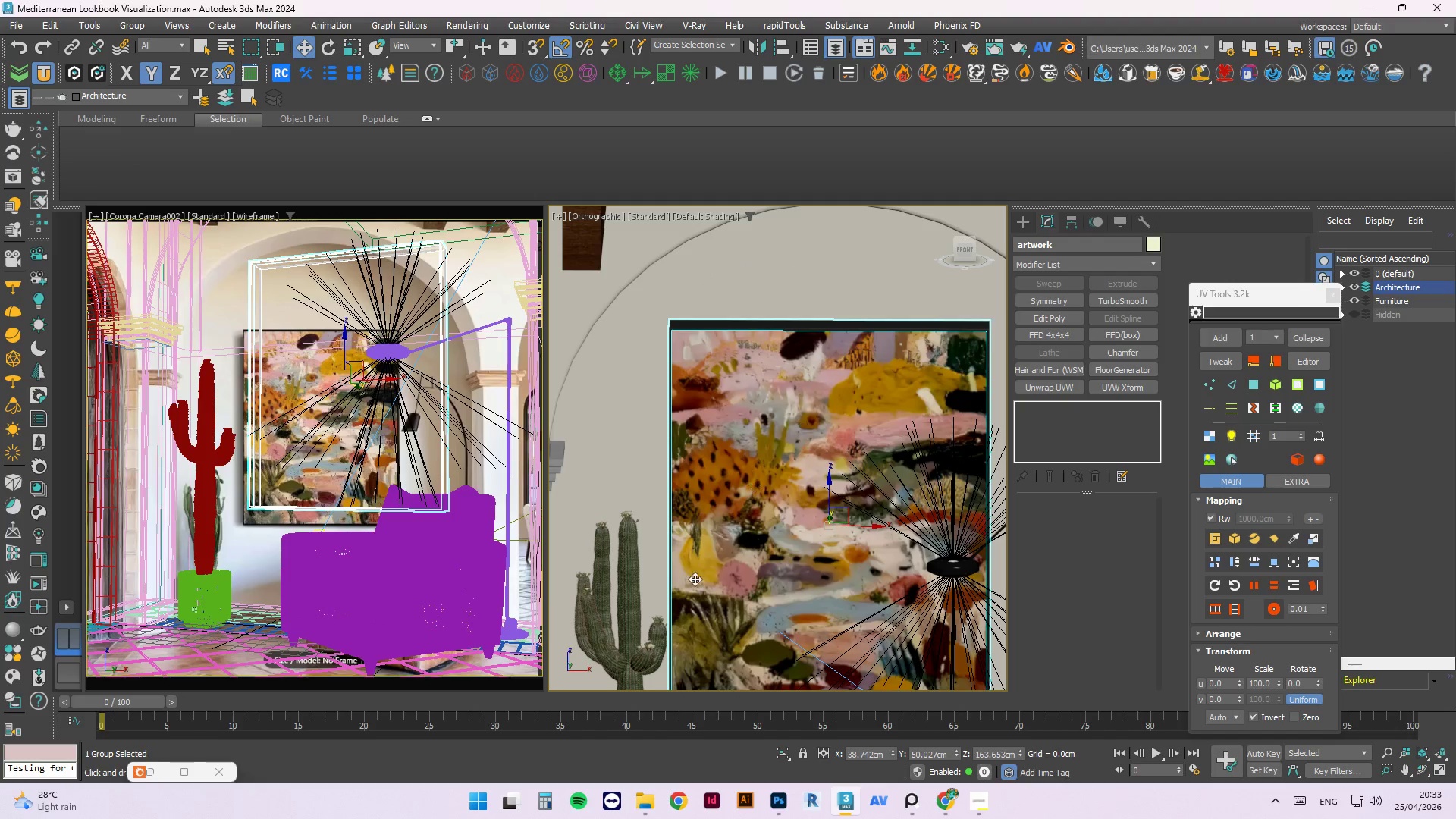 
scroll: coordinate [698, 496], scroll_direction: down, amount: 3.0
 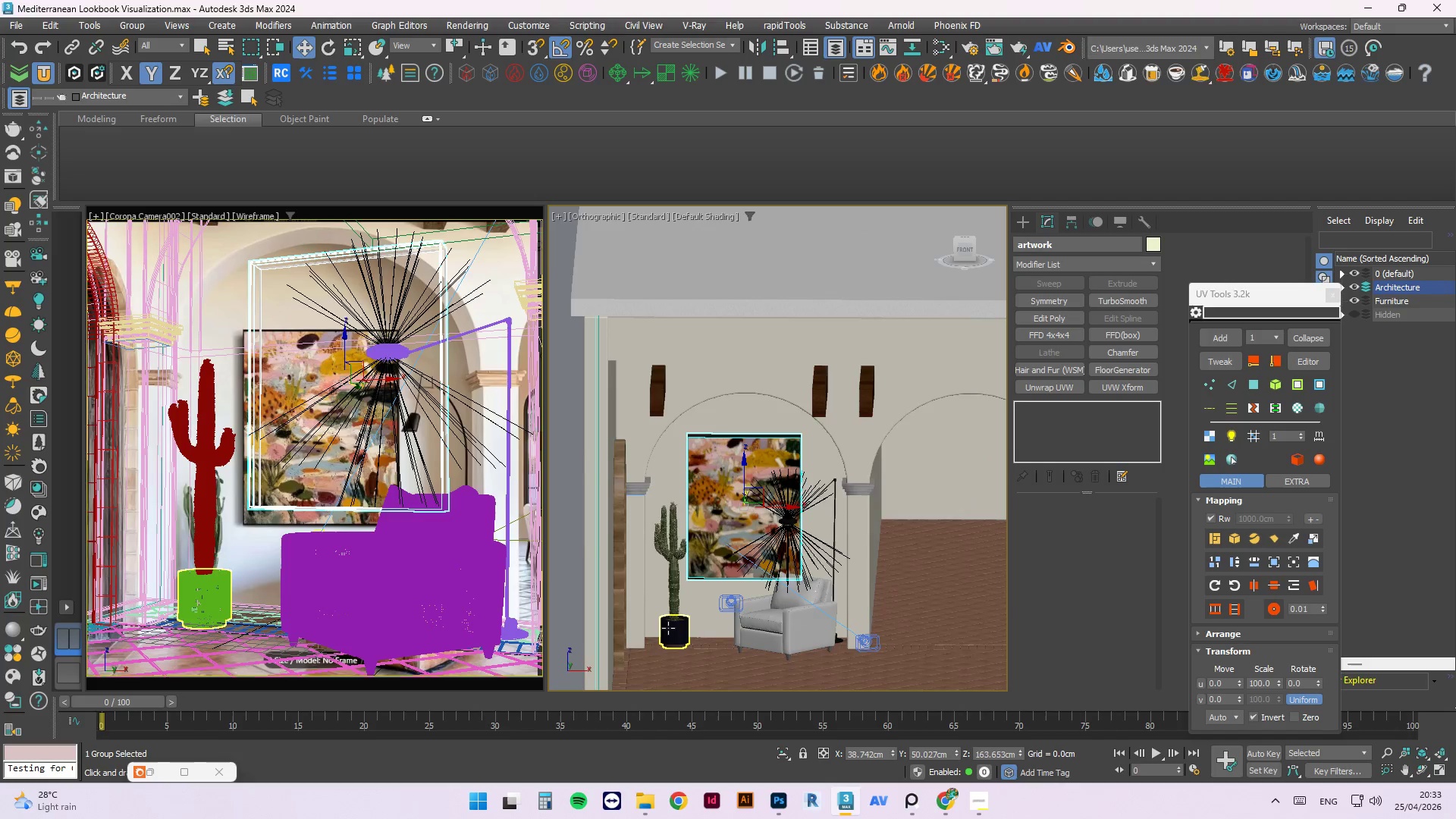 
left_click([681, 574])
 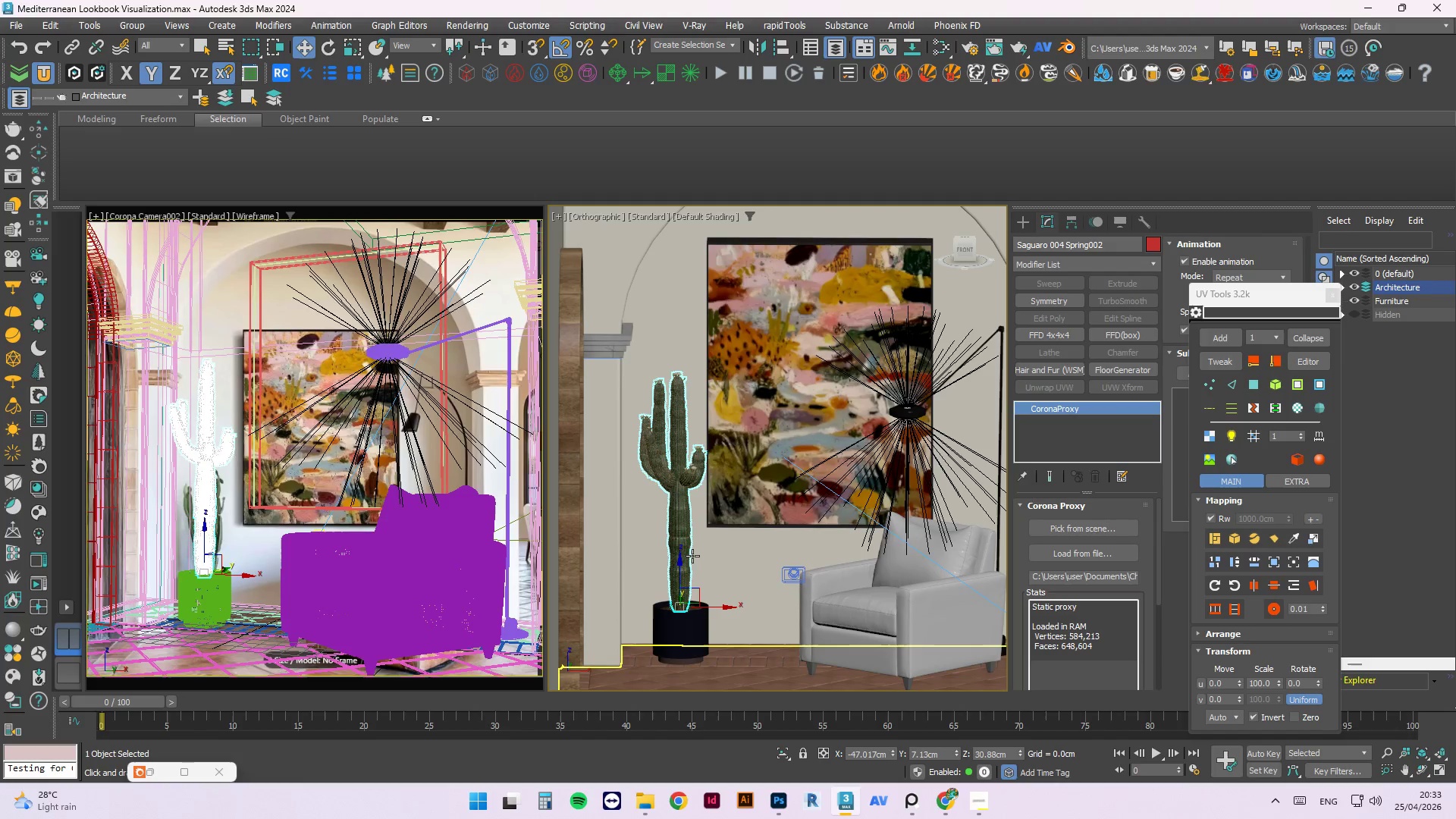 
scroll: coordinate [668, 631], scroll_direction: up, amount: 2.0
 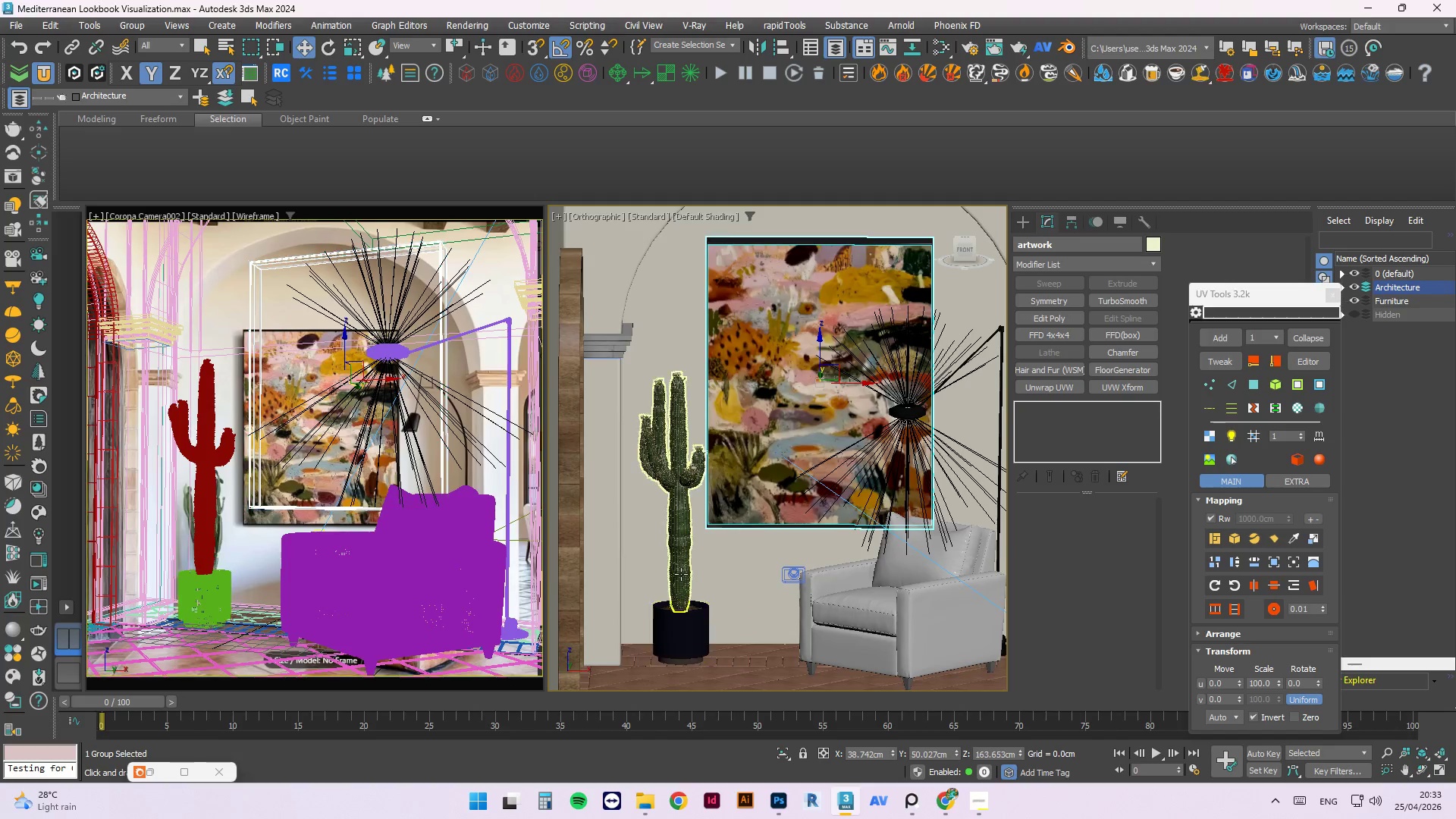 
key(E)
 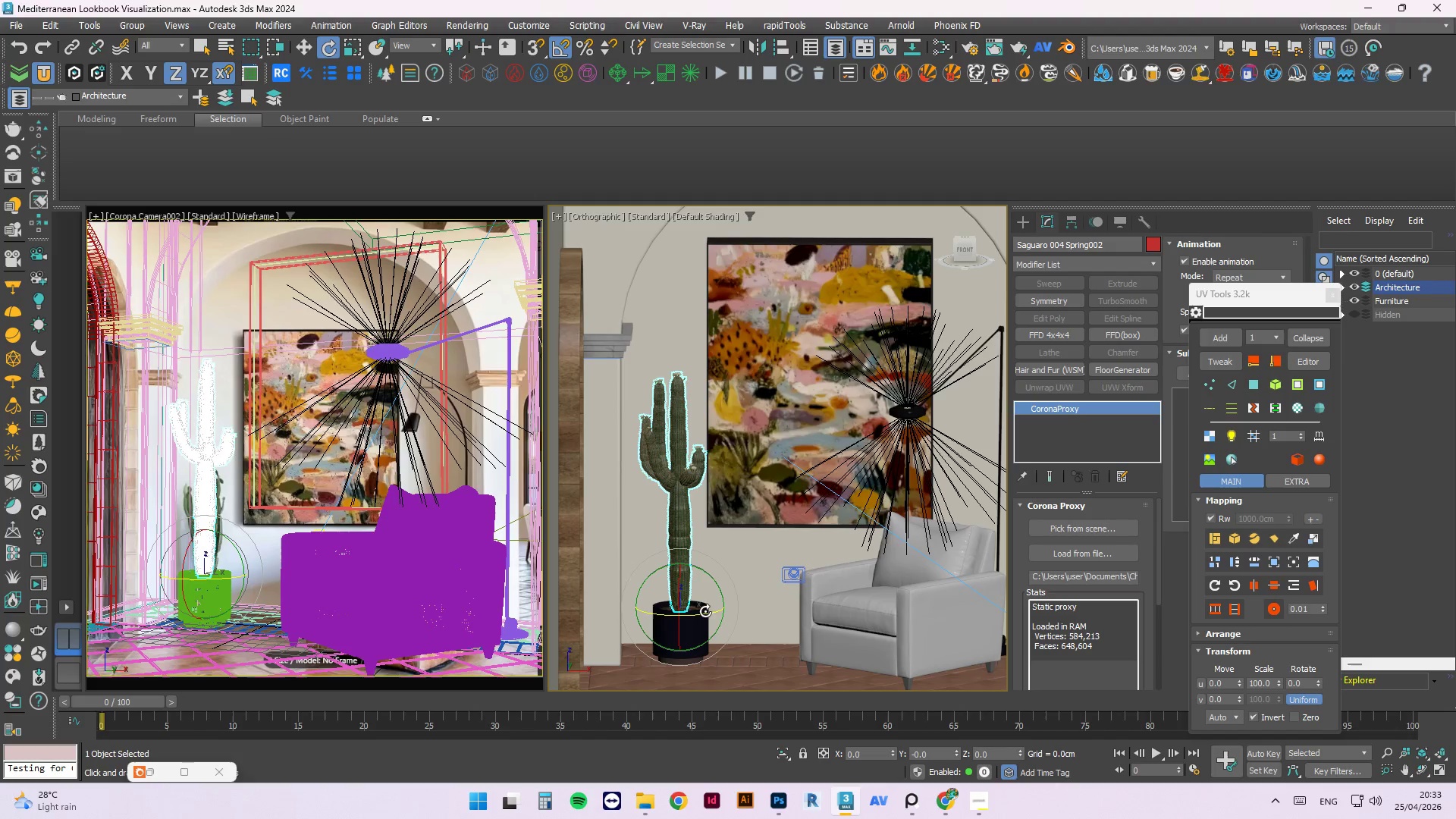 
left_click_drag(start_coordinate=[708, 617], to_coordinate=[718, 620])
 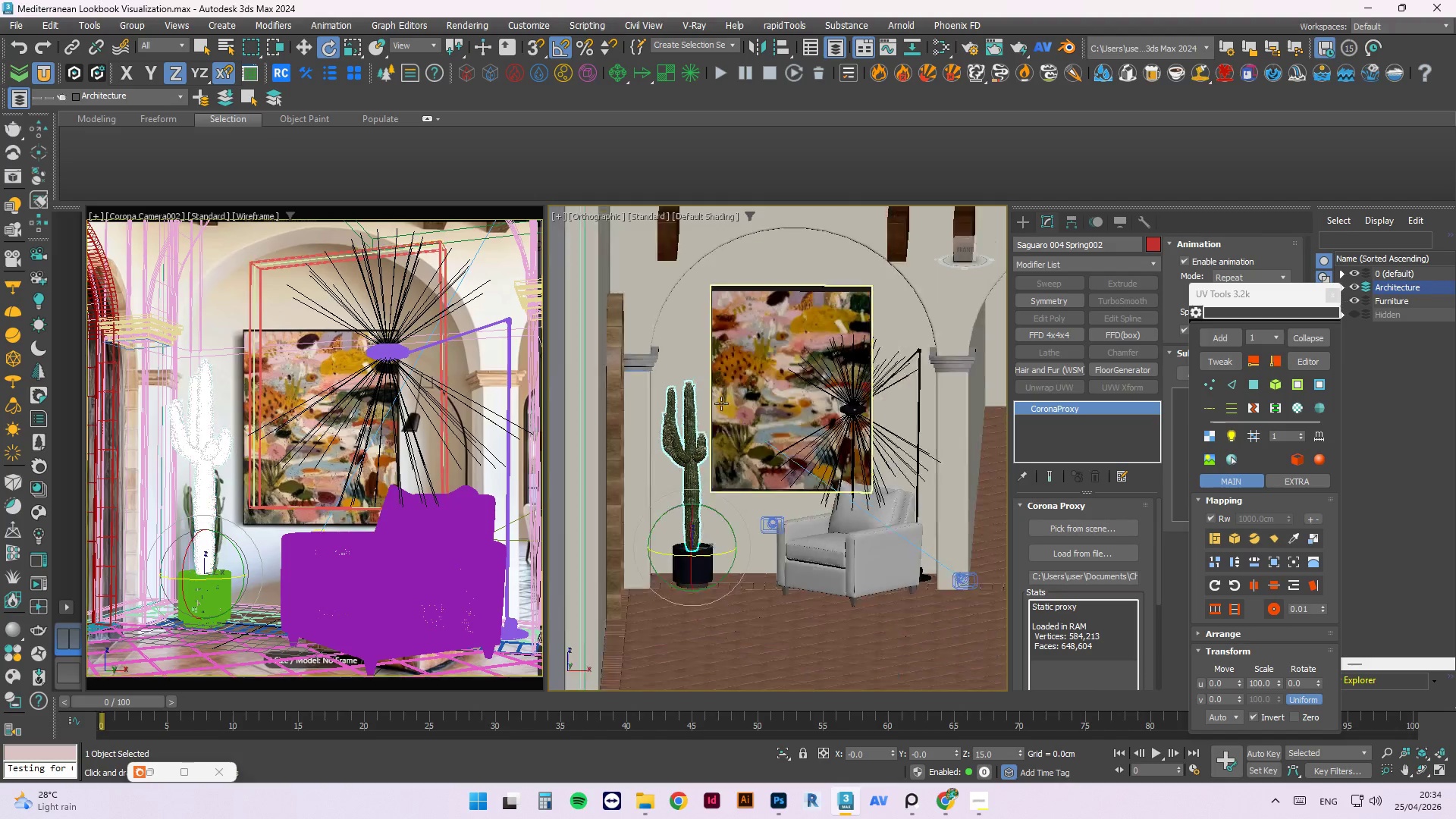 
scroll: coordinate [721, 403], scroll_direction: down, amount: 2.0
 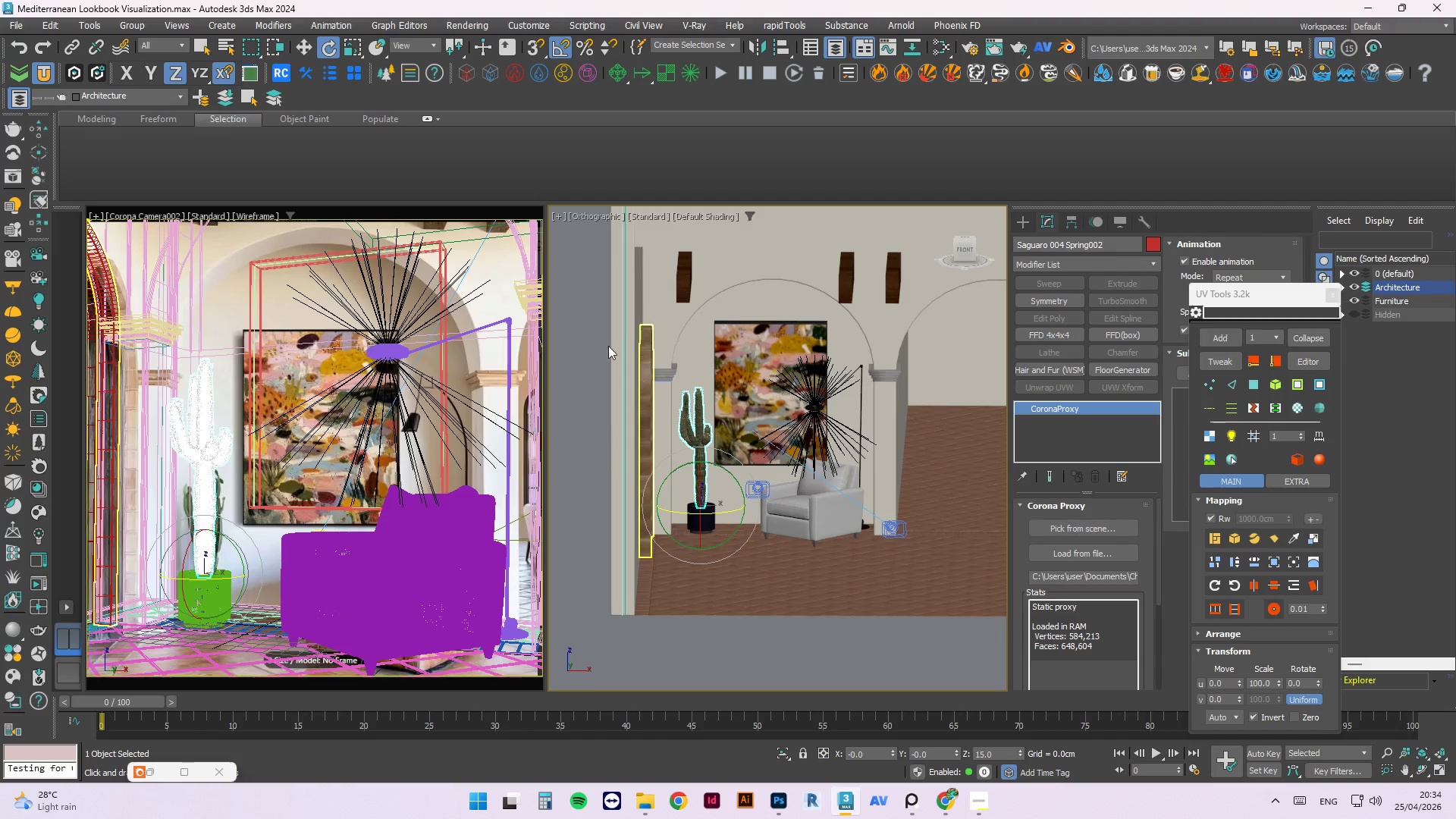 
left_click([576, 314])
 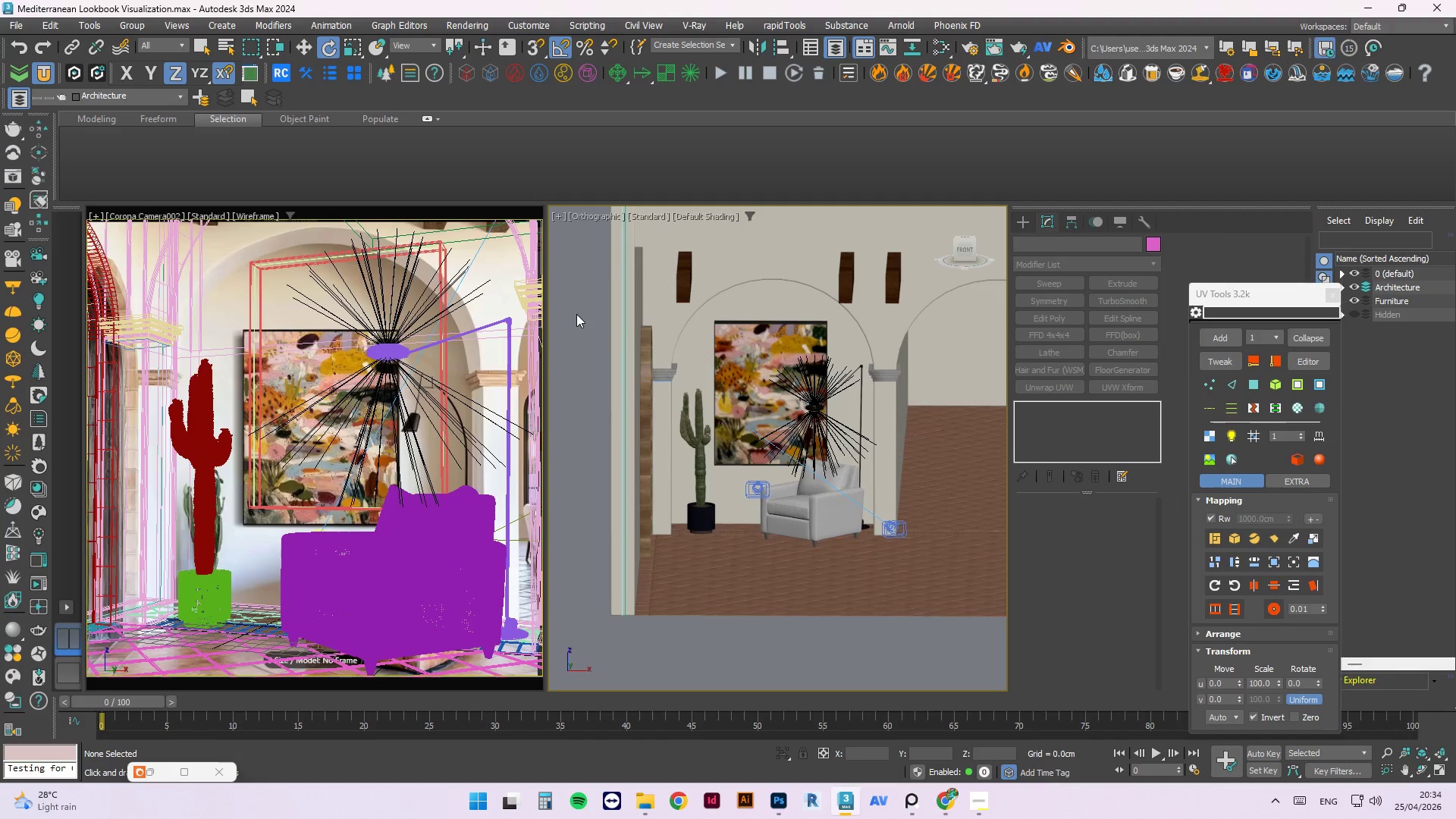 
right_click([576, 314])
 